 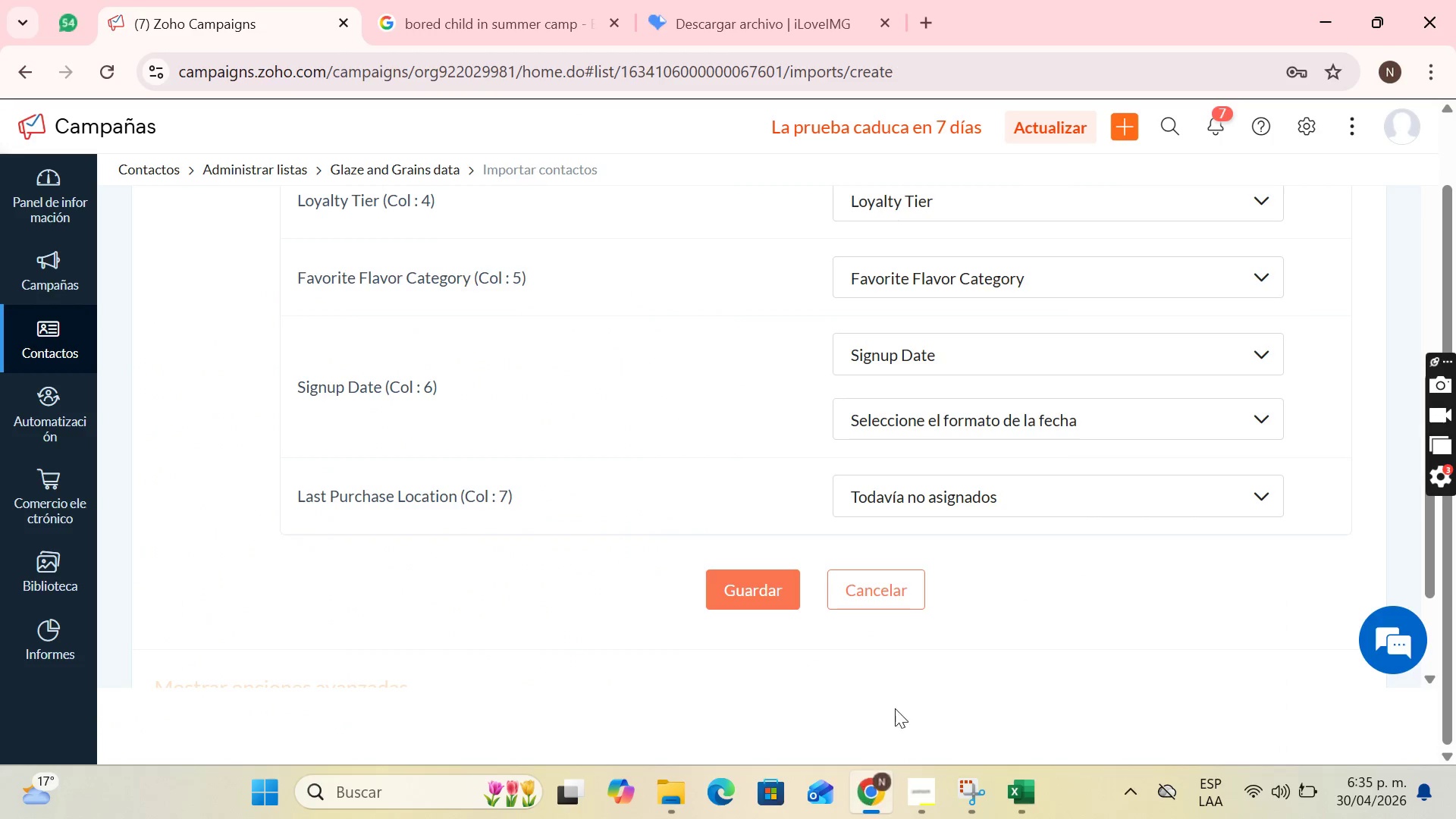 
left_click([1025, 433])
 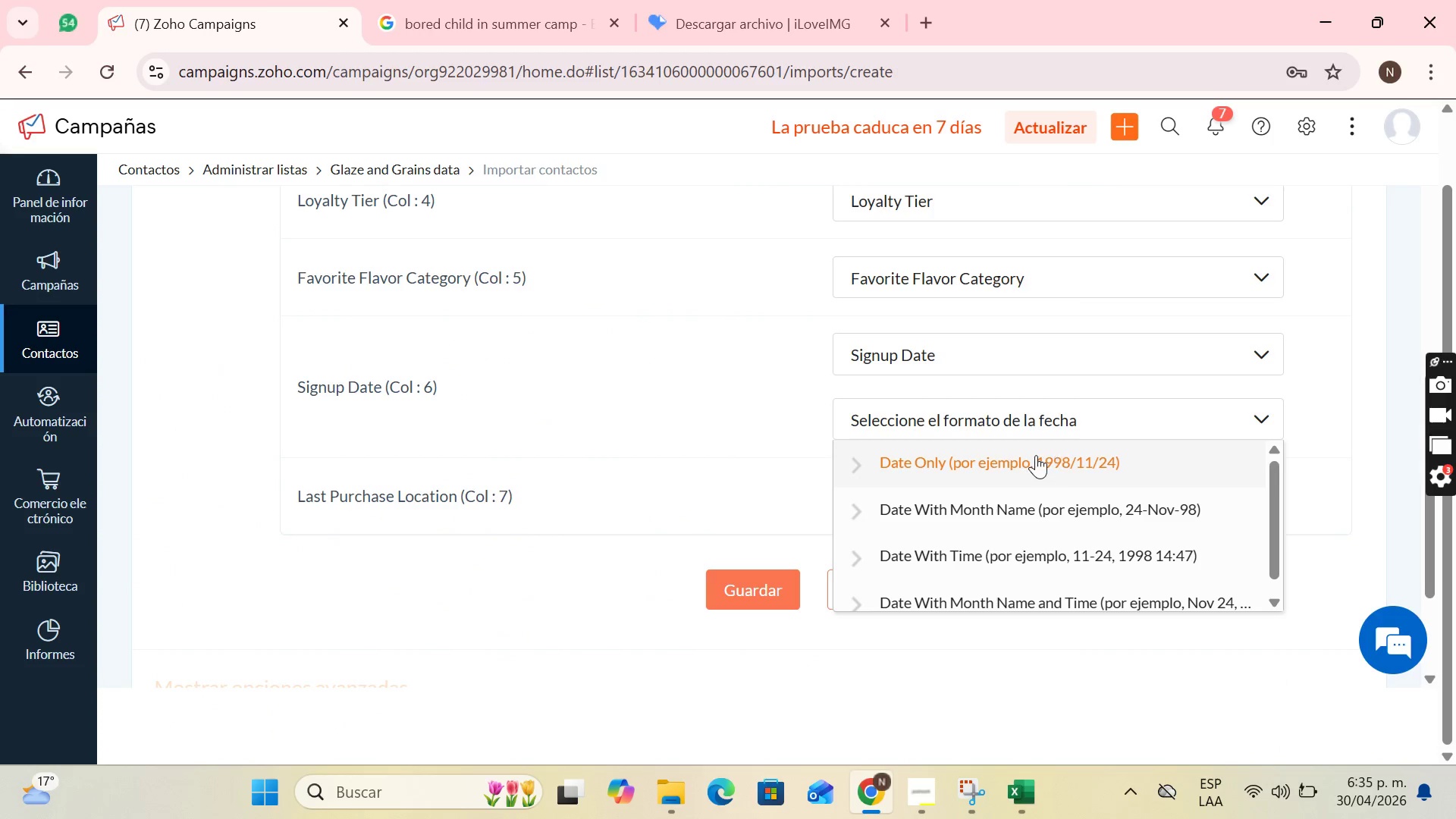 
left_click([1034, 455])
 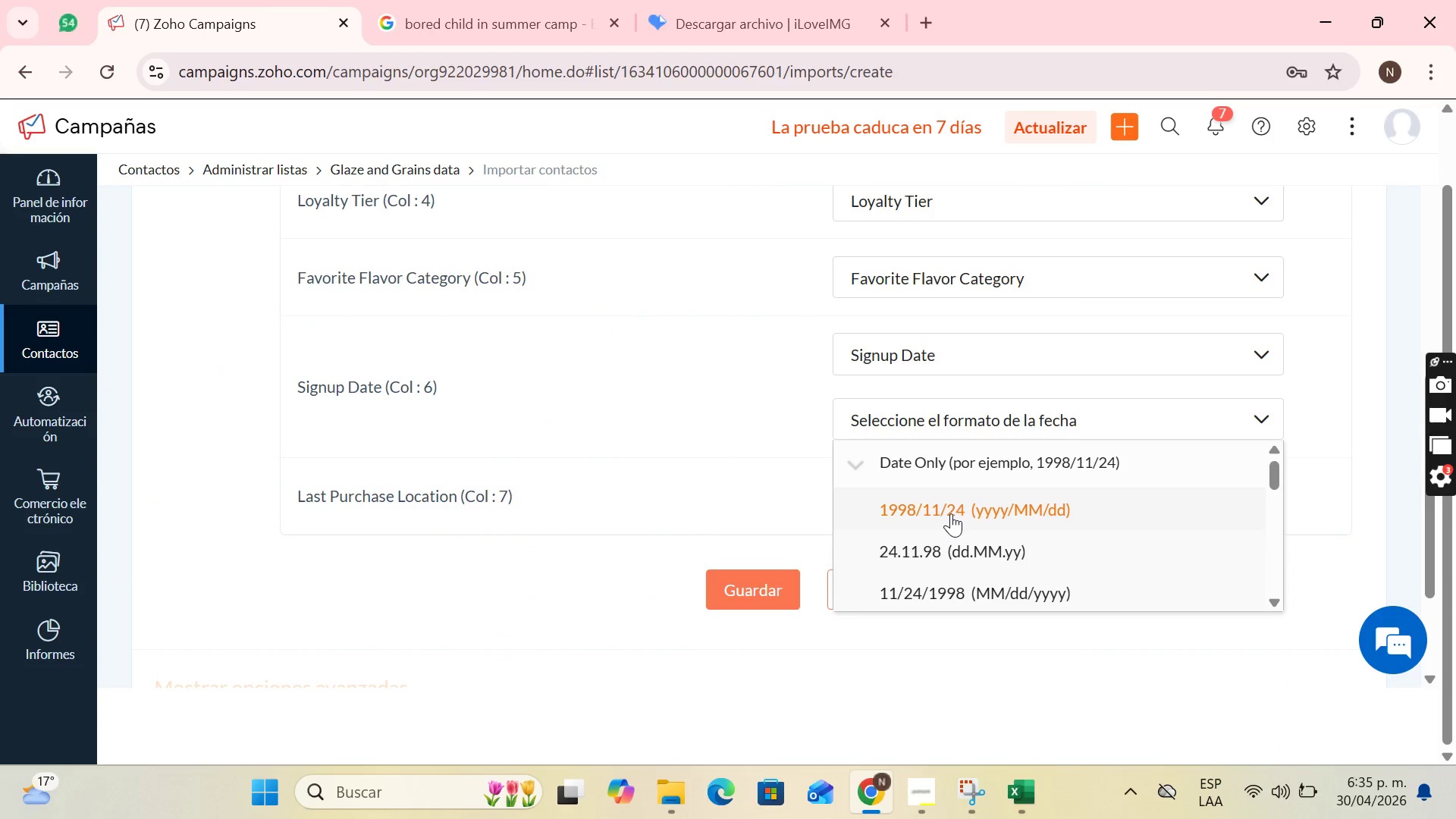 
left_click([950, 514])
 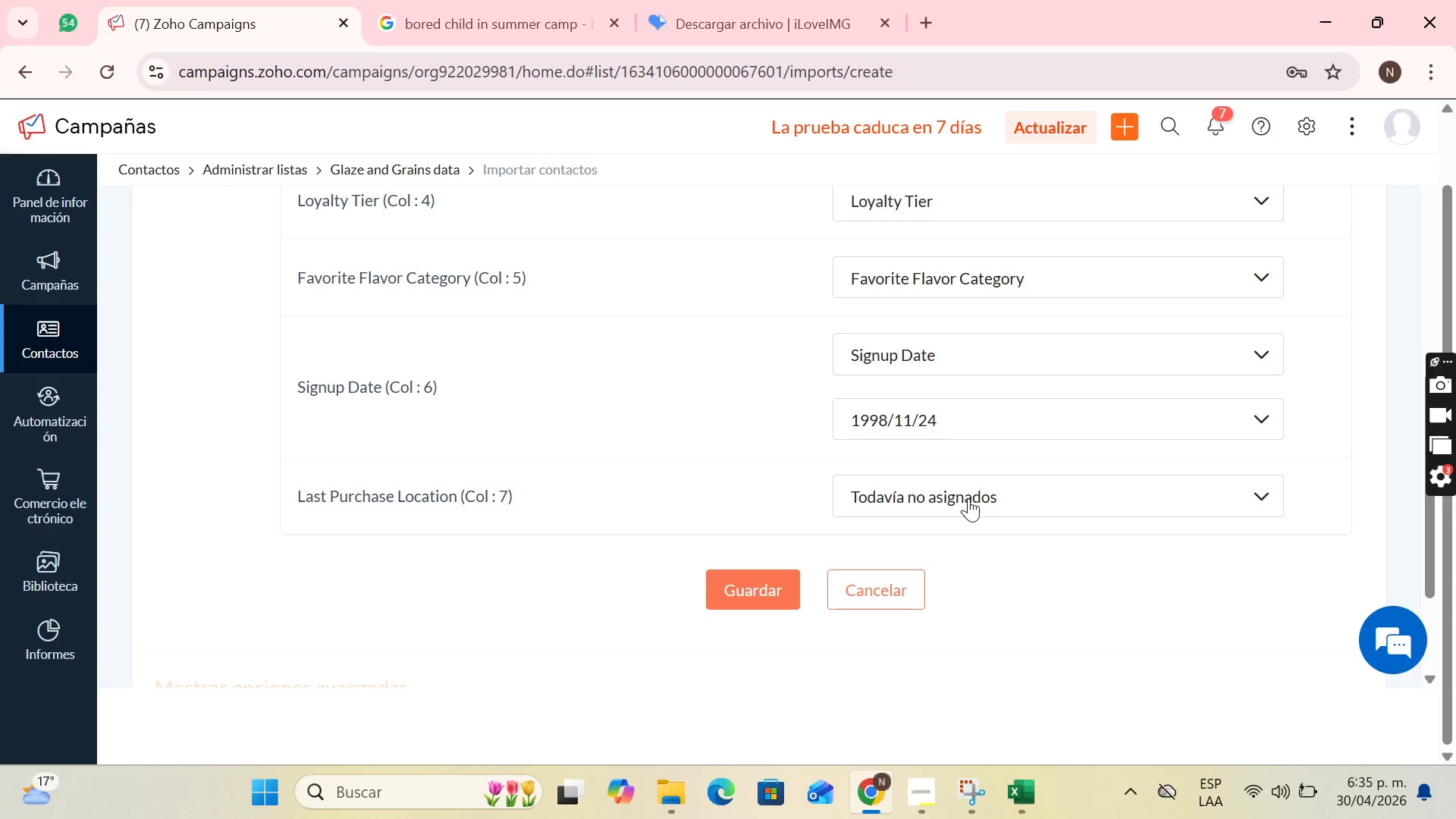 
left_click([968, 498])
 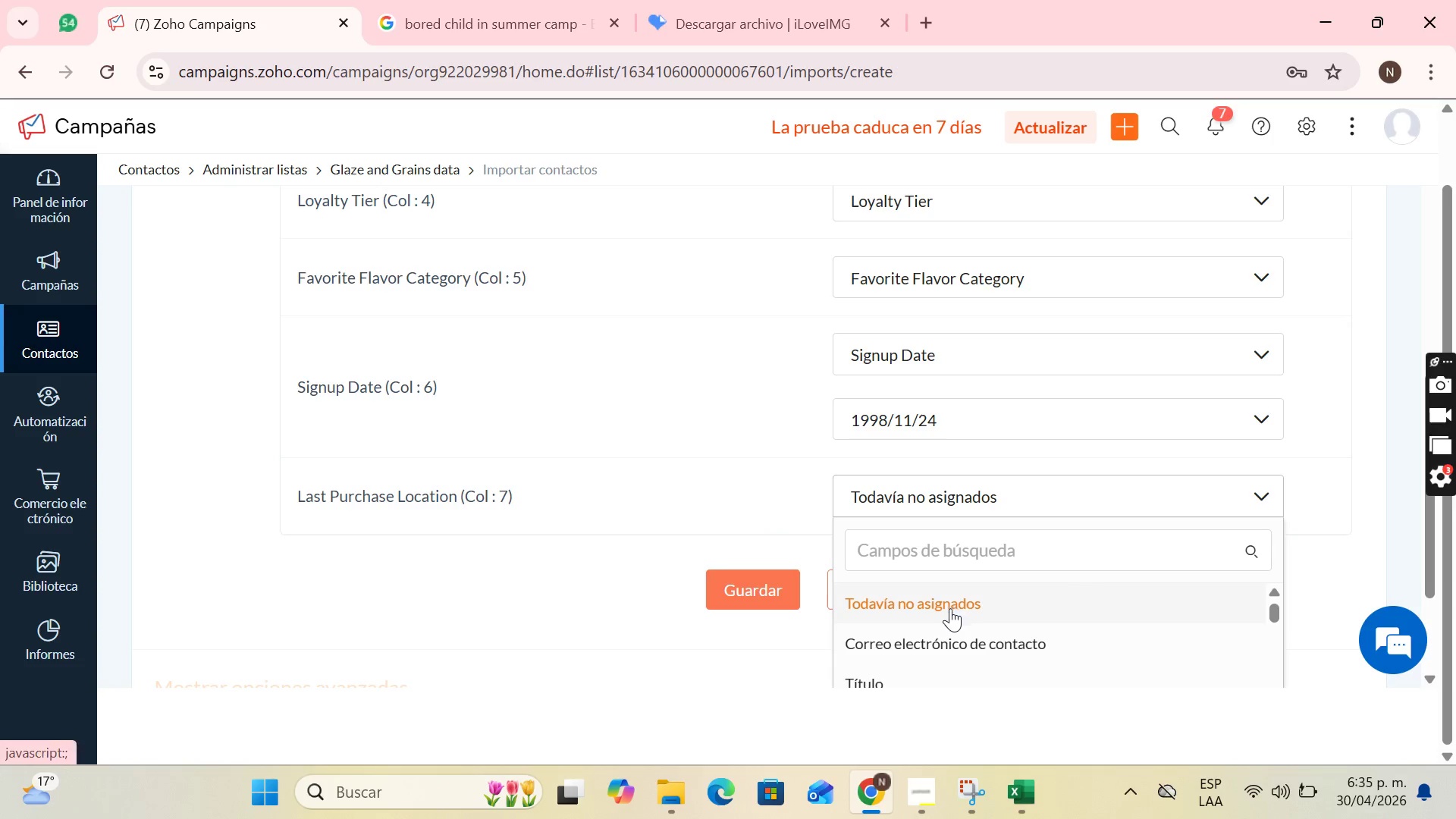 
scroll: coordinate [1033, 580], scroll_direction: down, amount: 10.0
 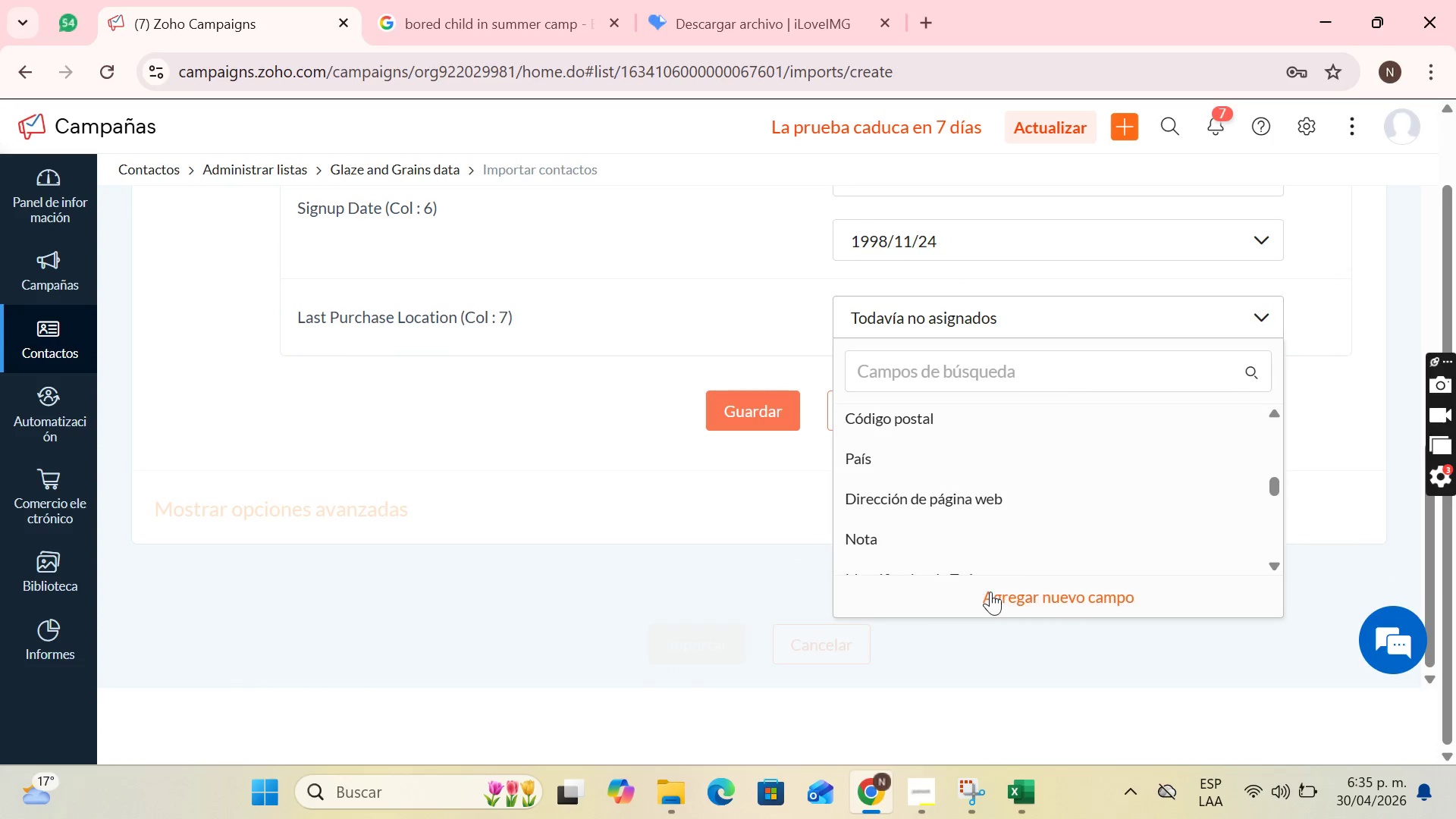 
left_click([999, 592])
 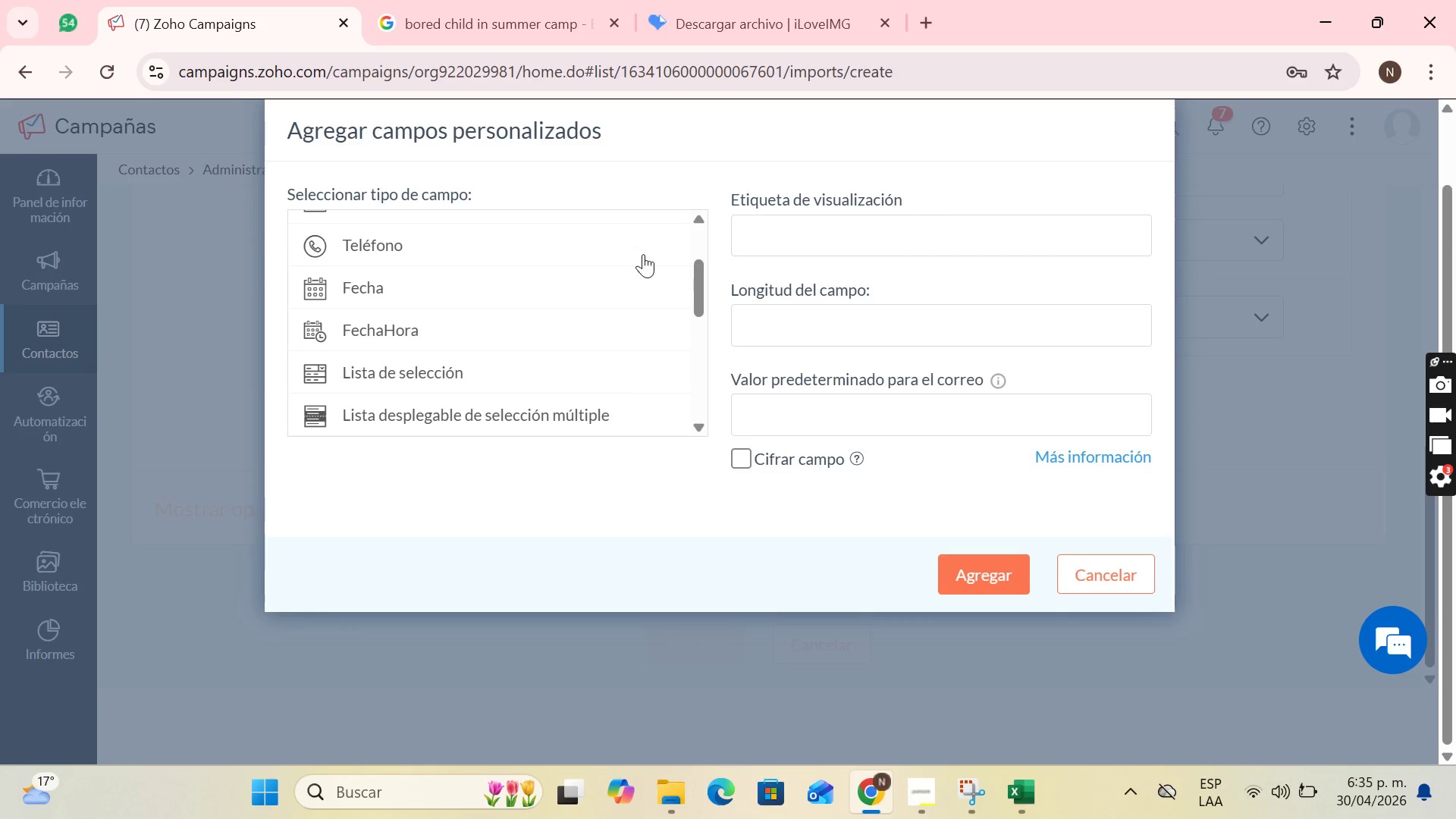 
scroll: coordinate [557, 324], scroll_direction: up, amount: 6.0
 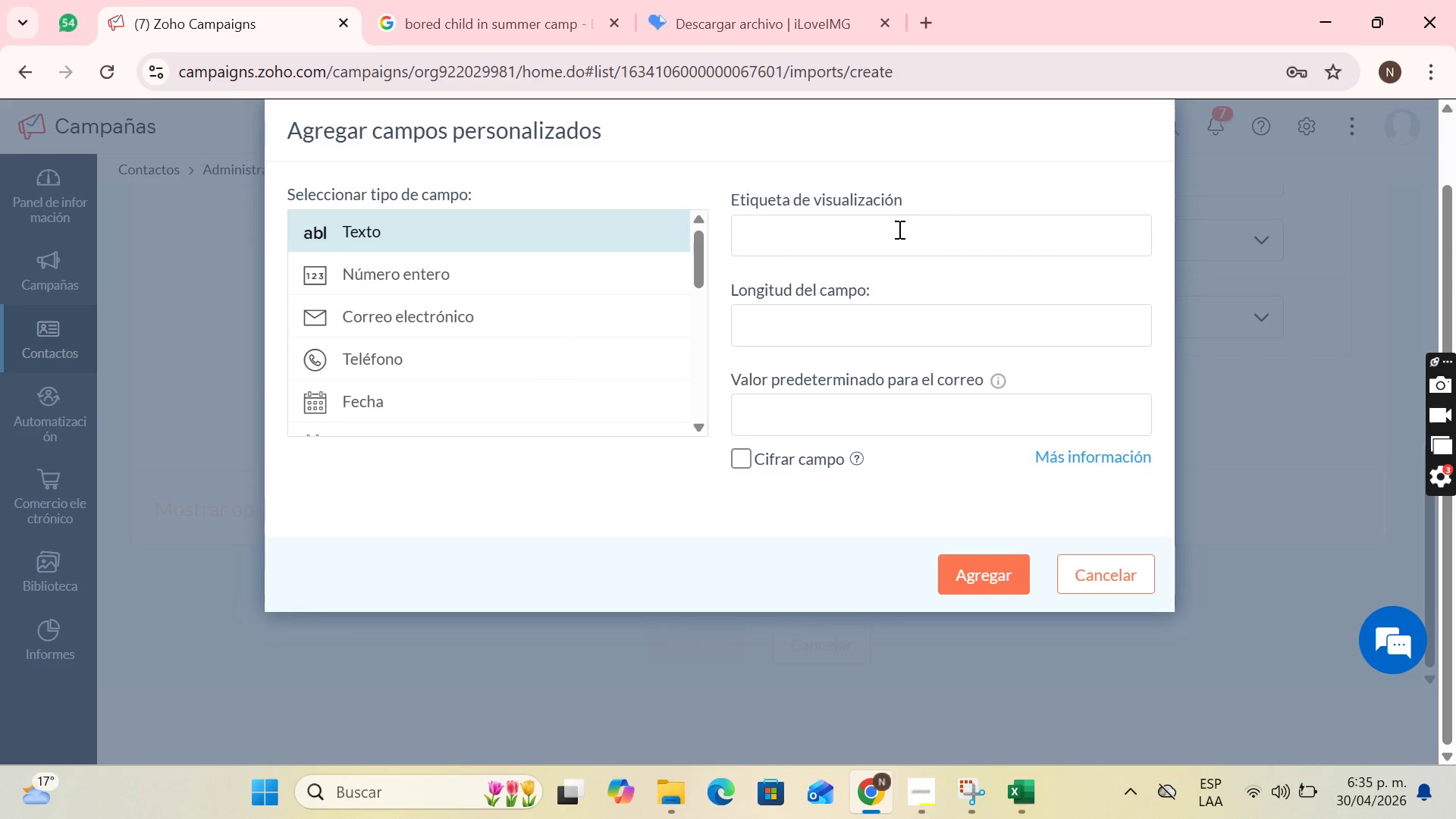 
left_click([896, 230])
 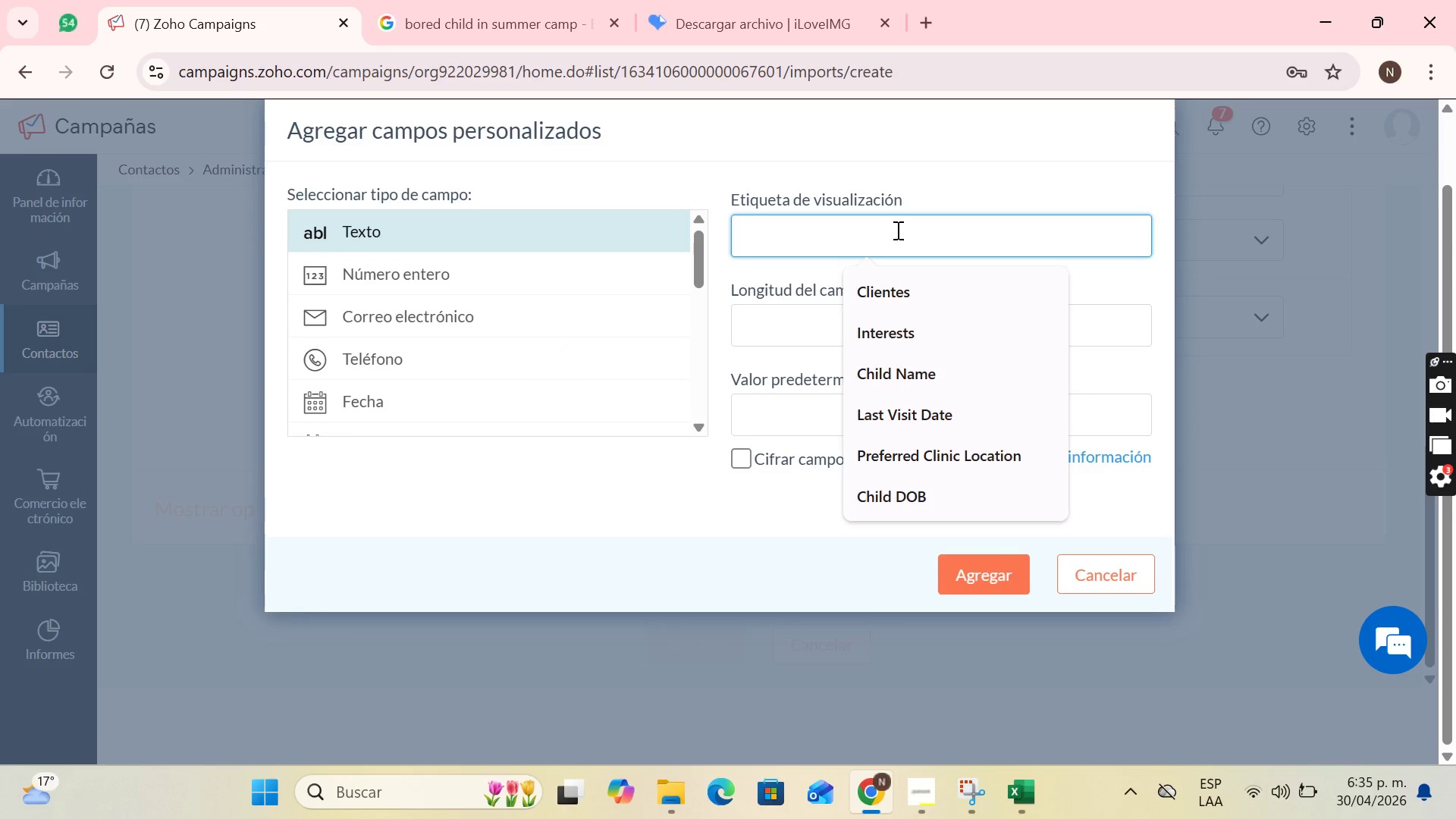 
type(Last Purchase Location)
 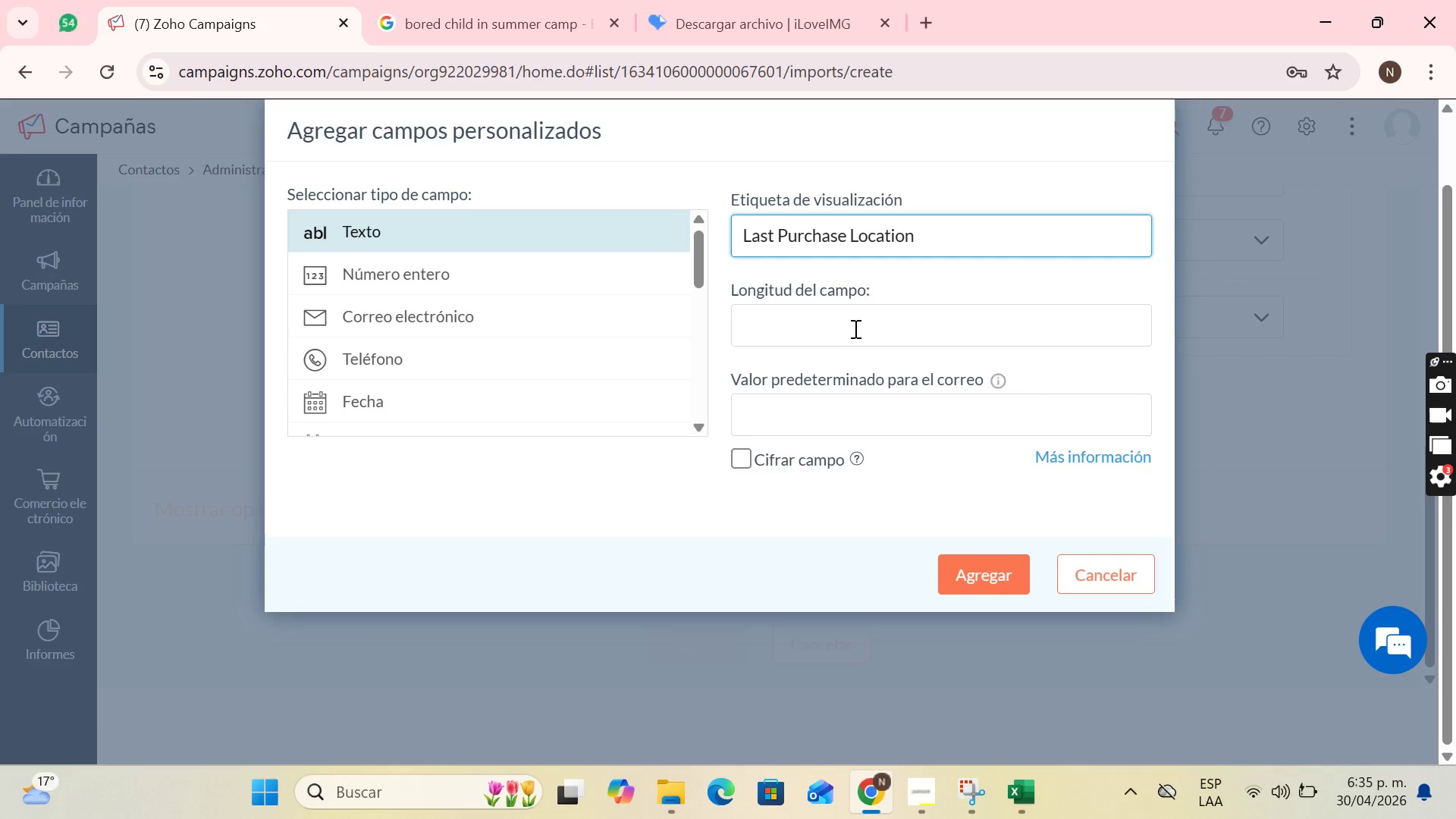 
left_click([846, 327])
 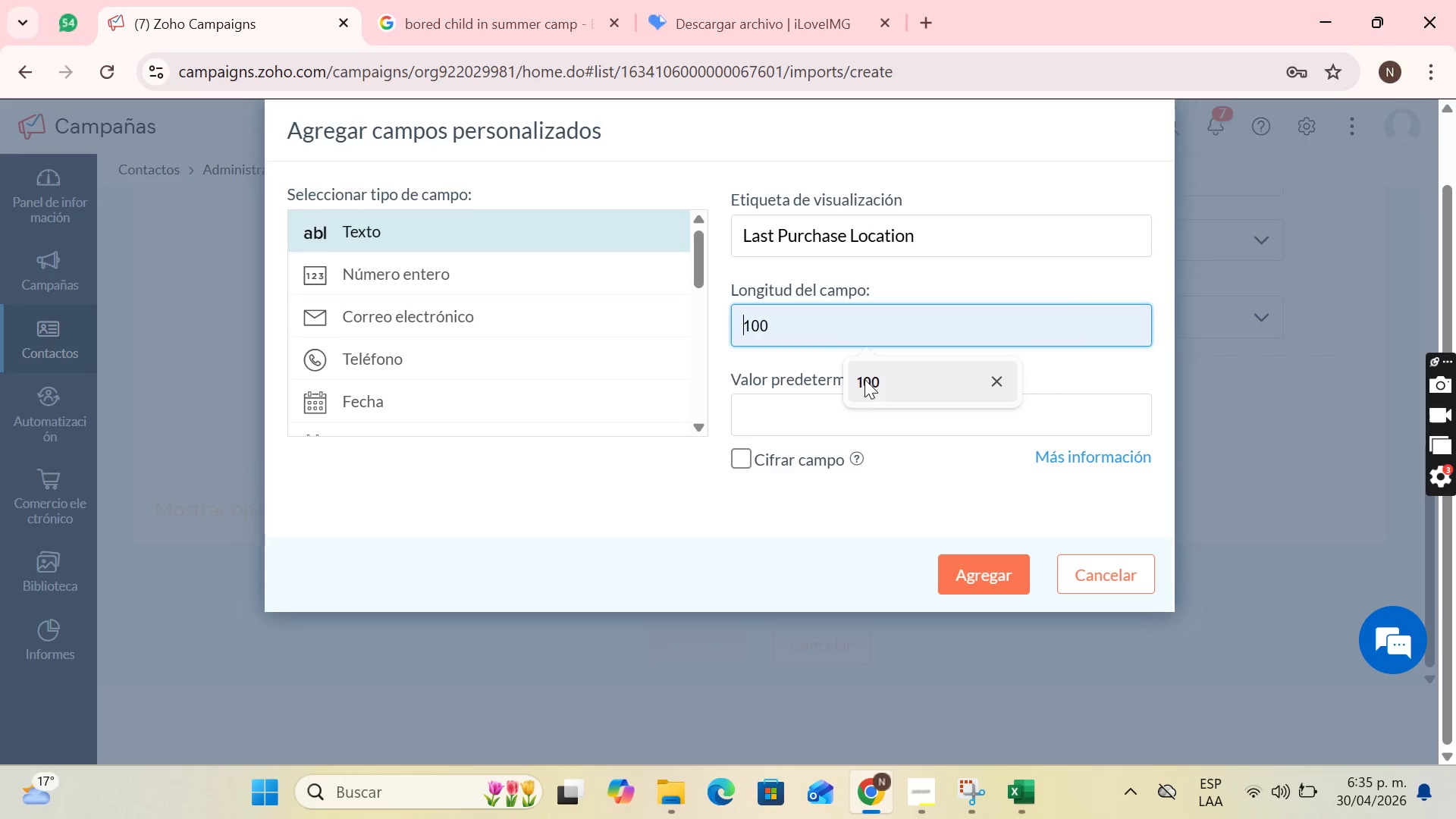 
left_click([869, 379])
 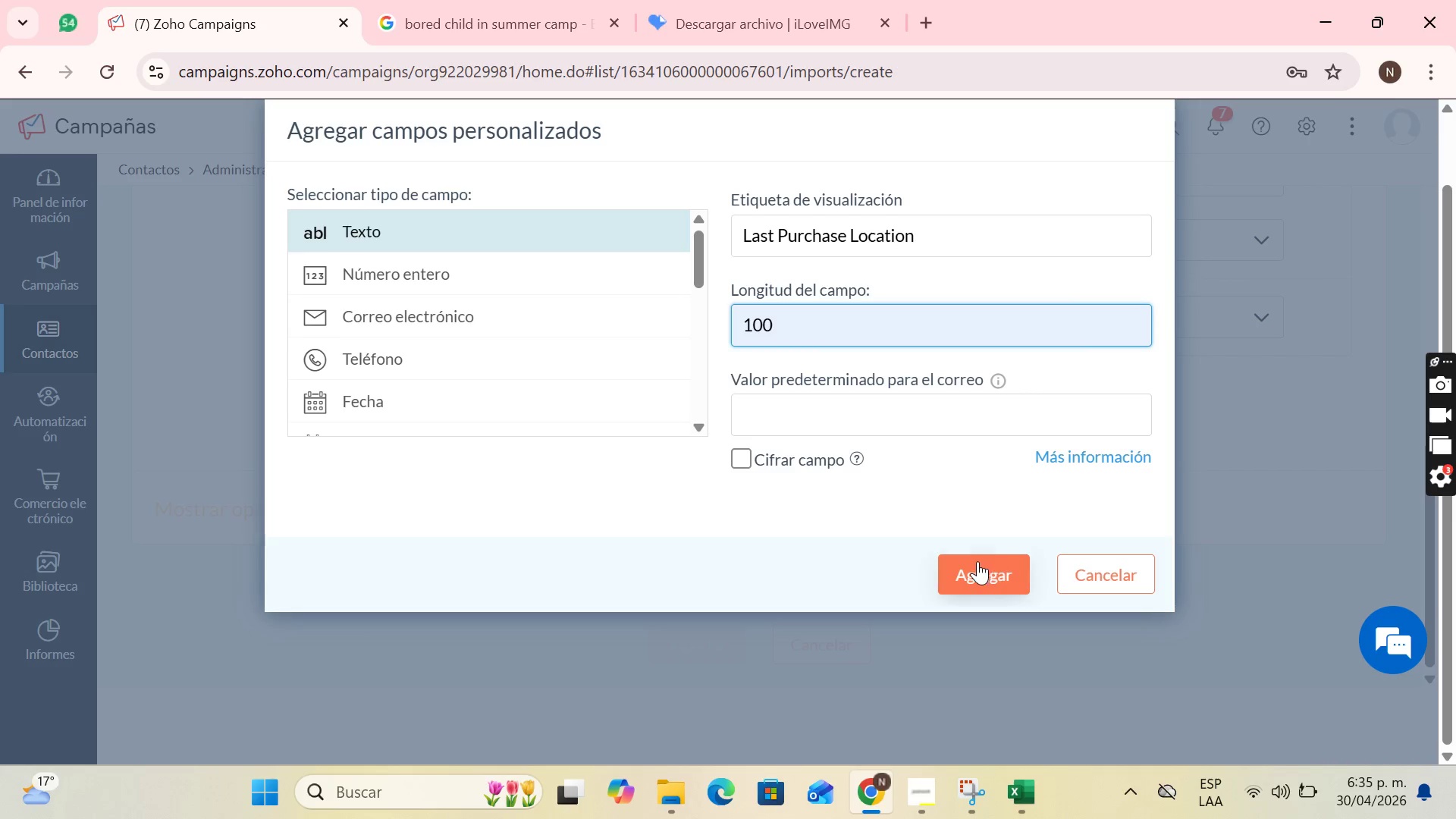 
left_click([977, 562])
 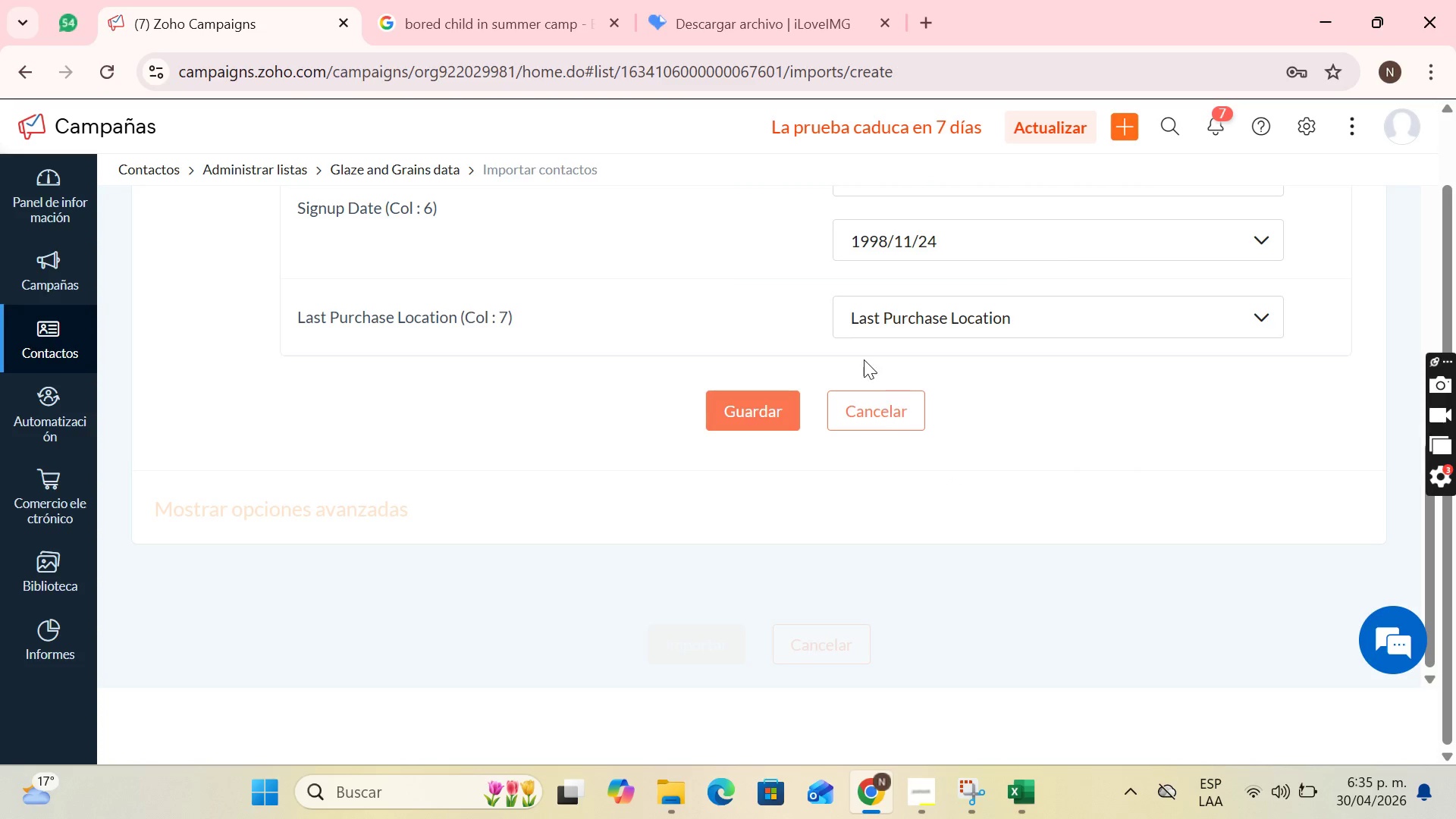 
scroll: coordinate [727, 402], scroll_direction: up, amount: 5.0
 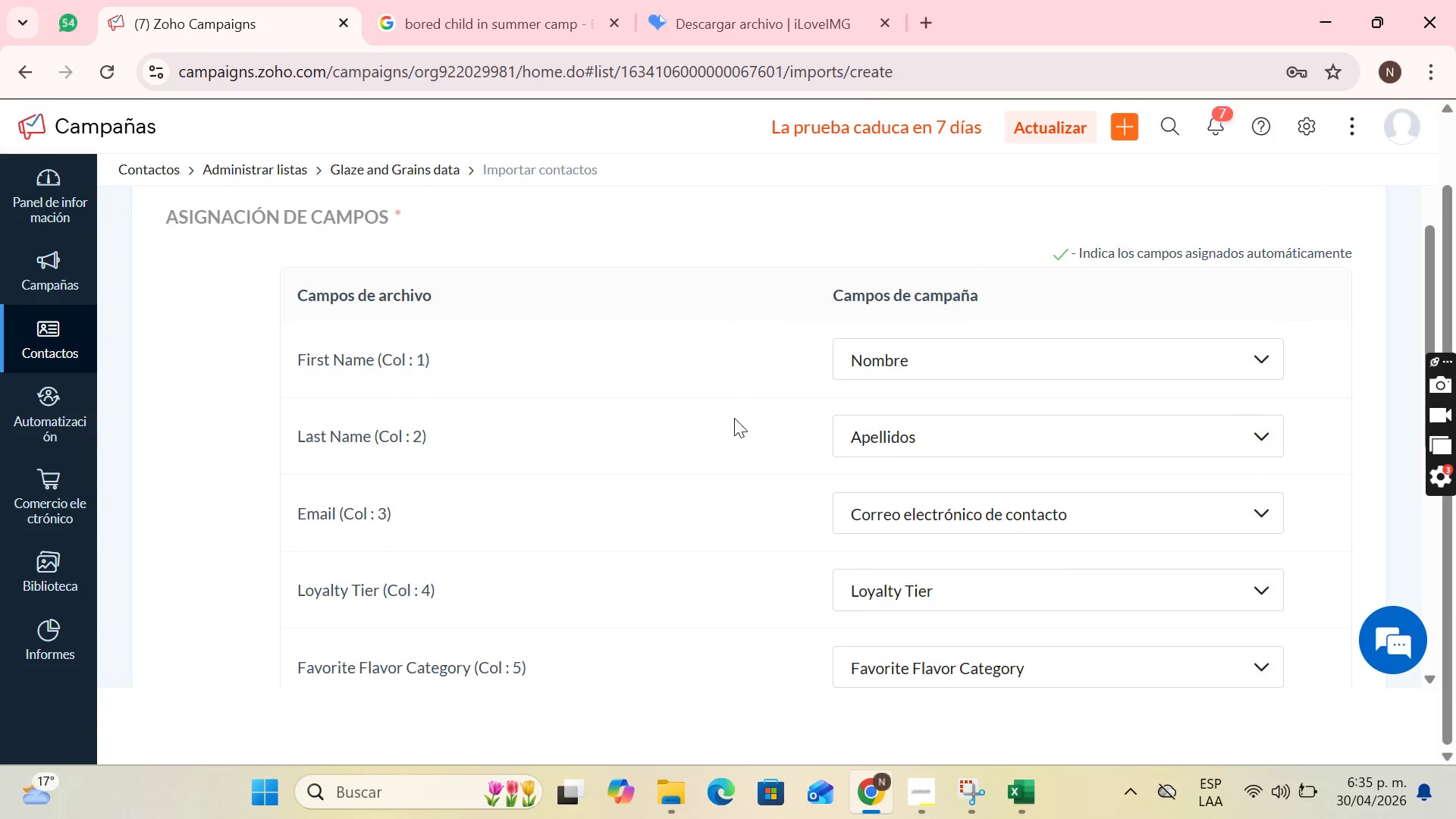 
scroll: coordinate [708, 399], scroll_direction: down, amount: 7.0
 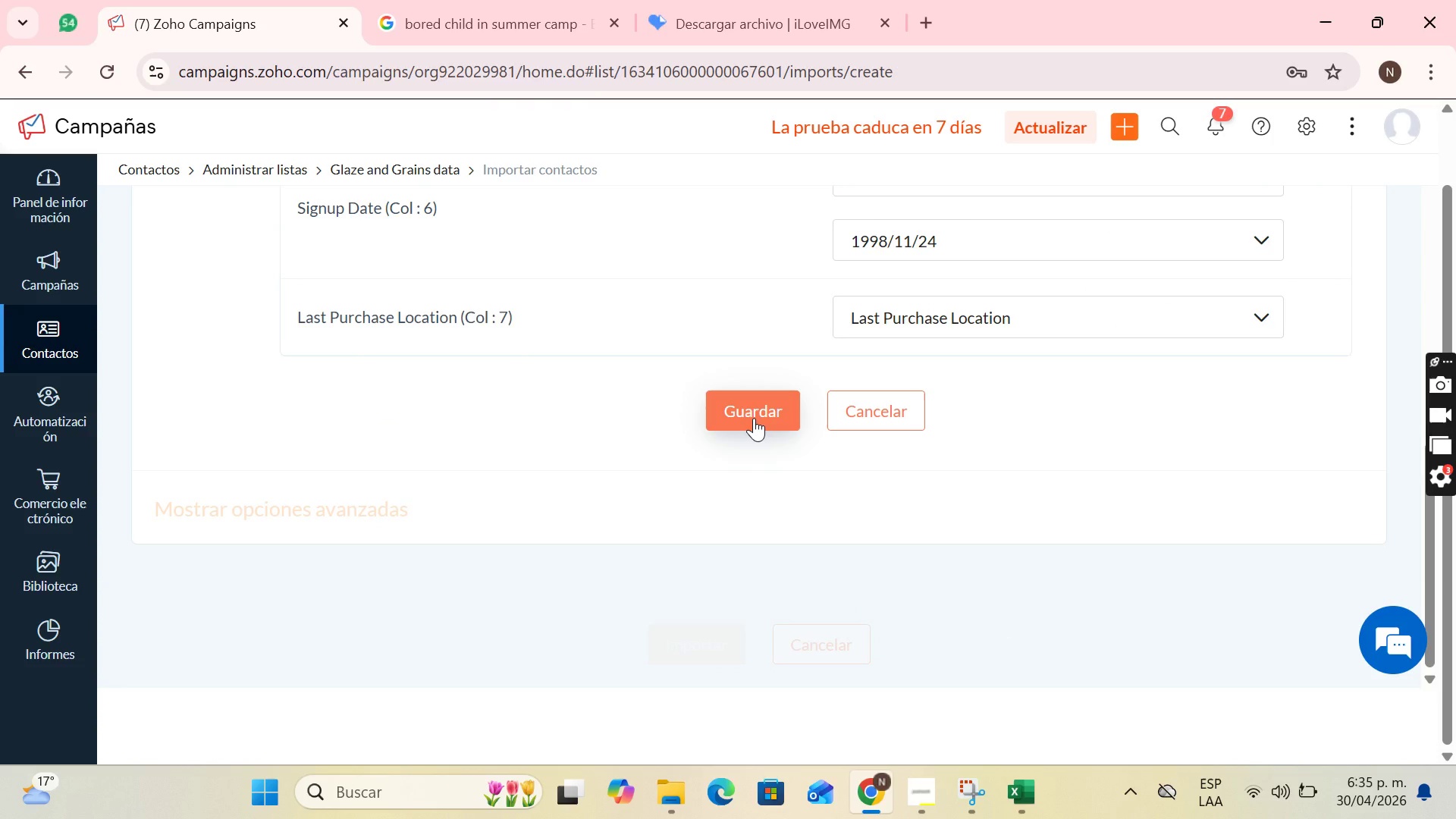 
left_click([754, 418])
 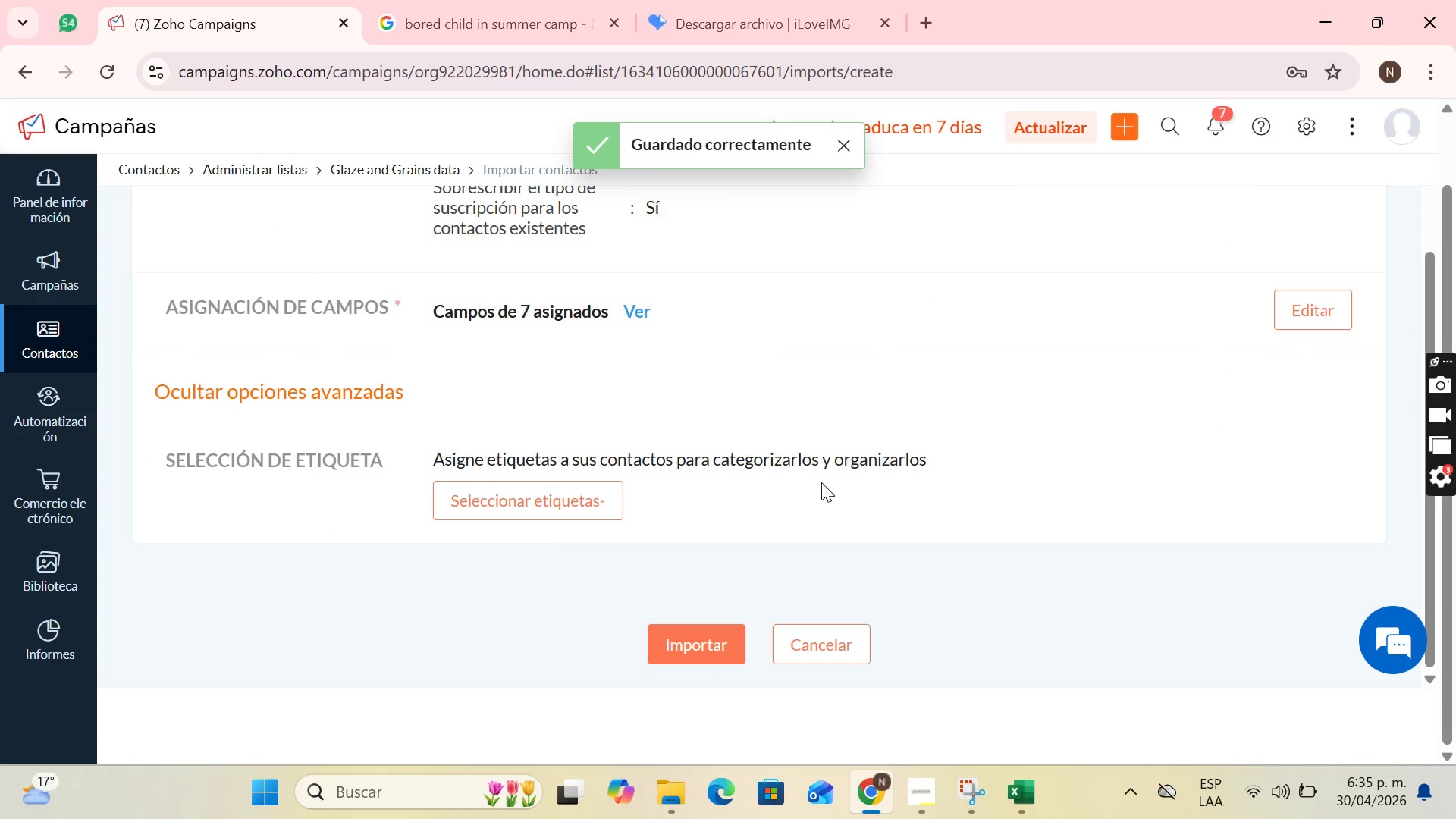 
scroll: coordinate [698, 428], scroll_direction: up, amount: 2.0
 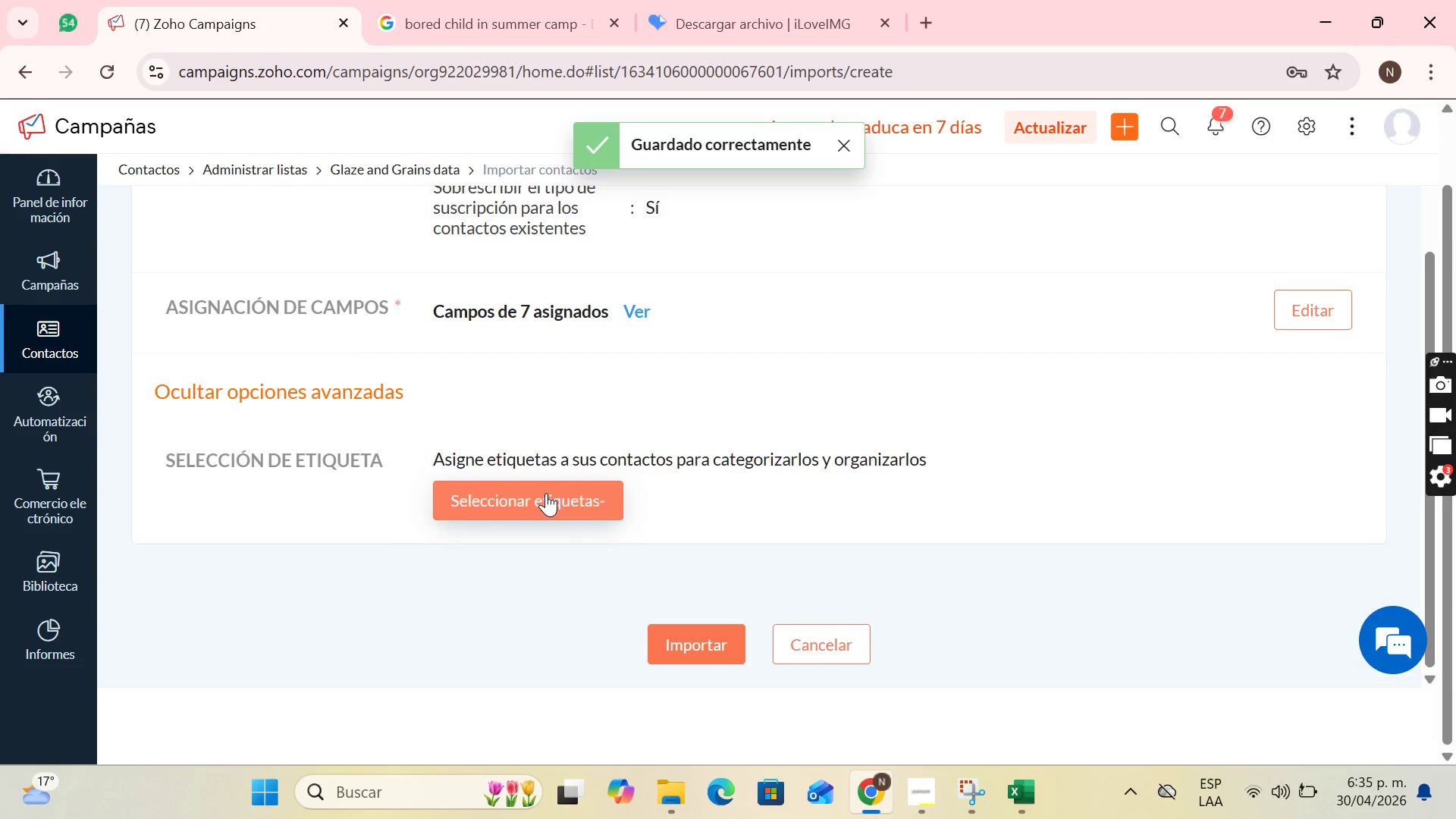 
left_click([546, 493])
 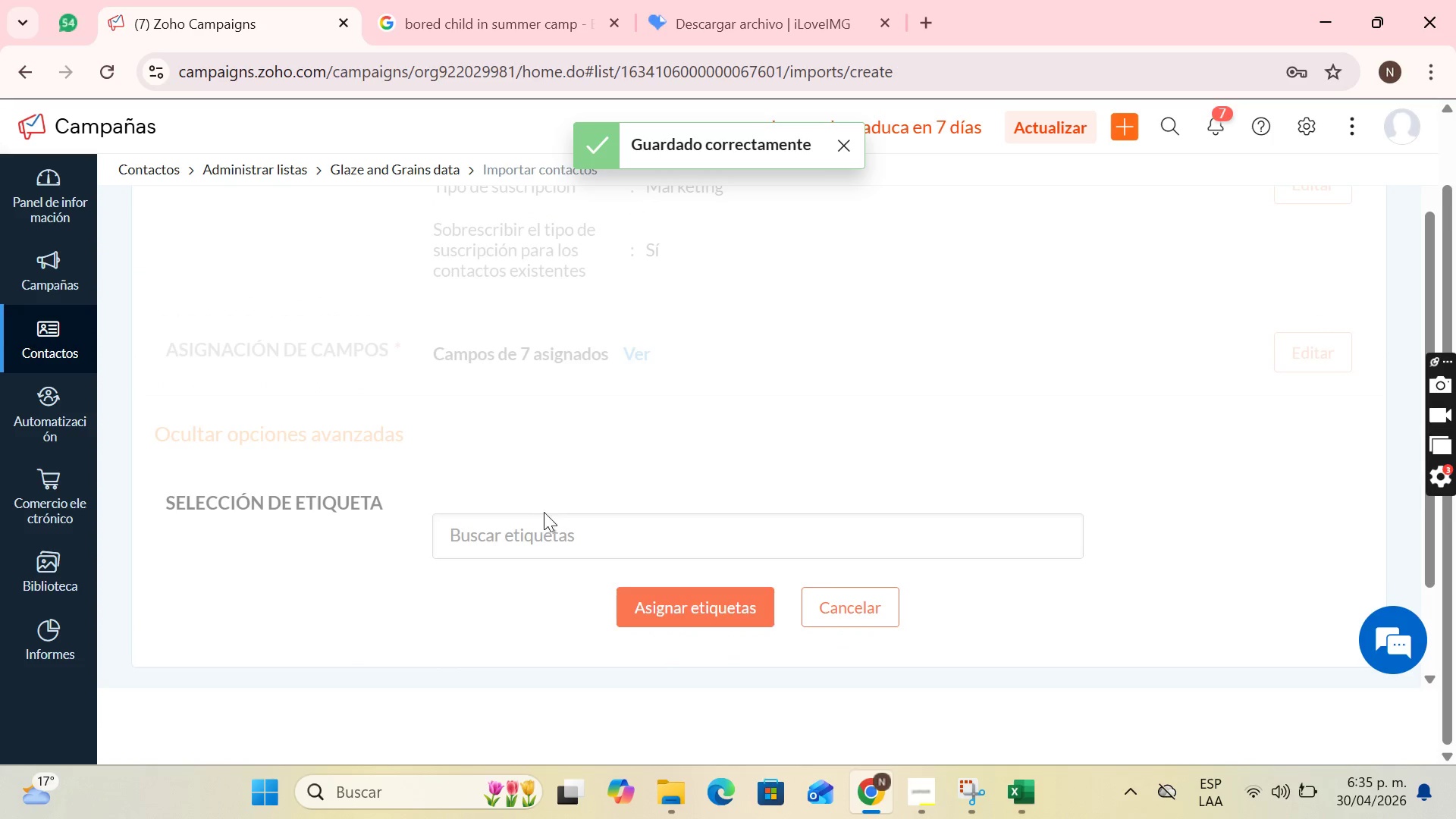 
left_click([557, 534])
 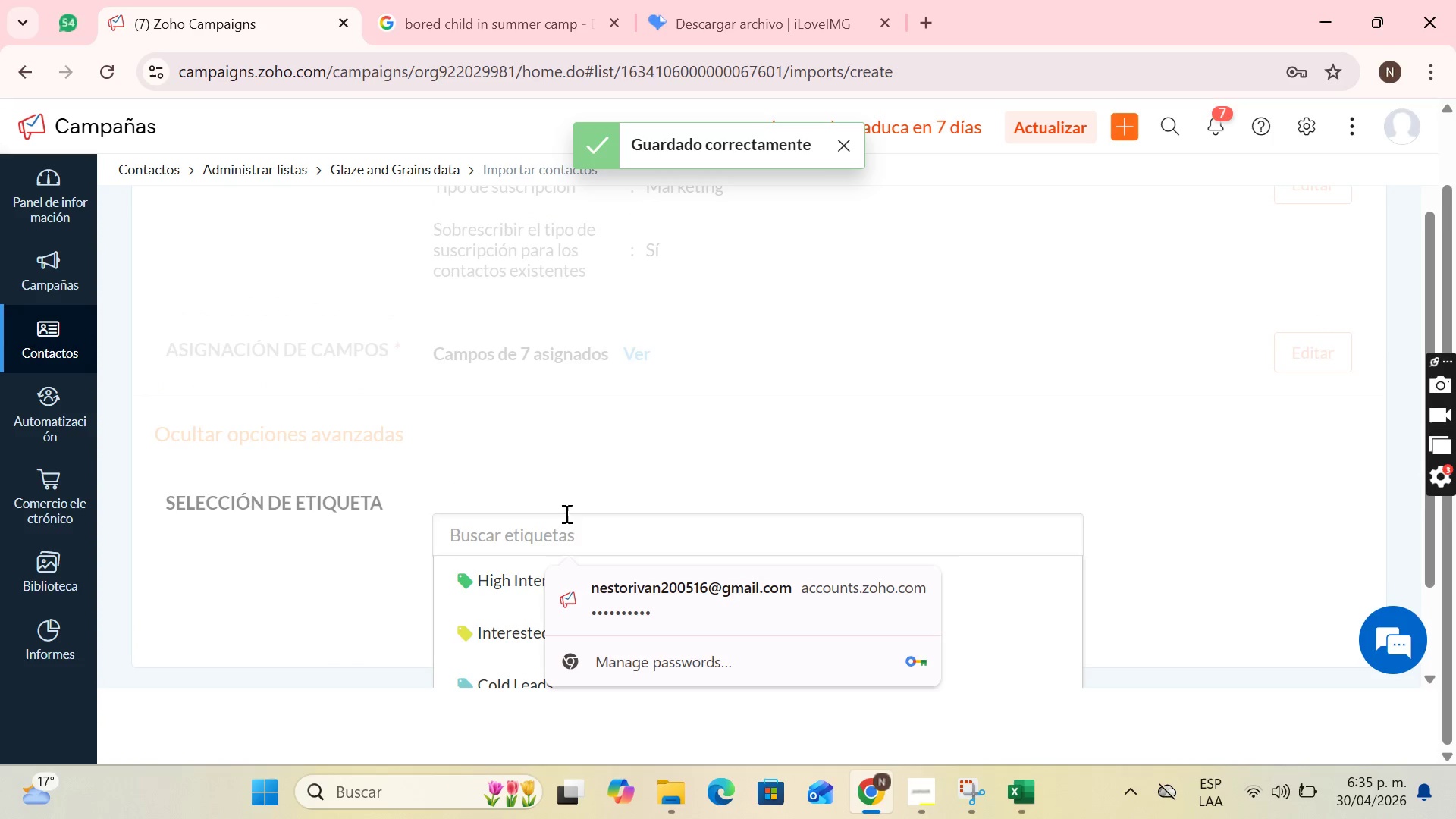 
left_click([585, 466])
 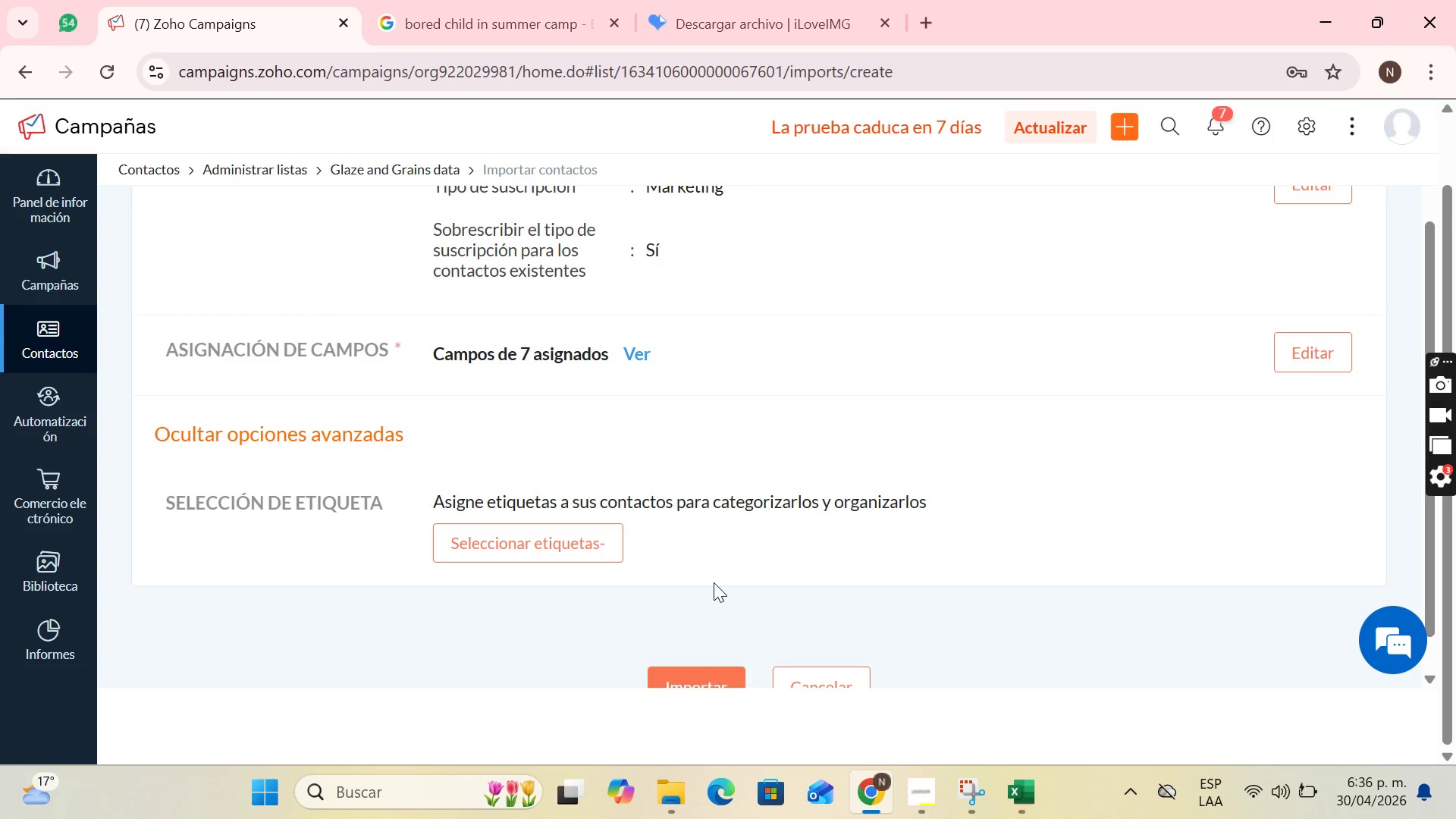 
wait(6.41)
 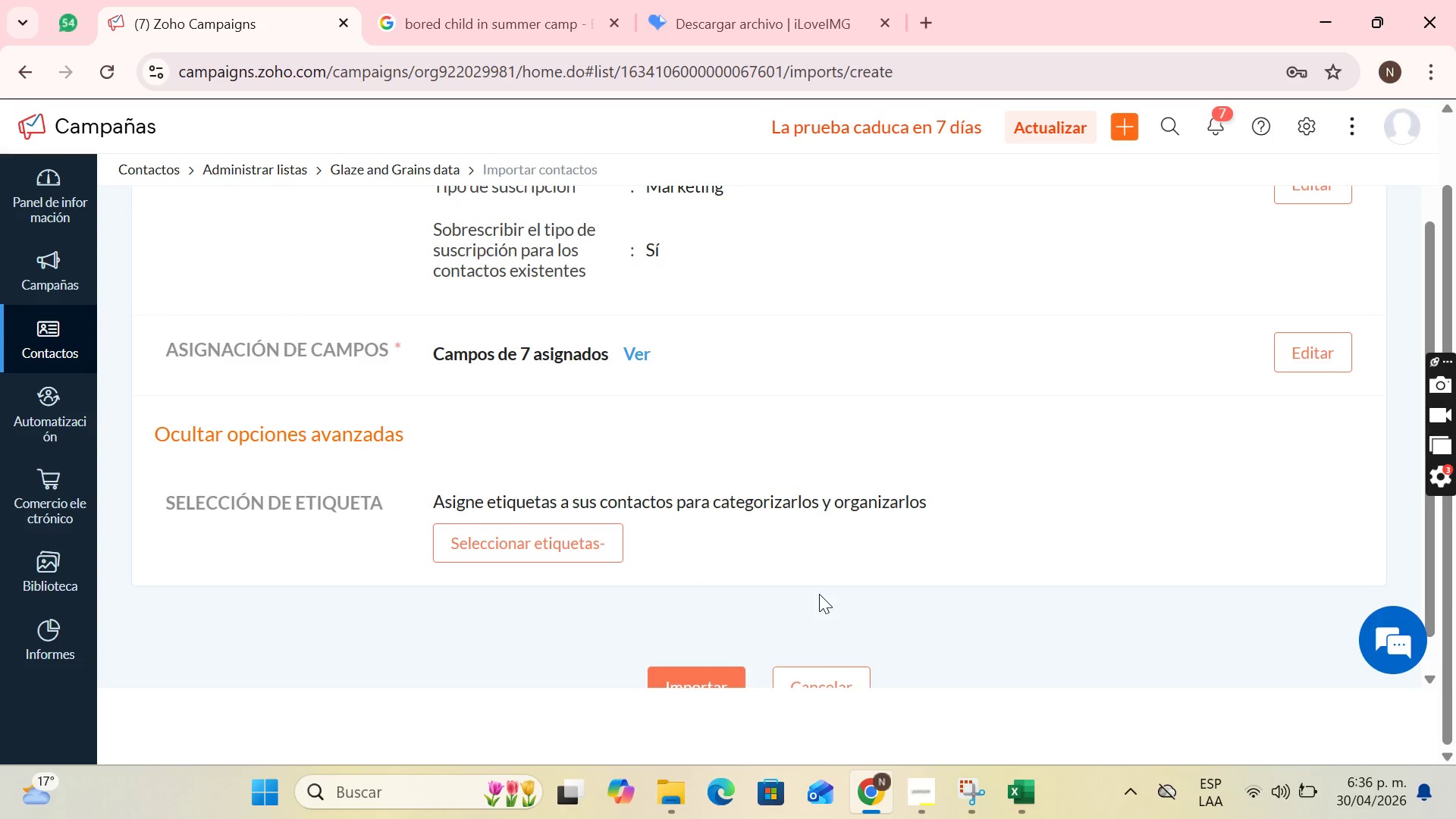 
scroll: coordinate [990, 465], scroll_direction: down, amount: 4.0
 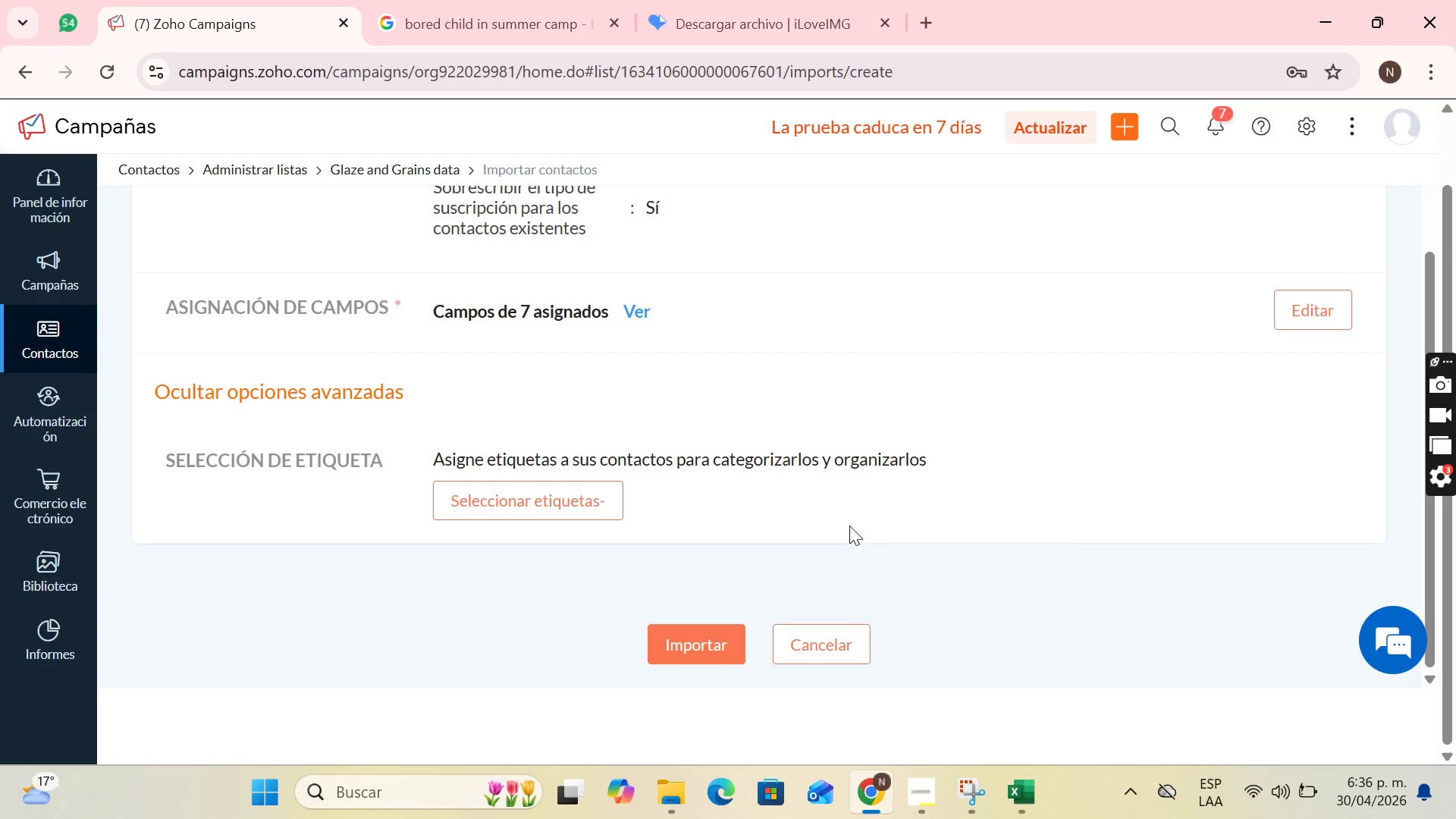 
left_click([708, 626])
 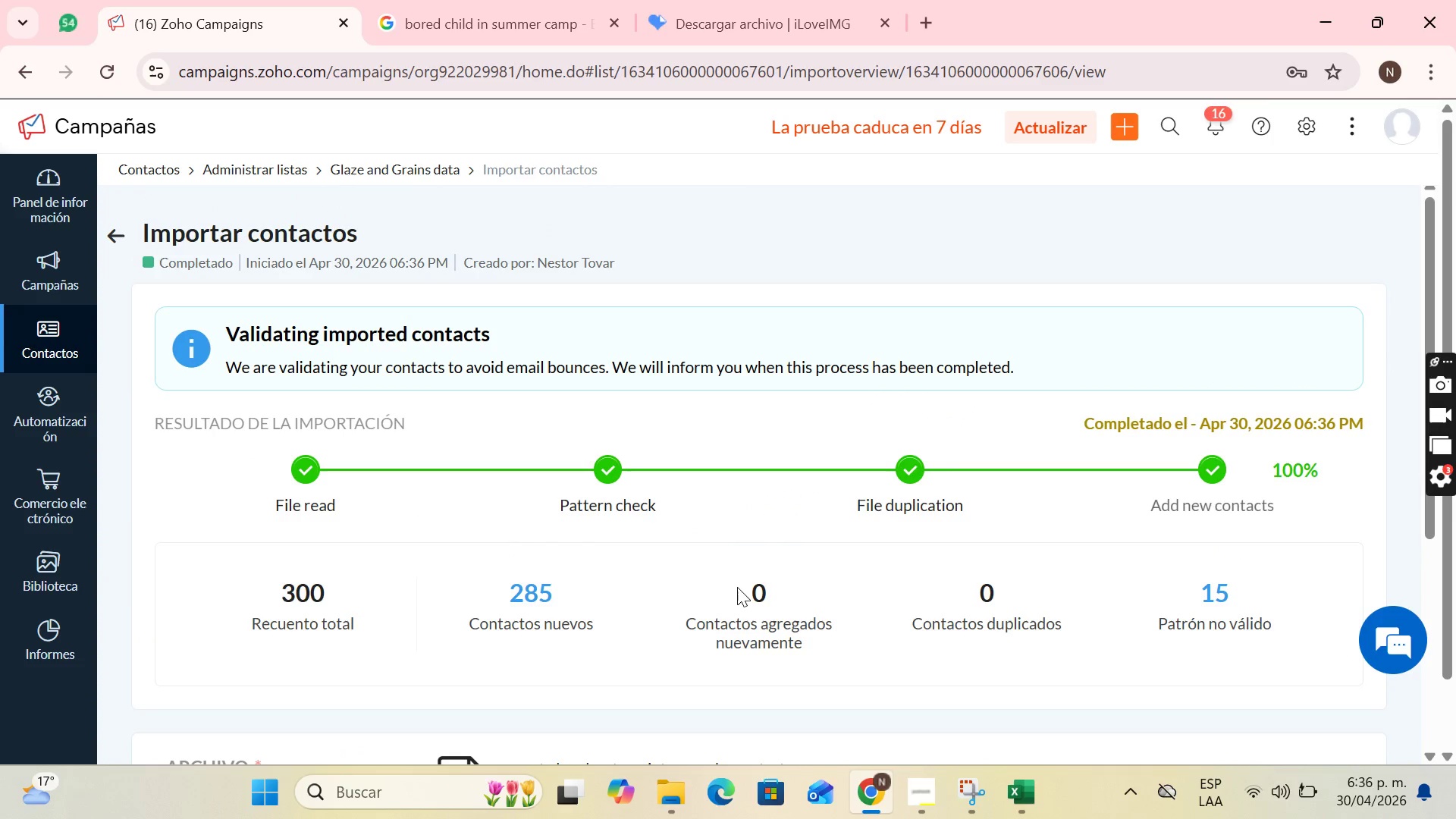 
wait(11.78)
 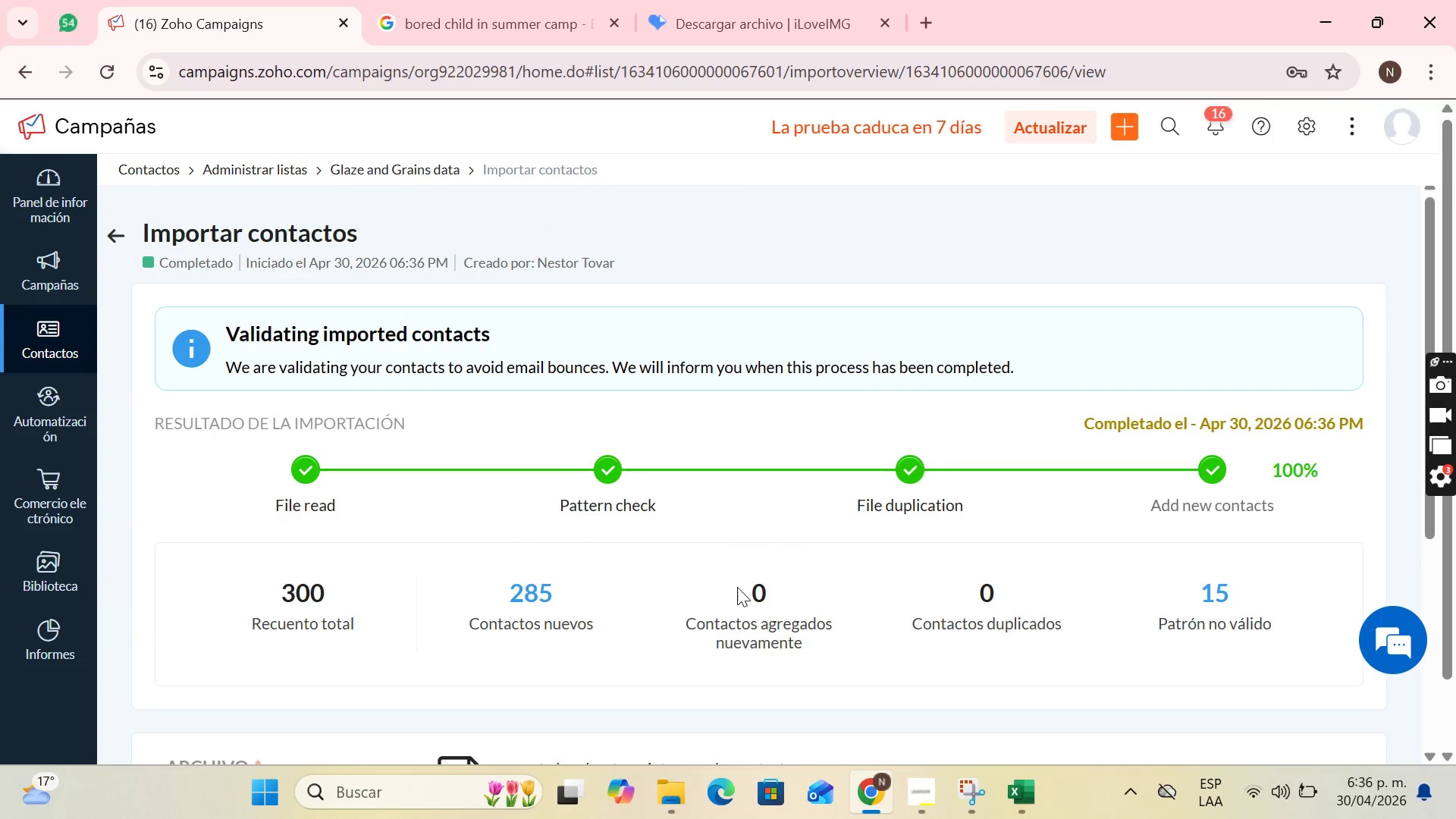 
left_click([1220, 596])
 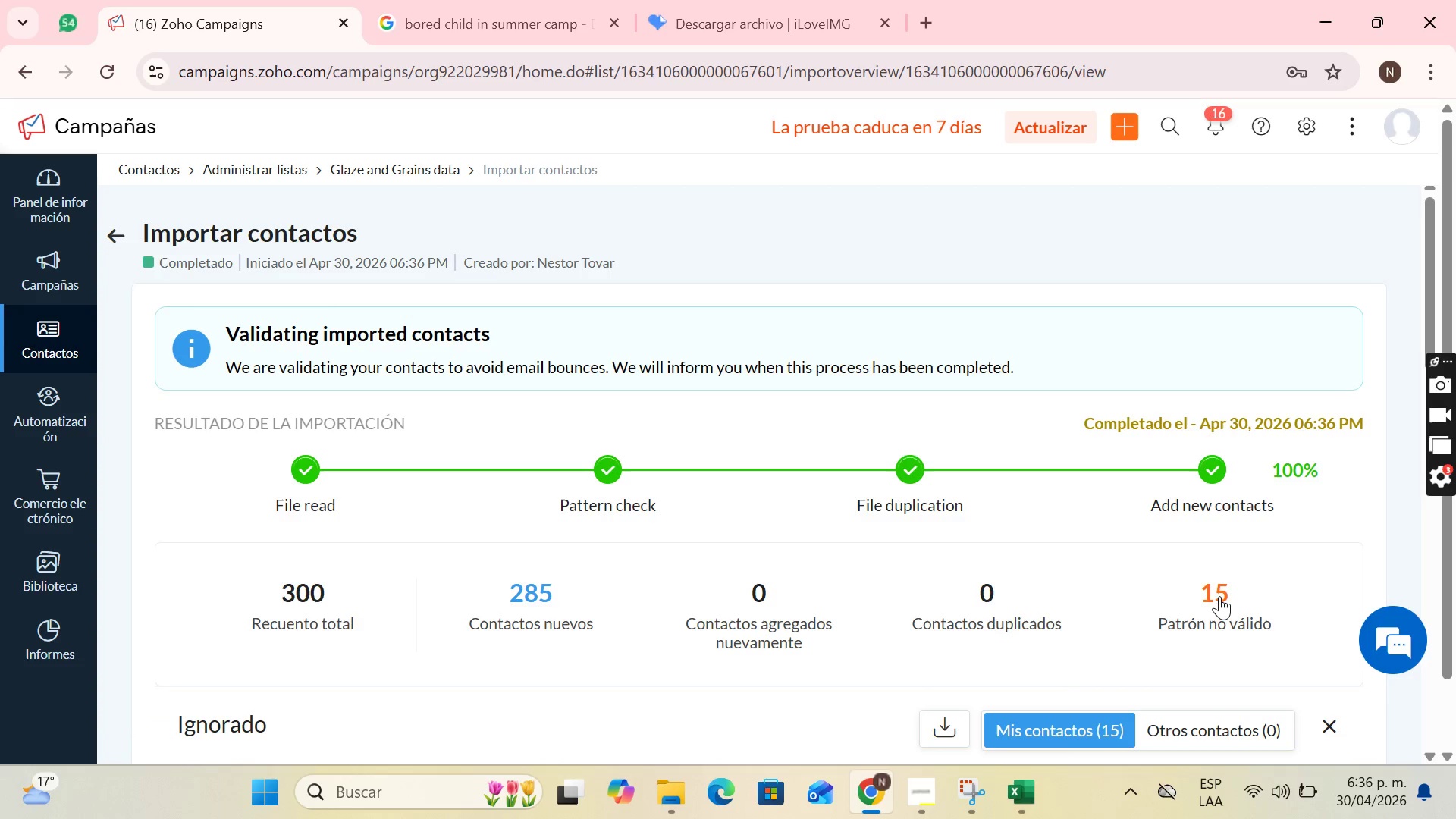 
scroll: coordinate [601, 516], scroll_direction: down, amount: 8.0
 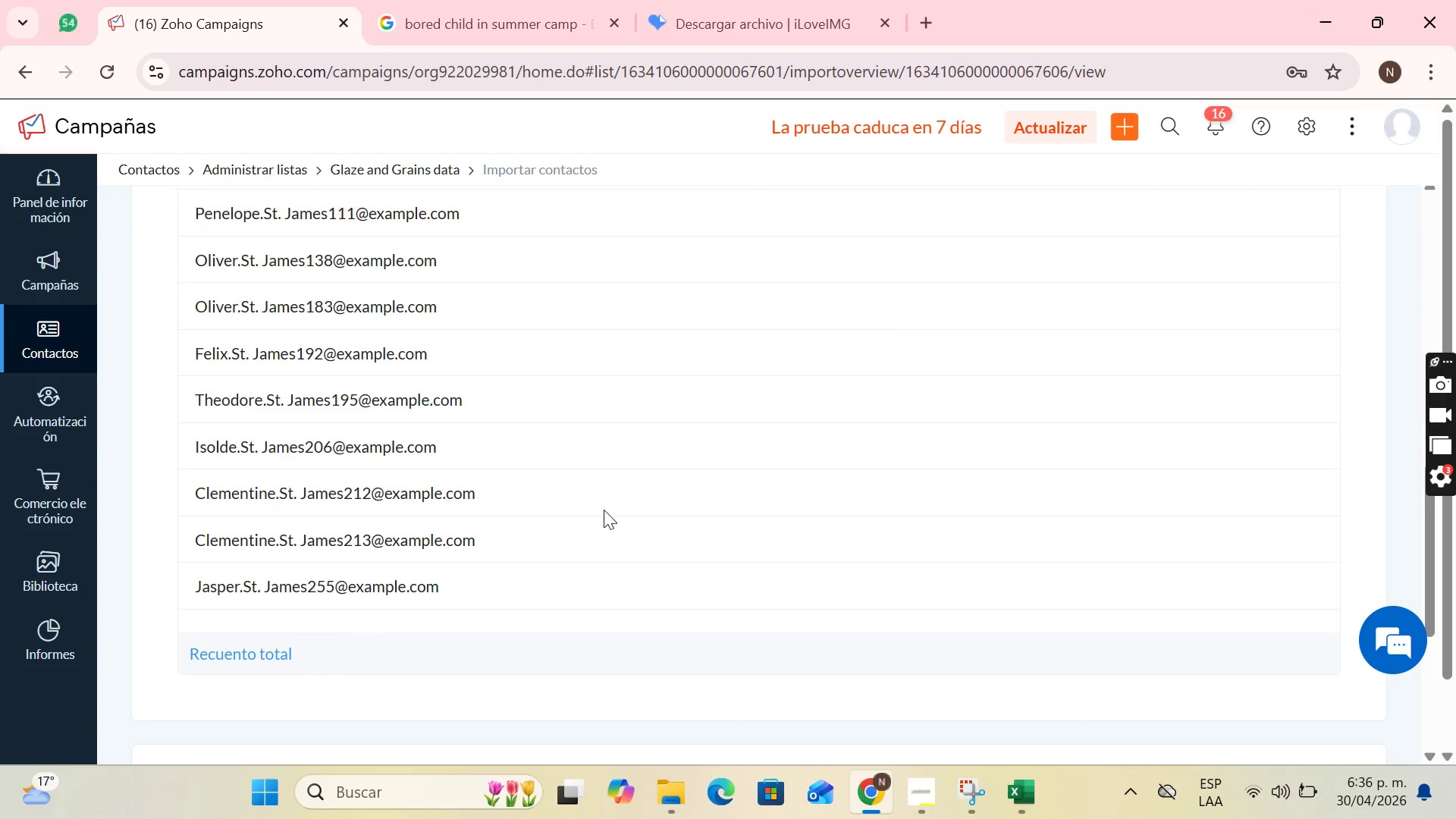 
scroll: coordinate [1269, 556], scroll_direction: up, amount: 6.0
 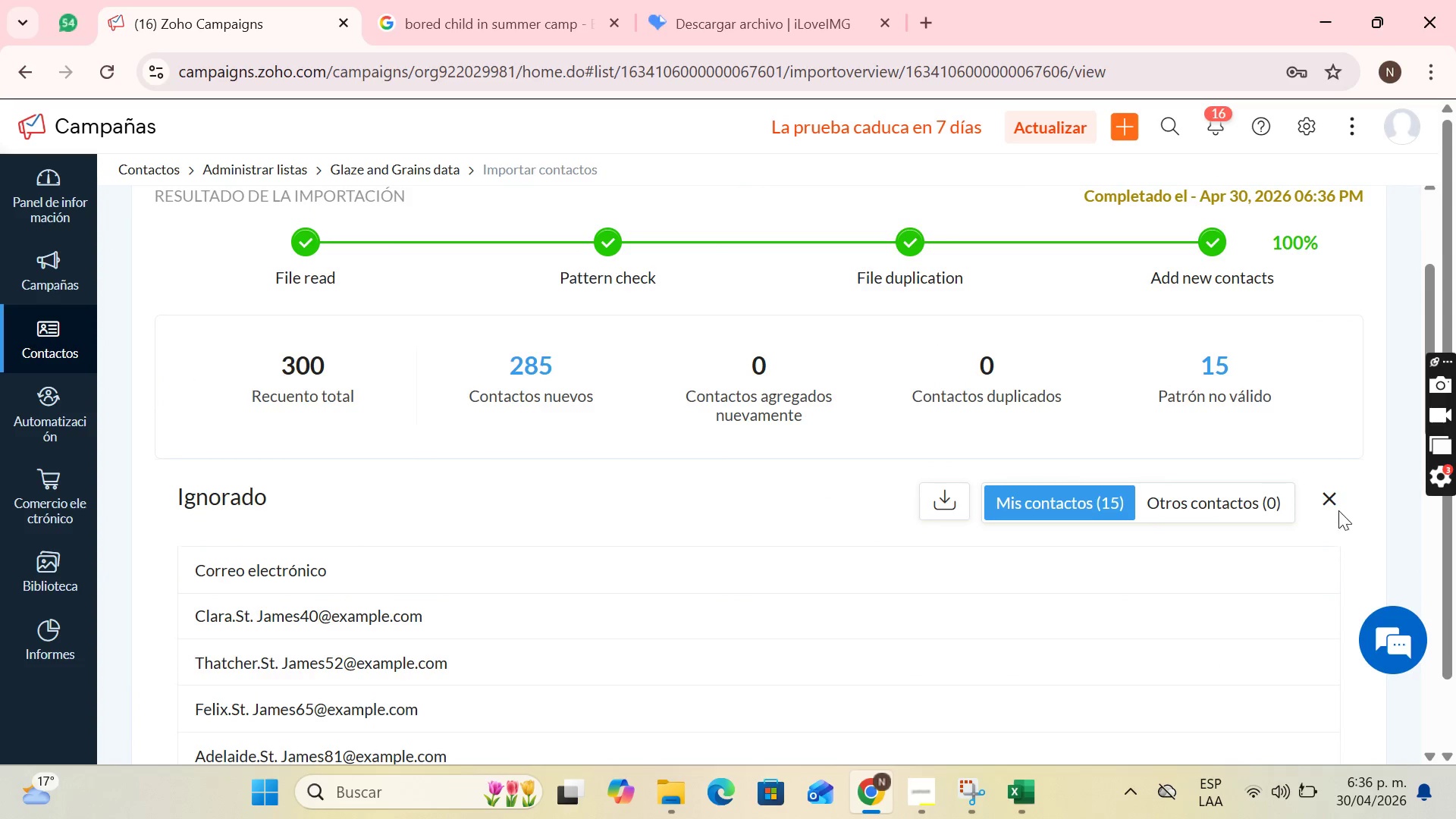 
left_click([1330, 503])
 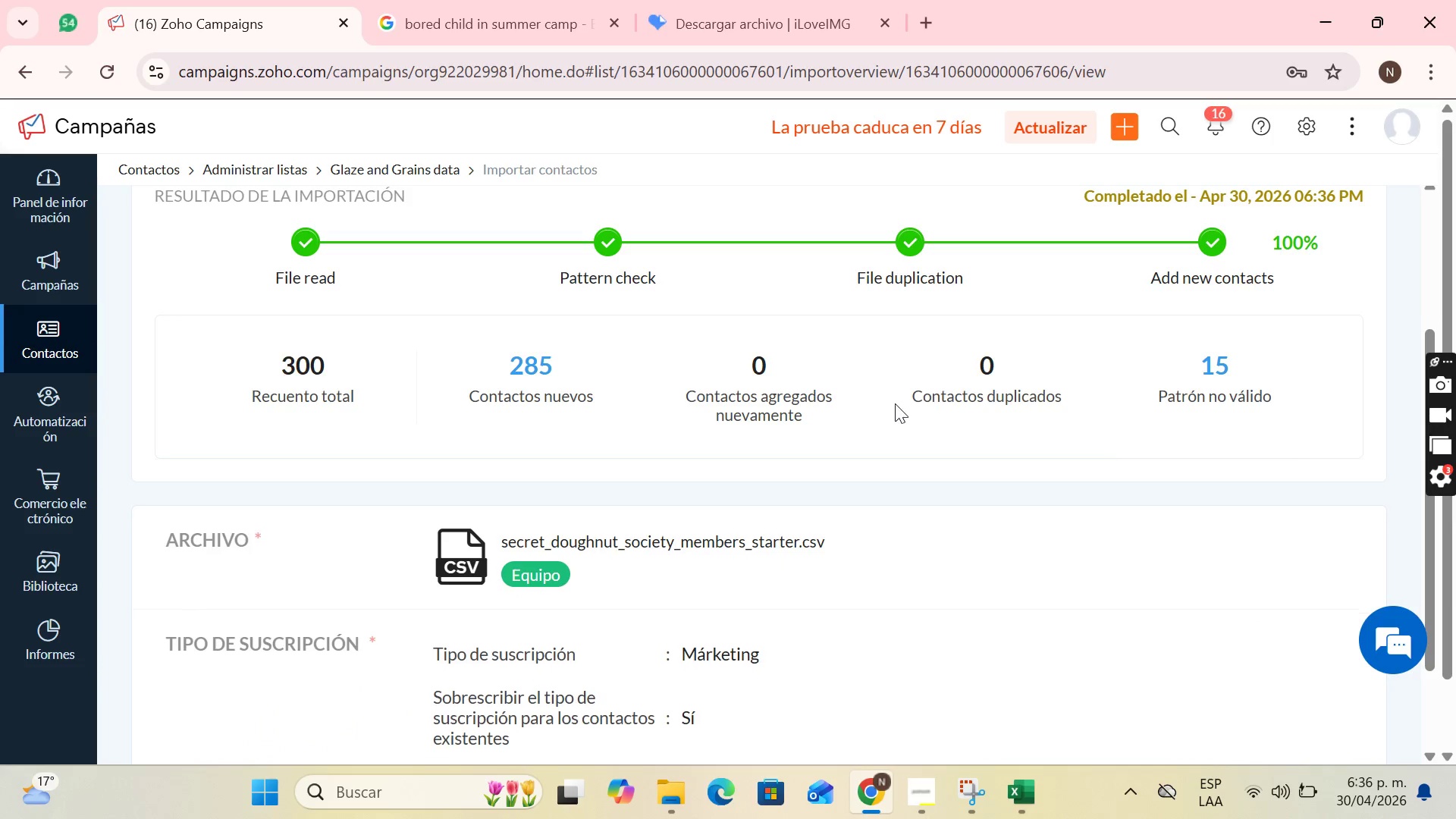 
scroll: coordinate [895, 403], scroll_direction: up, amount: 1.0
 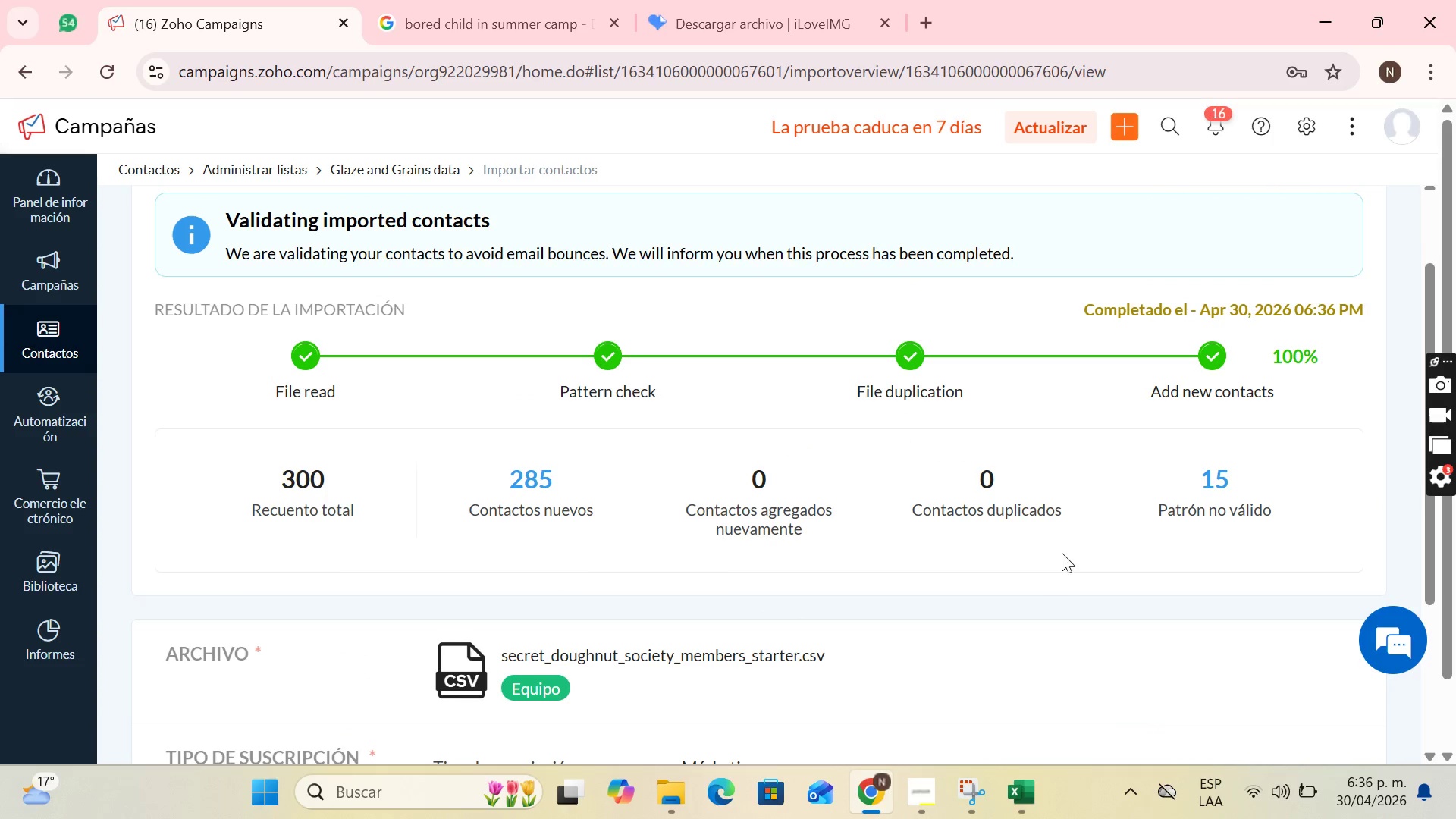 
scroll: coordinate [969, 549], scroll_direction: down, amount: 3.0
 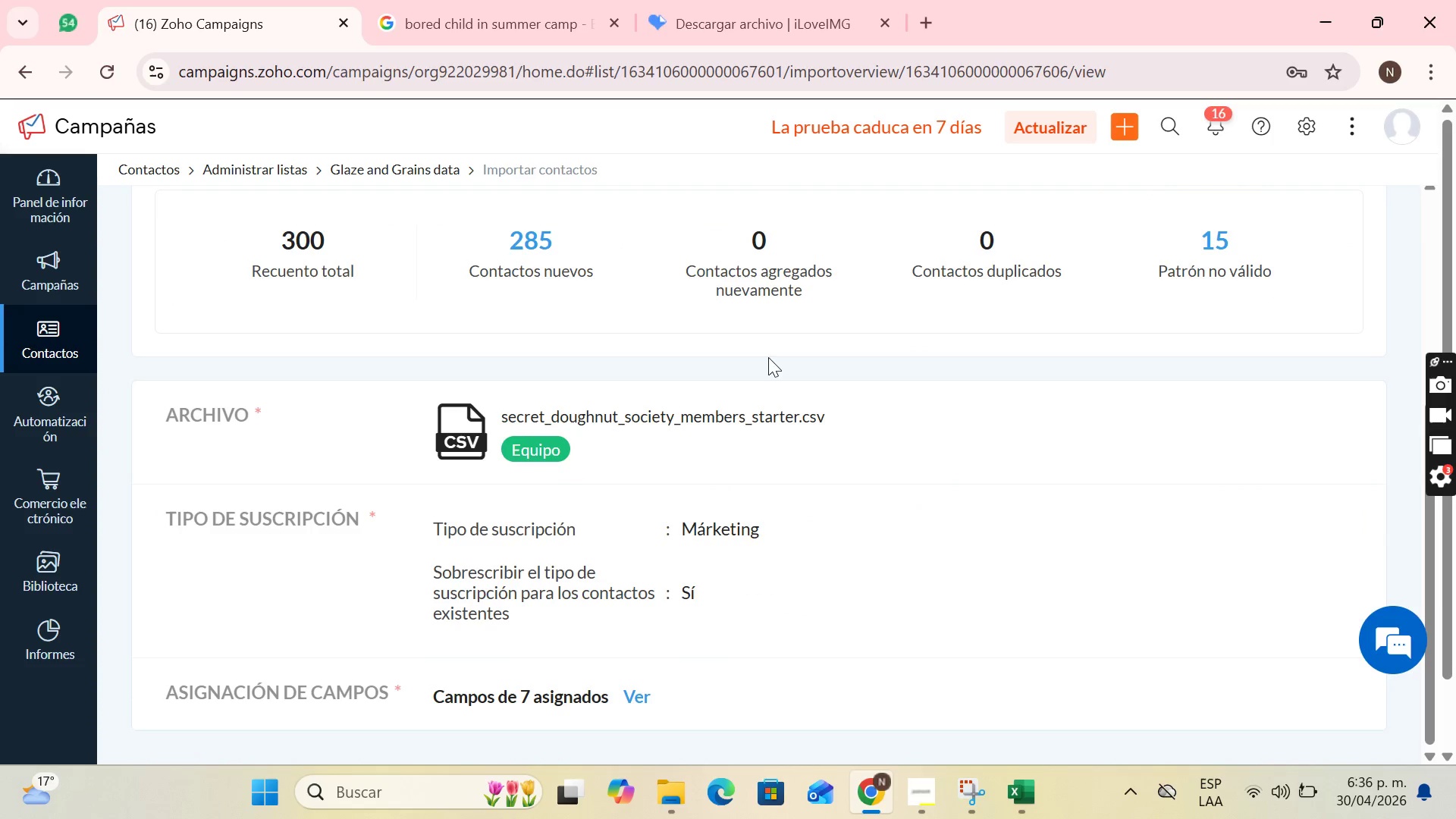 
left_click([544, 250])
 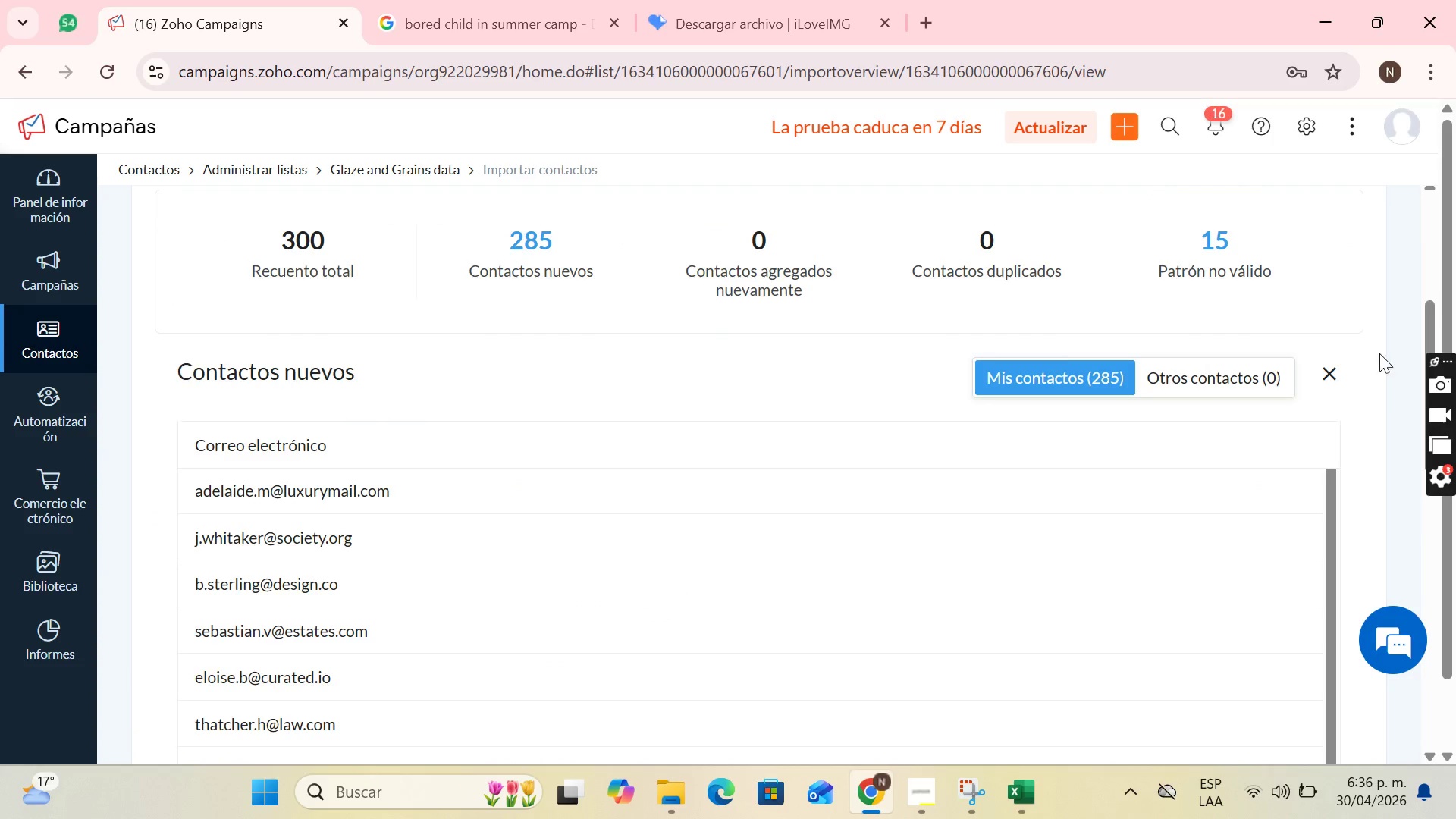 
left_click([1326, 373])
 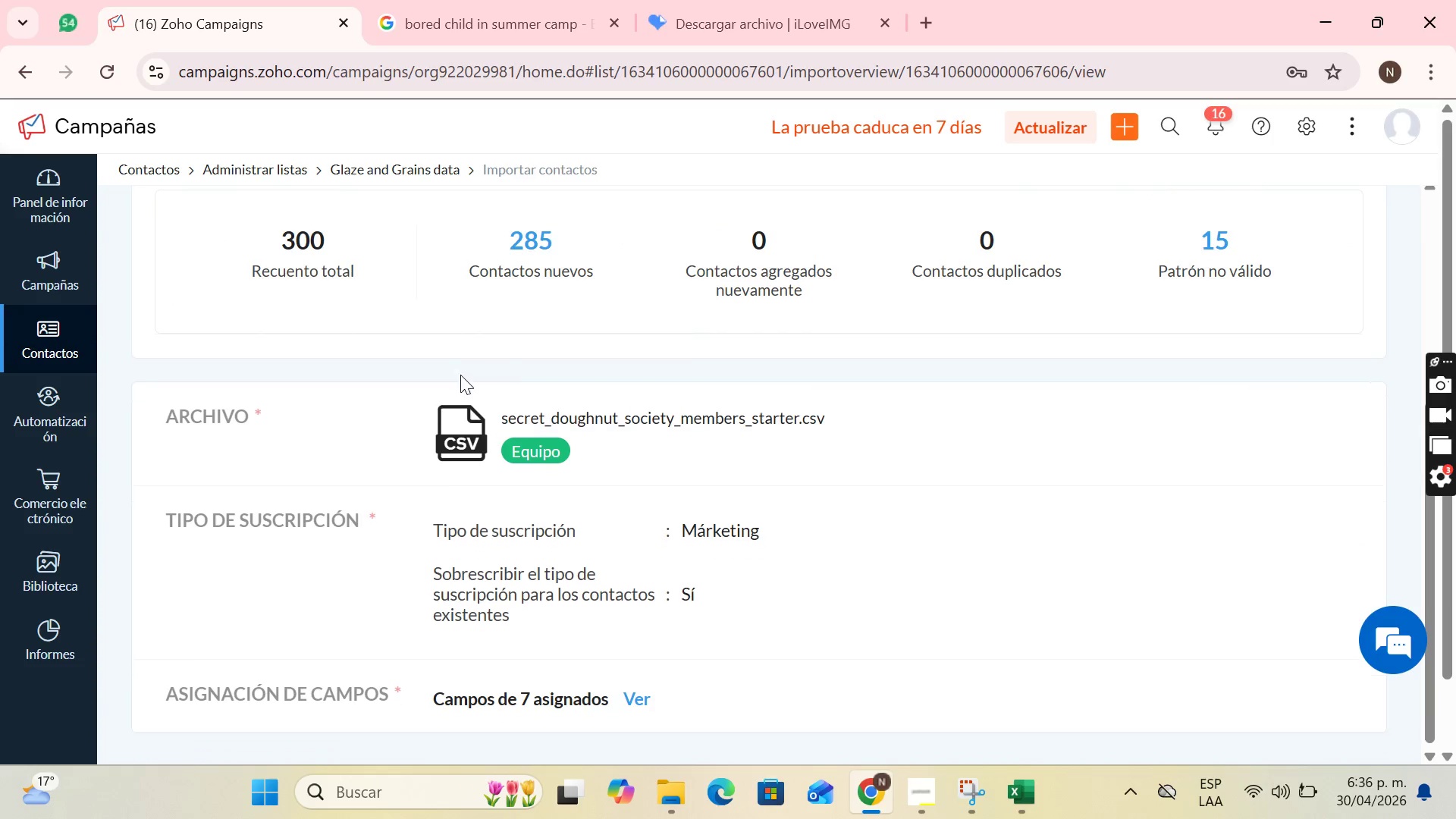 
scroll: coordinate [460, 391], scroll_direction: up, amount: 4.0
 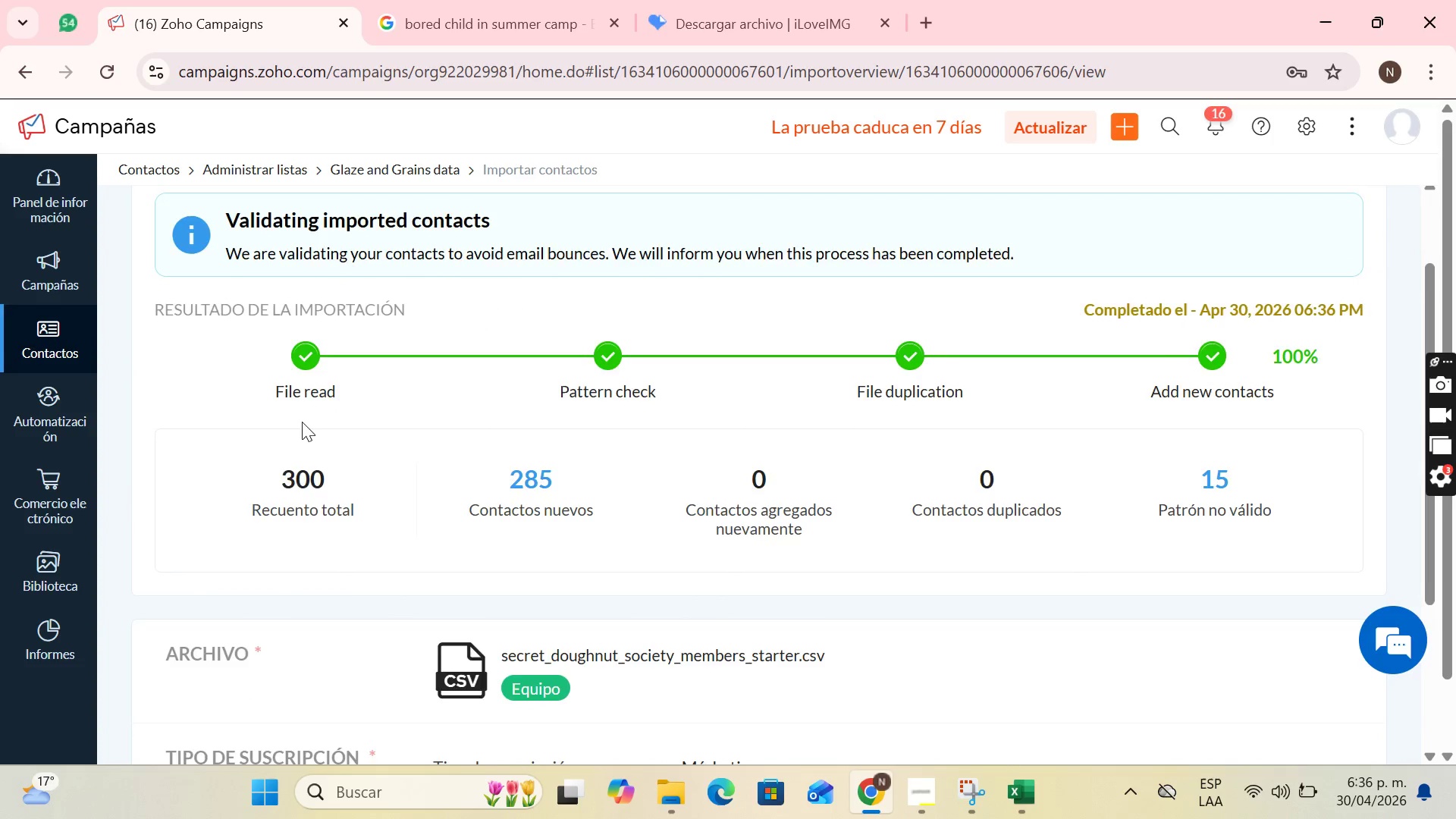 
scroll: coordinate [233, 312], scroll_direction: down, amount: 7.0
 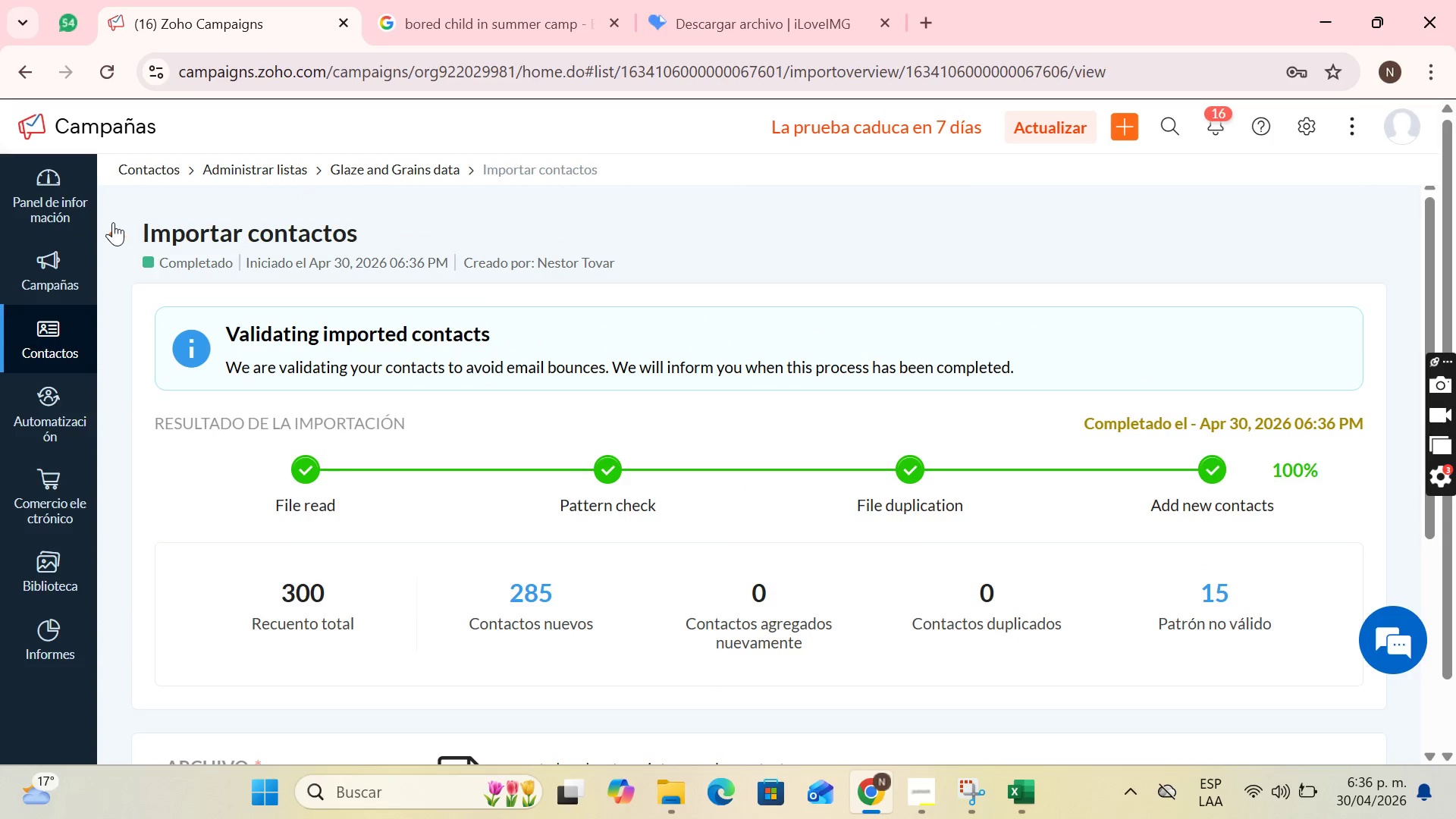 
left_click([114, 226])
 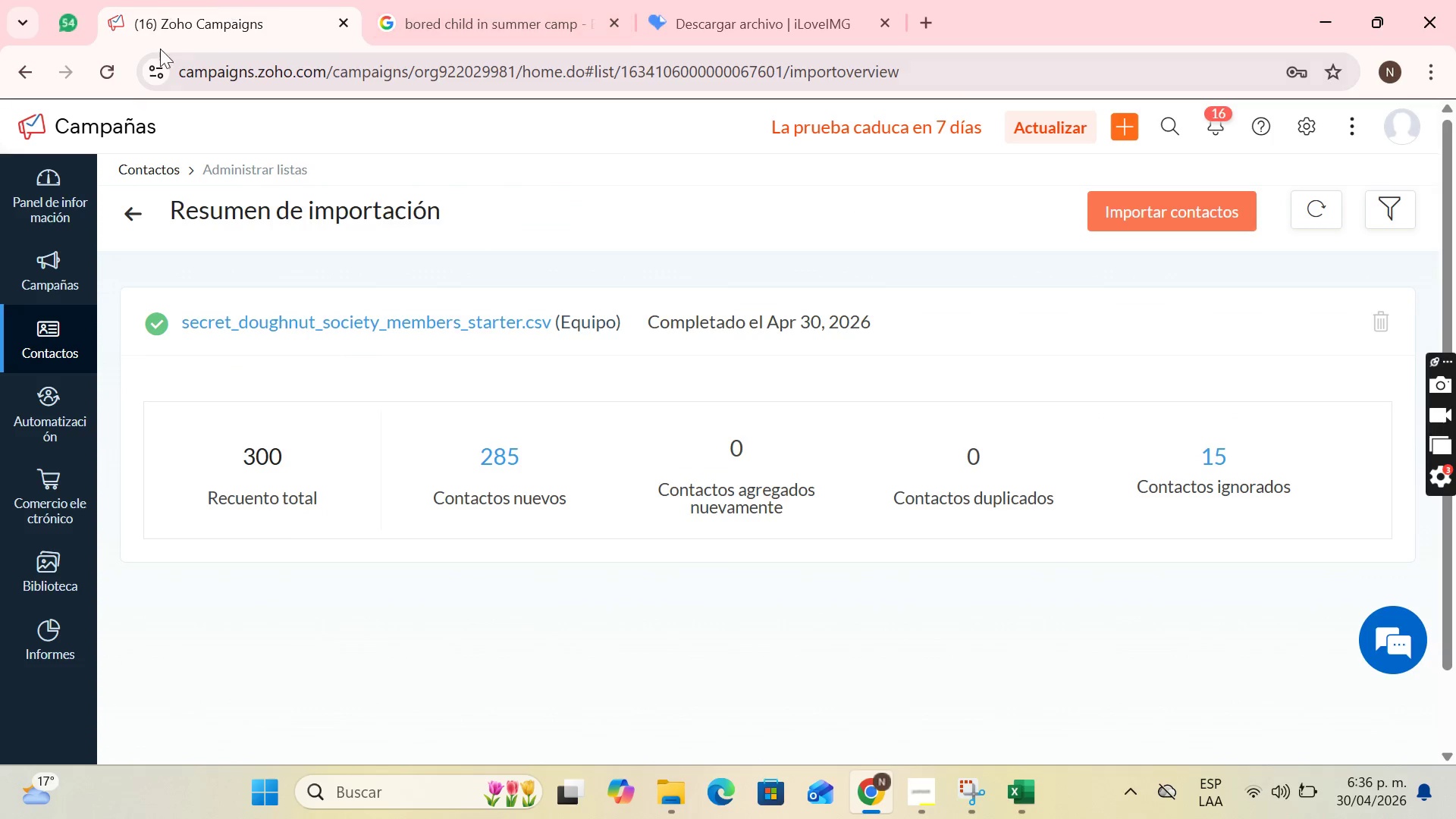 
wait(6.45)
 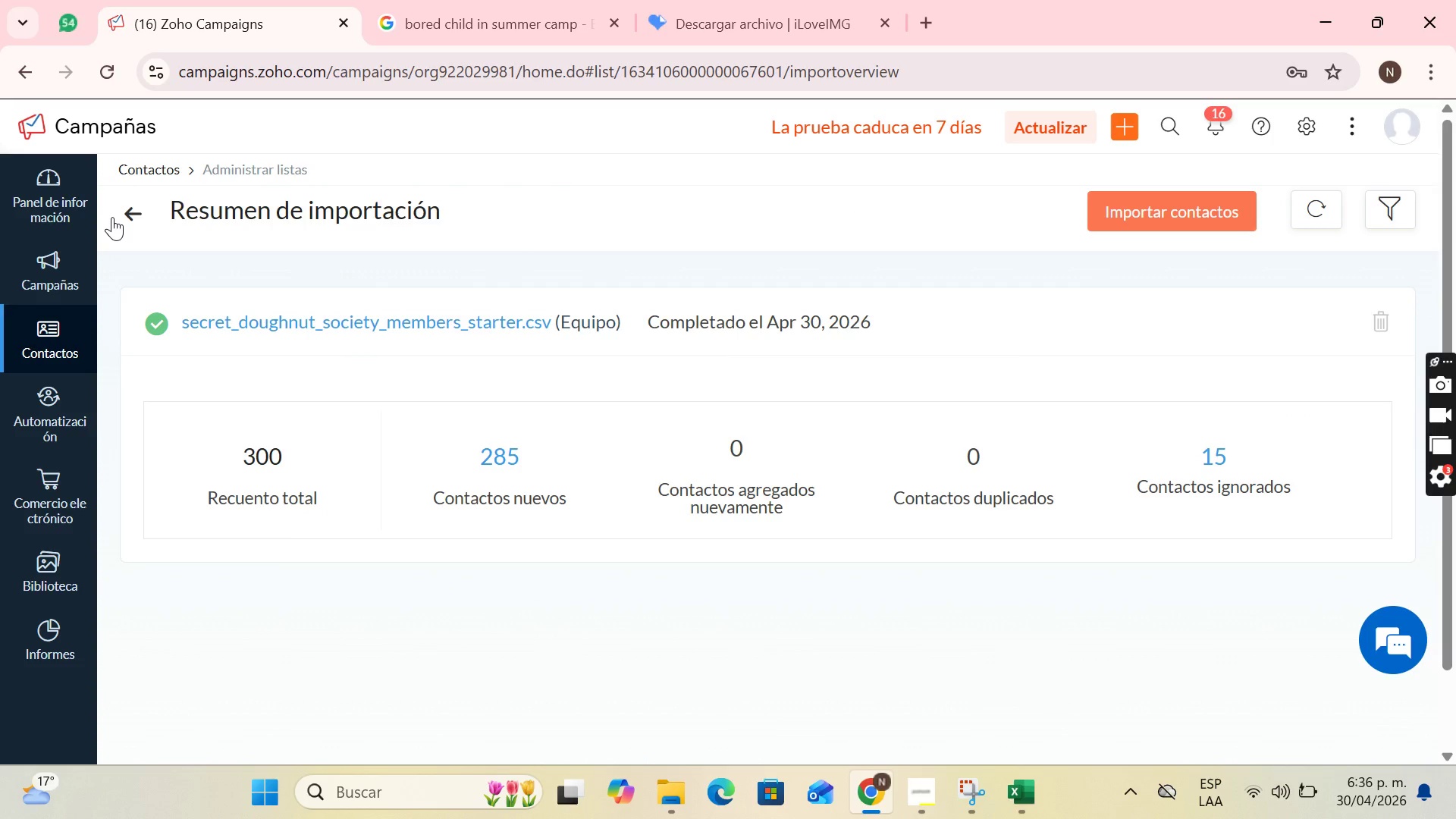 
left_click([48, 333])
 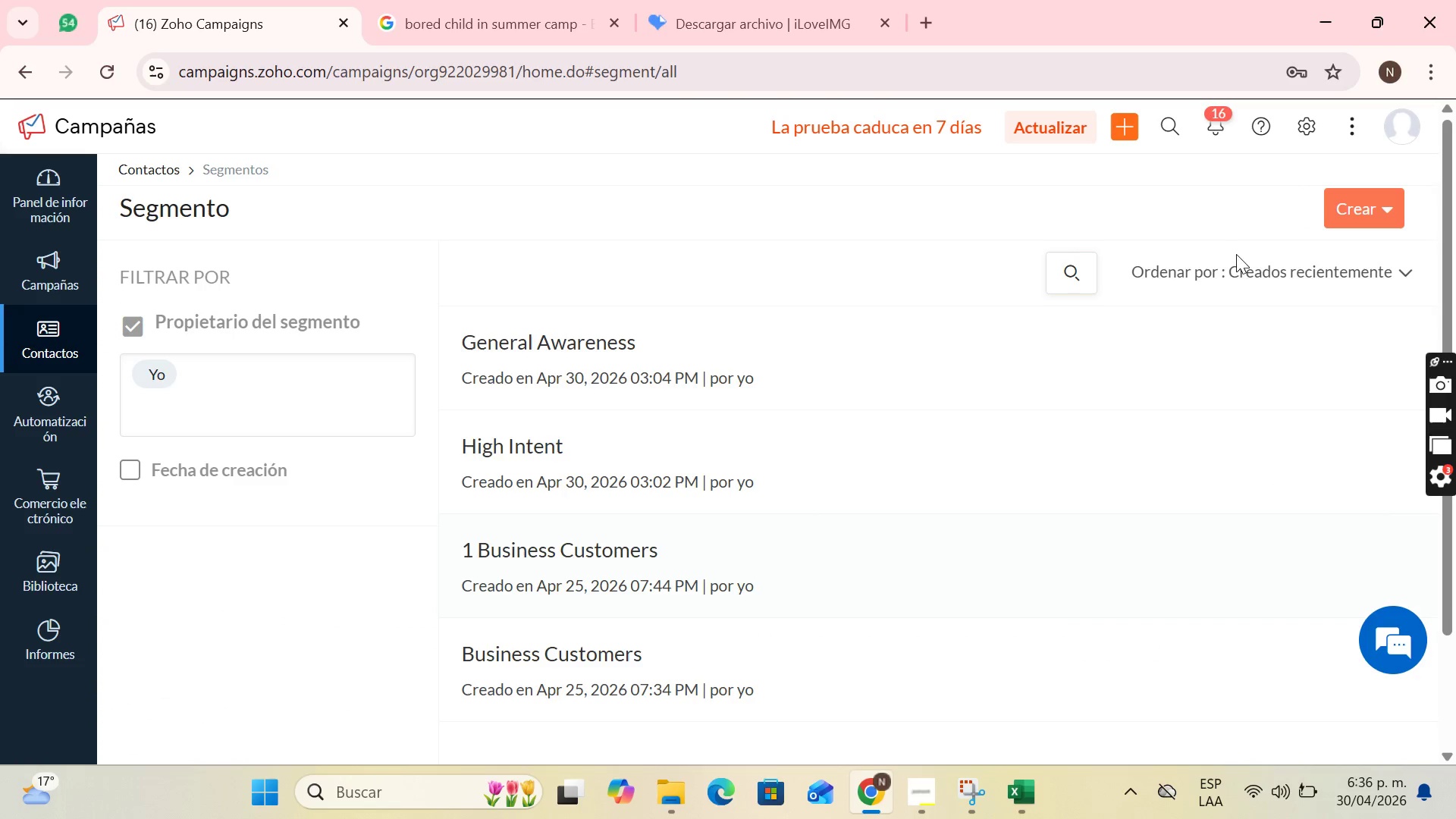 
left_click([1404, 205])
 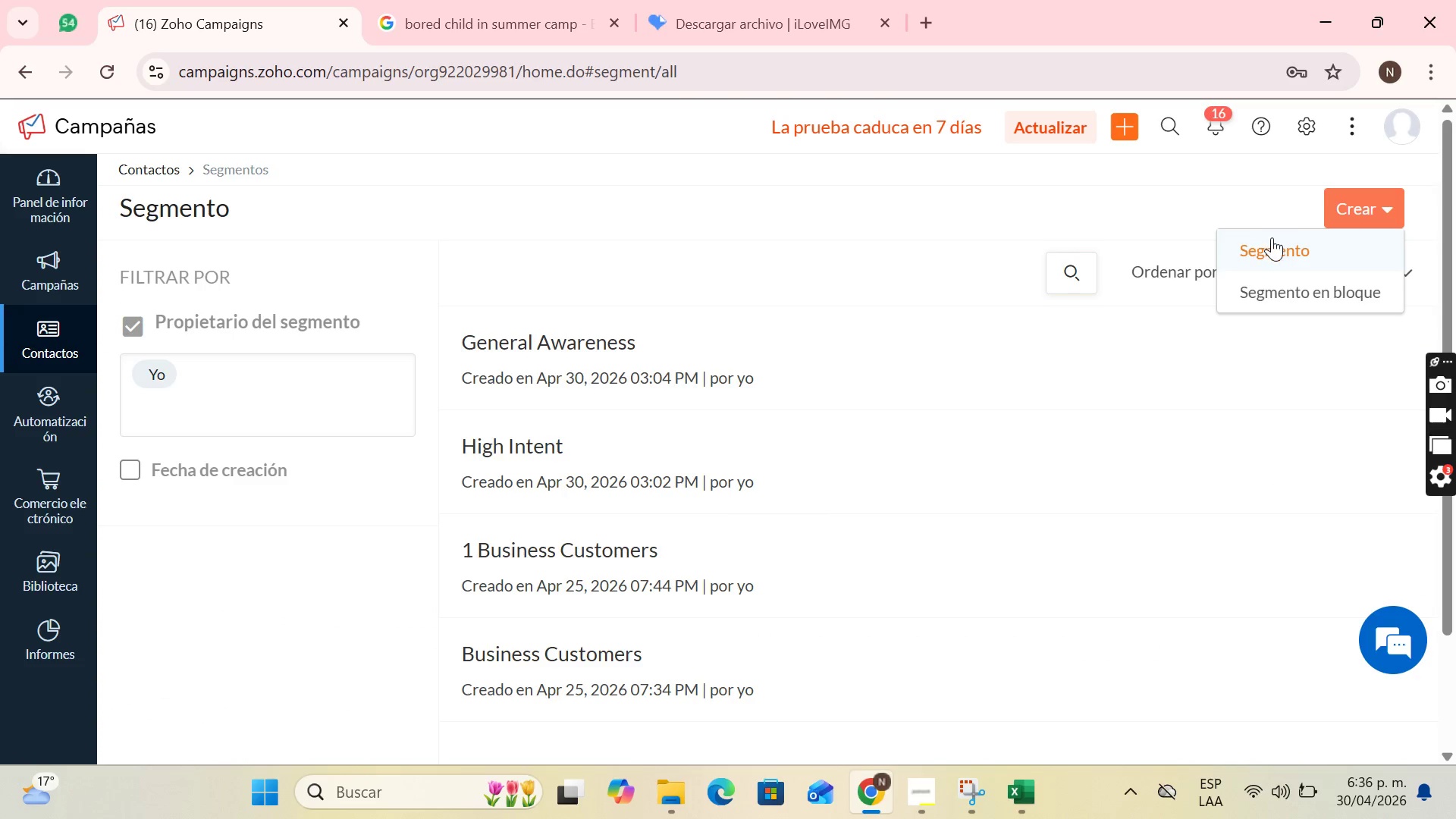 
left_click([1272, 237])
 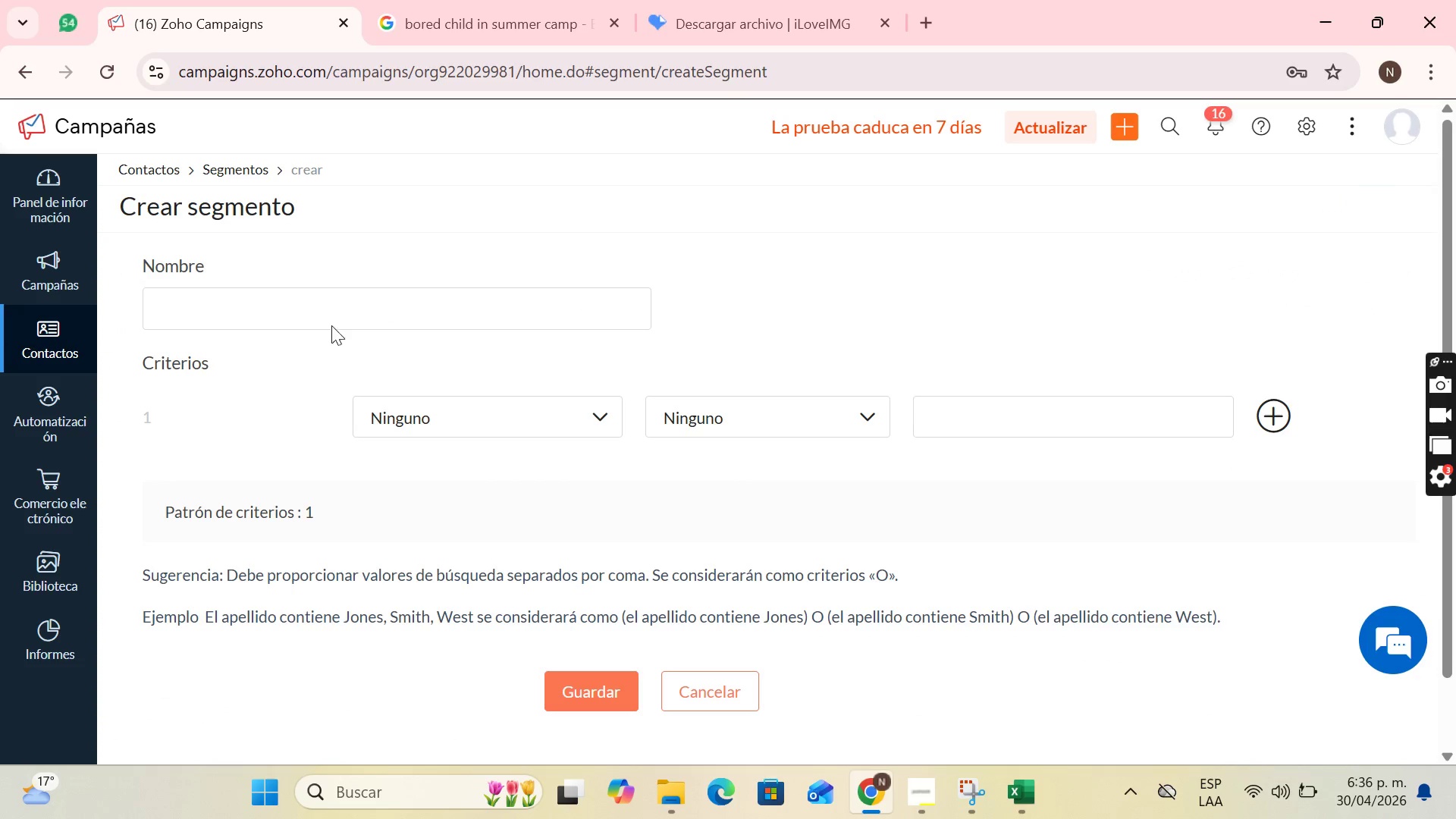 
left_click_drag(start_coordinate=[332, 310], to_coordinate=[346, 302])
 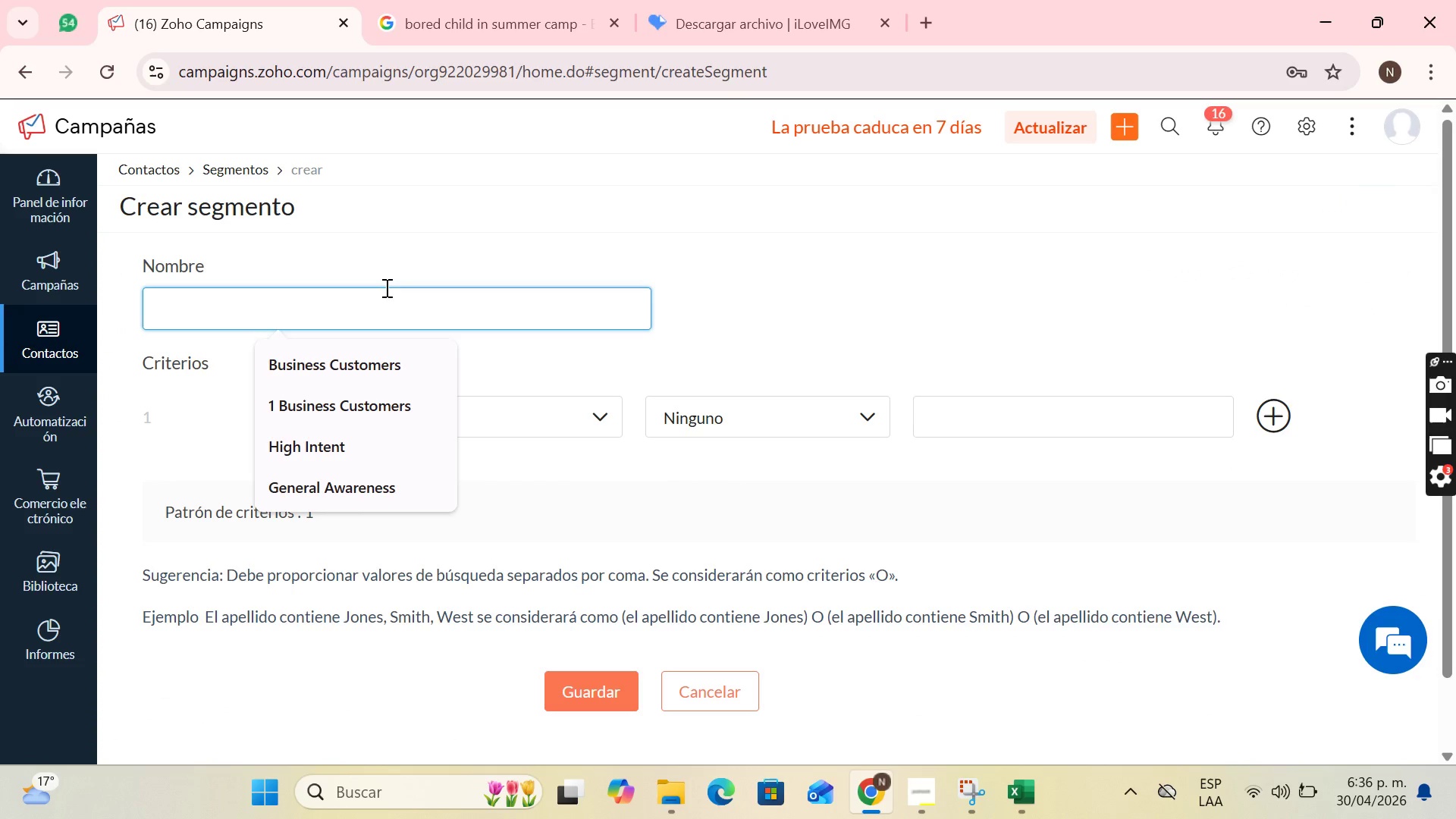 
type(Chocolate)
 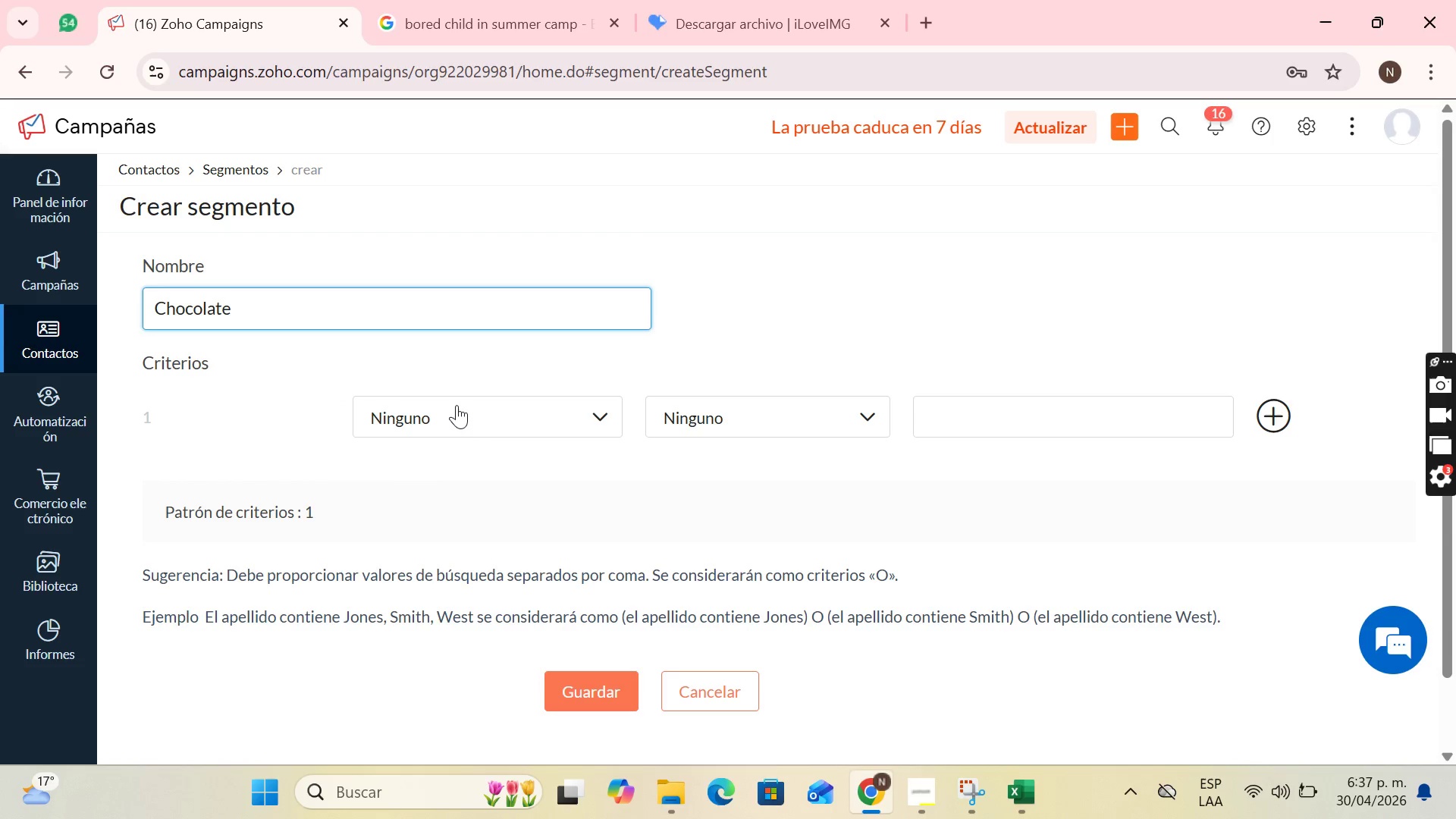 
left_click([457, 405])
 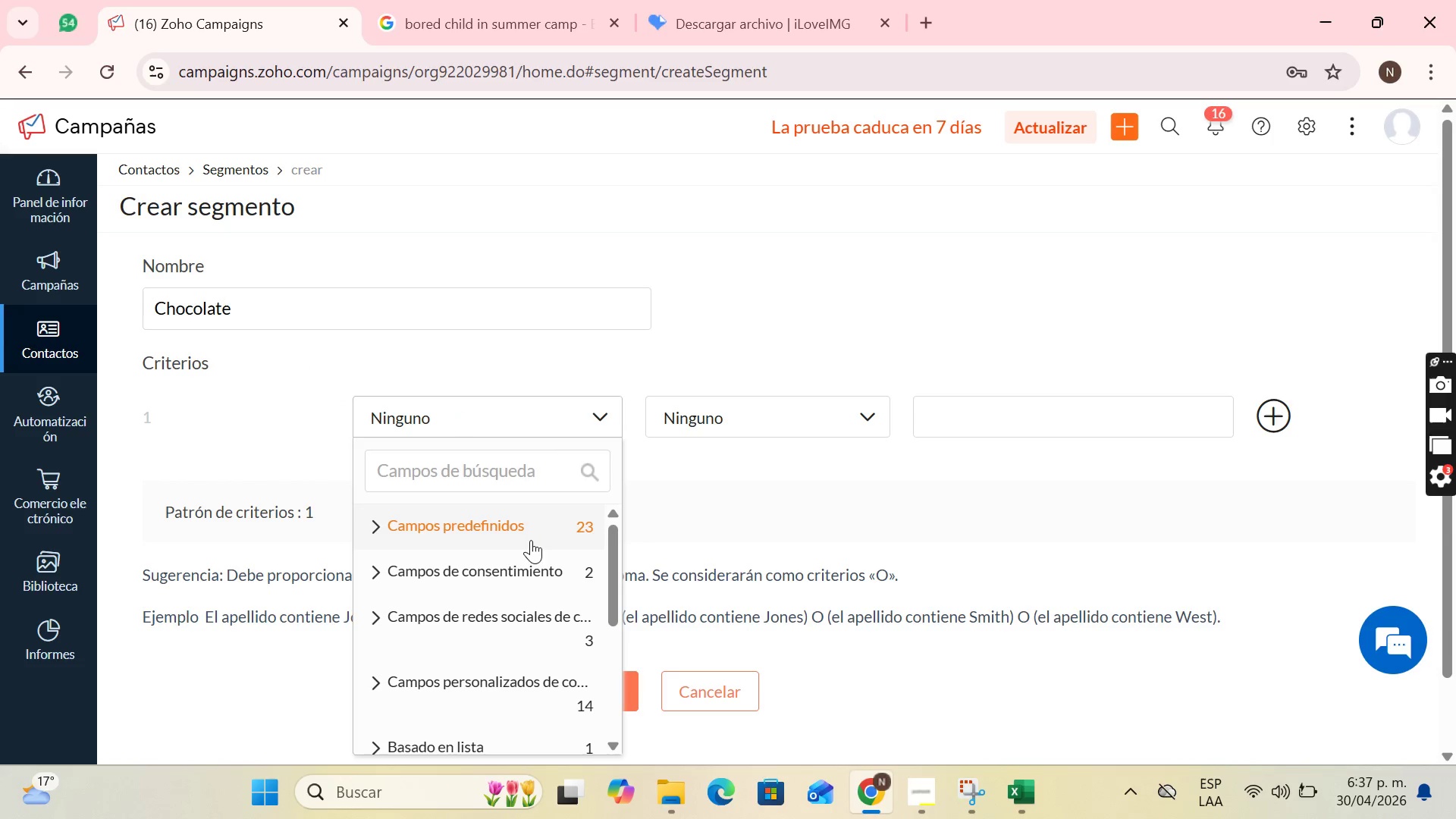 
scroll: coordinate [534, 545], scroll_direction: down, amount: 1.0
 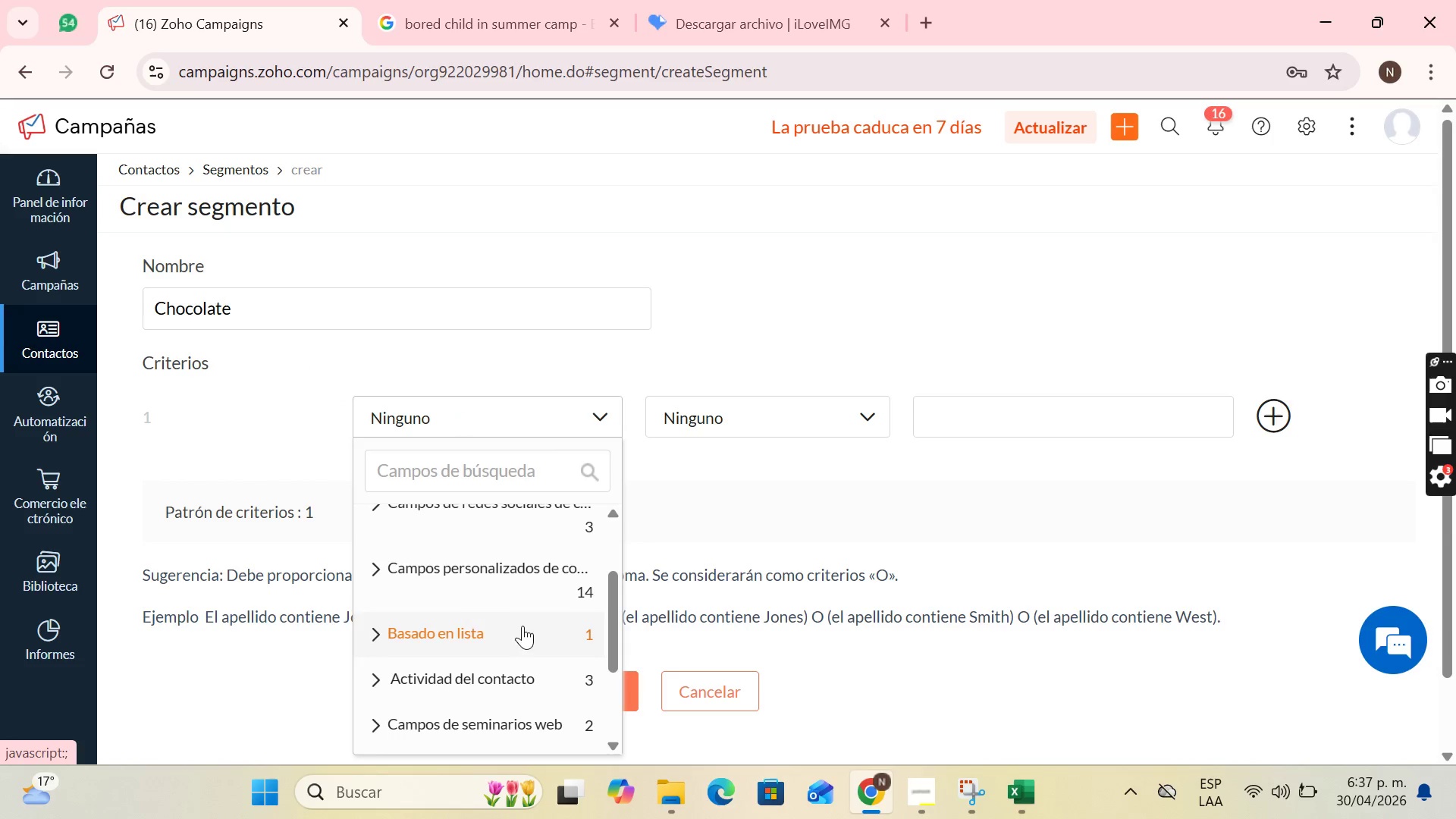 
scroll: coordinate [527, 623], scroll_direction: none, amount: 0.0
 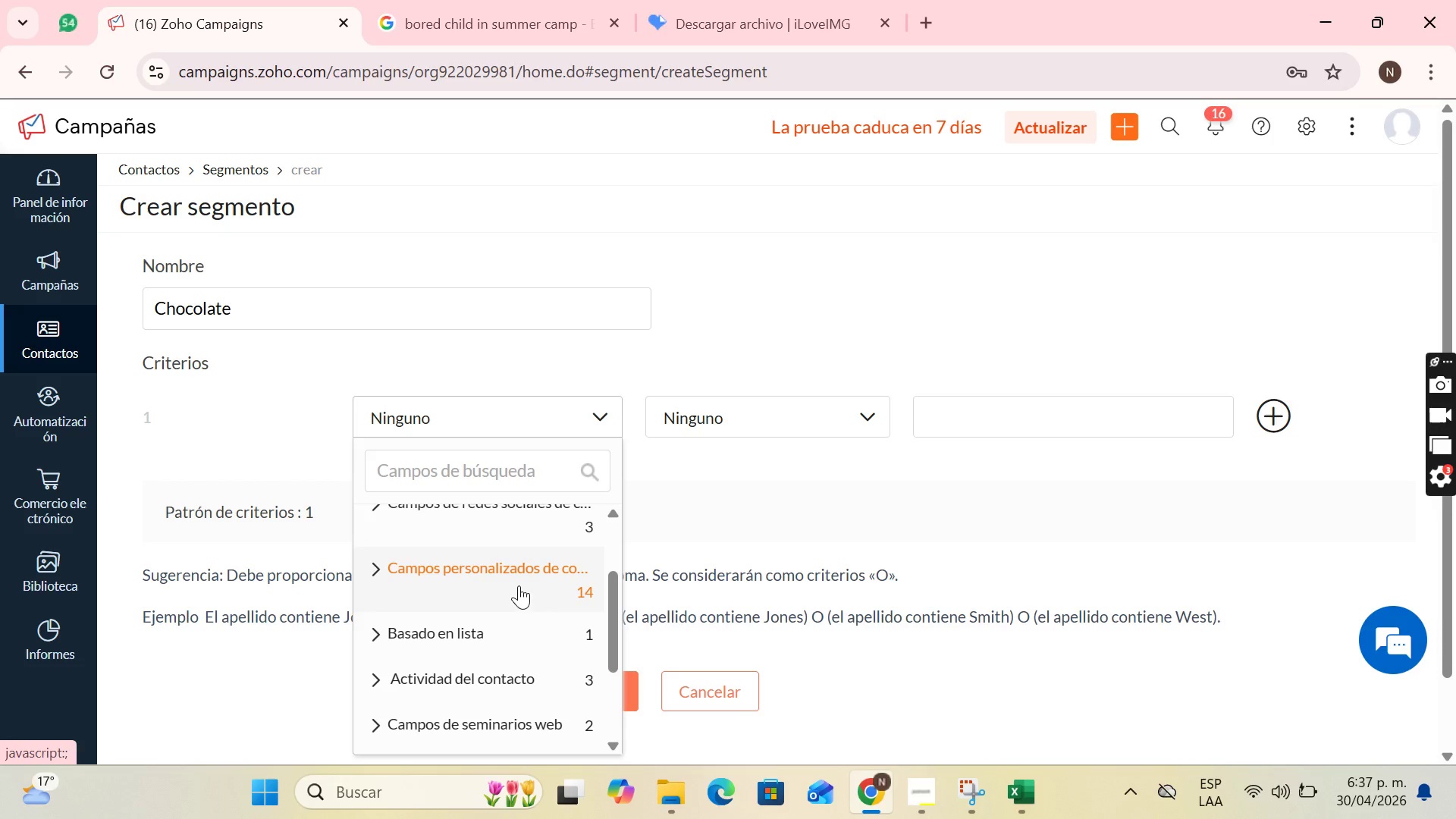 
left_click([519, 585])
 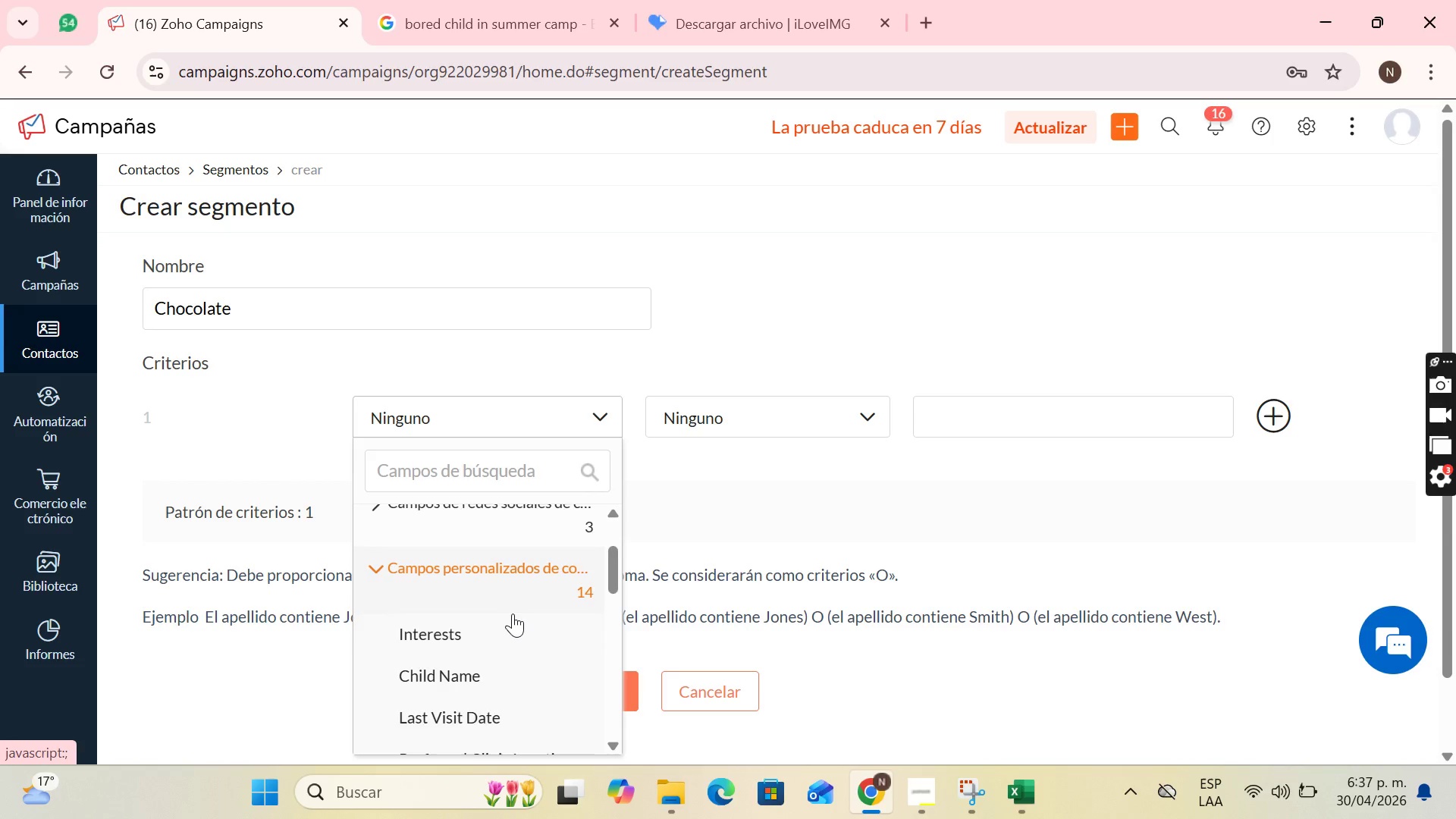 
scroll: coordinate [546, 642], scroll_direction: down, amount: 4.0
 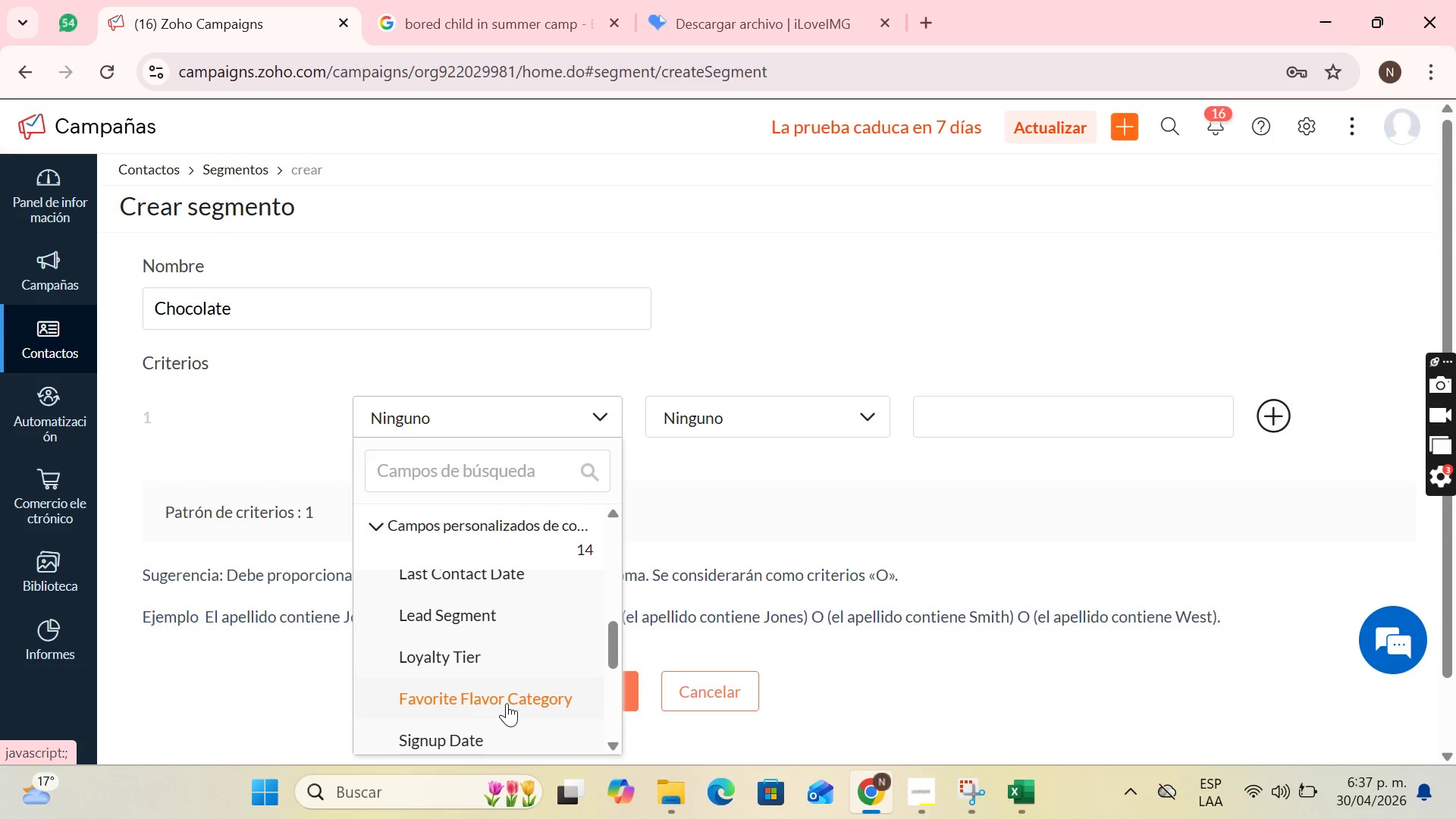 
left_click([507, 701])
 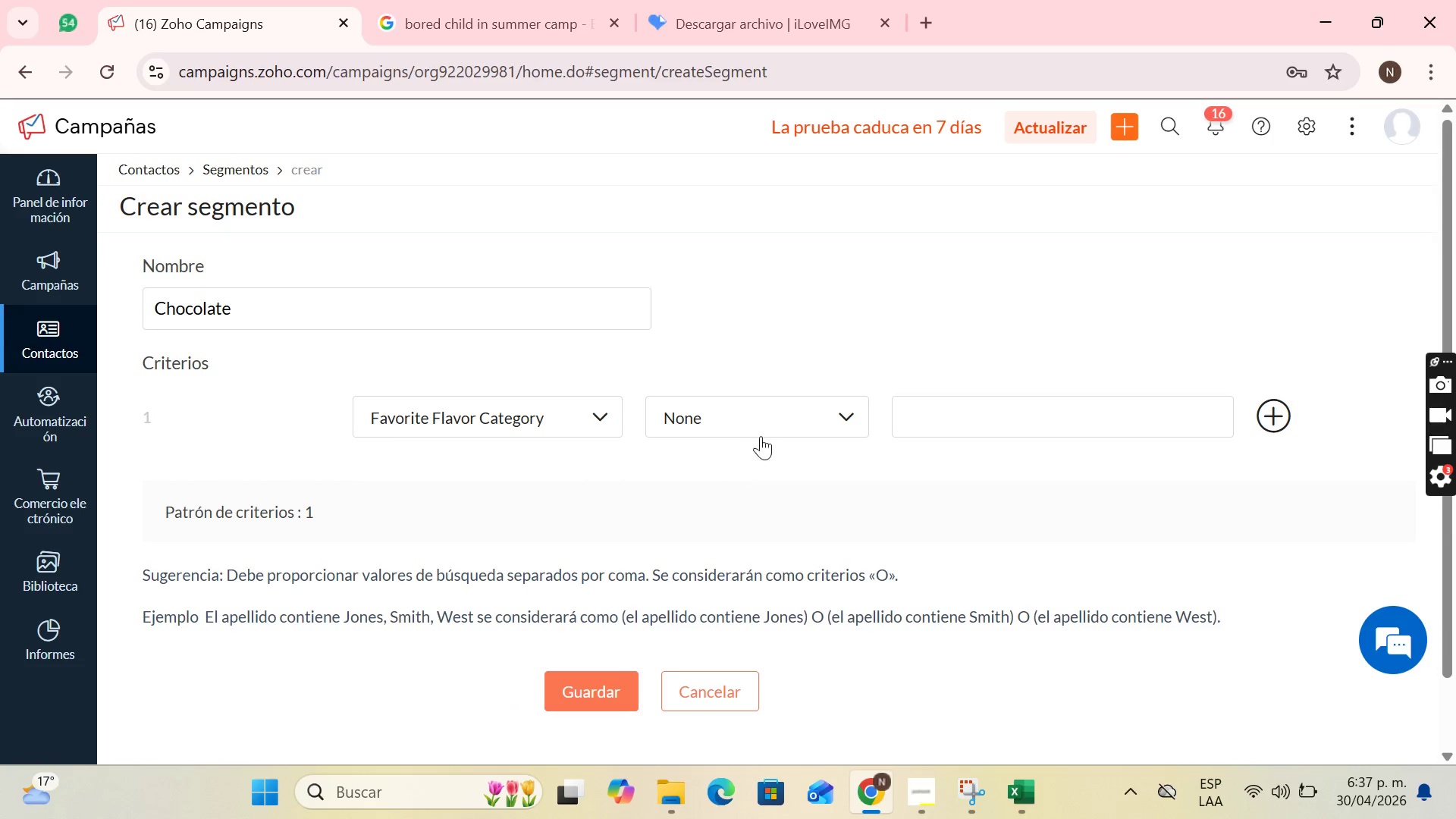 
left_click([764, 429])
 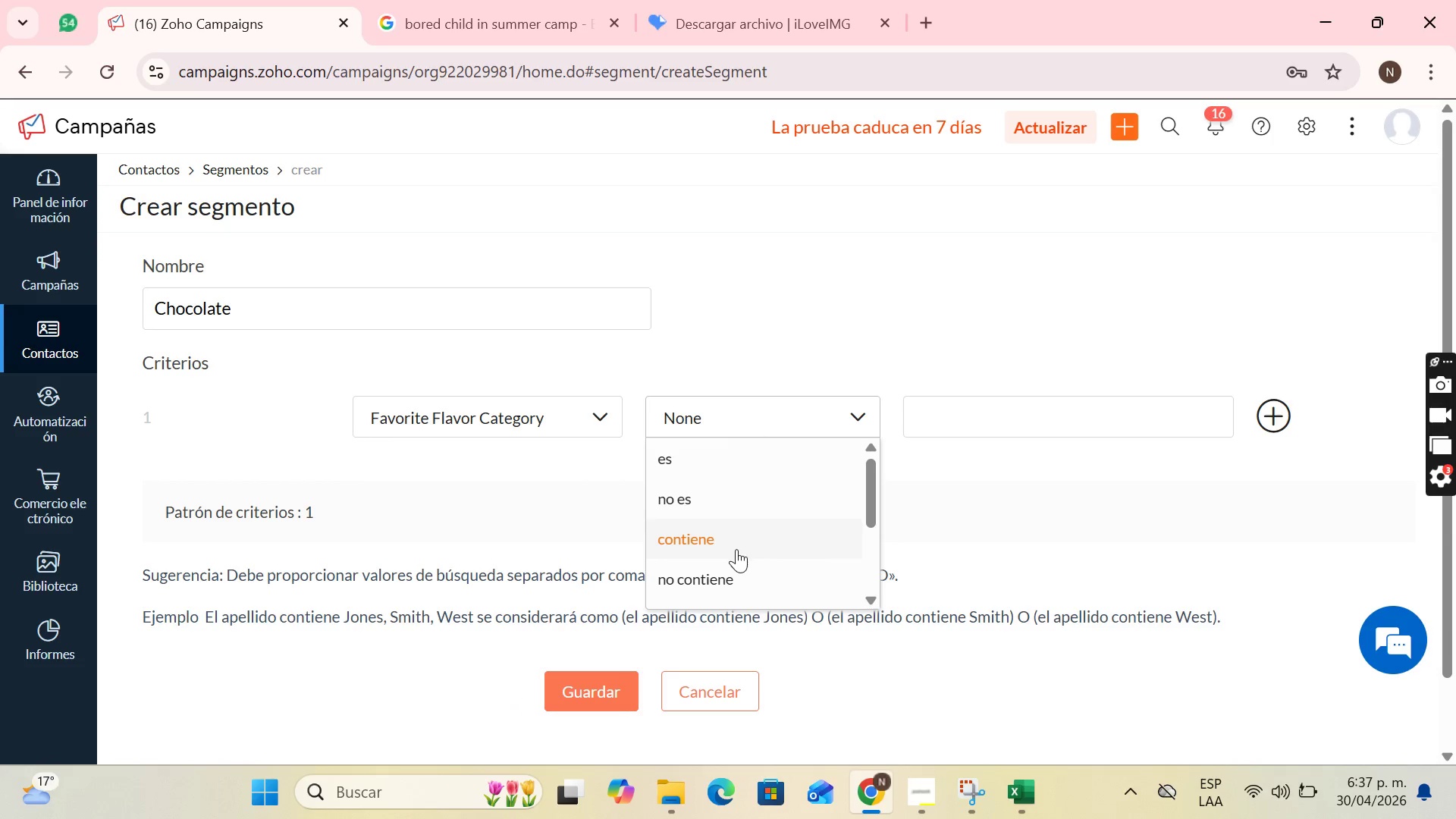 
left_click([736, 549])
 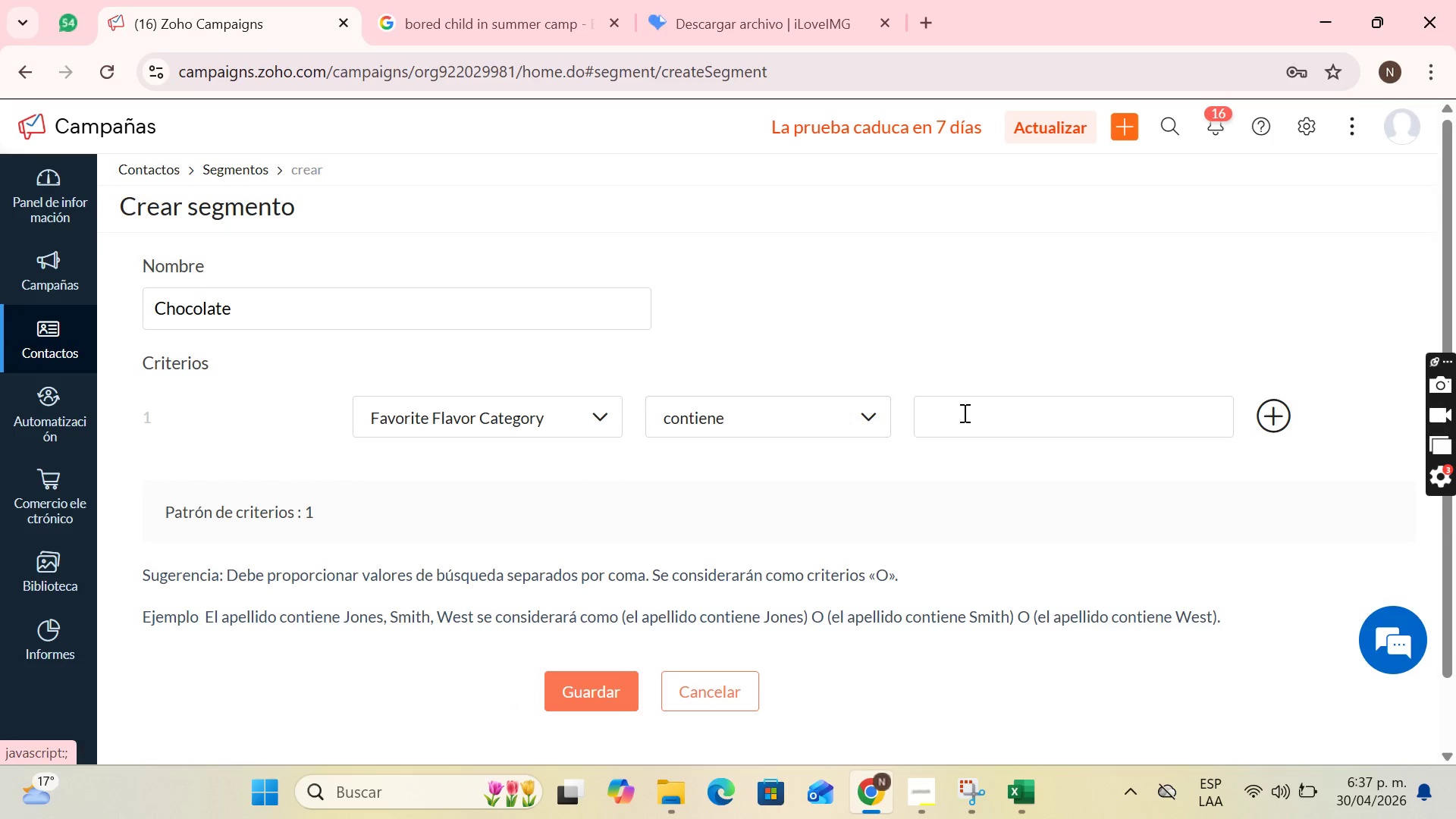 
left_click([993, 394])
 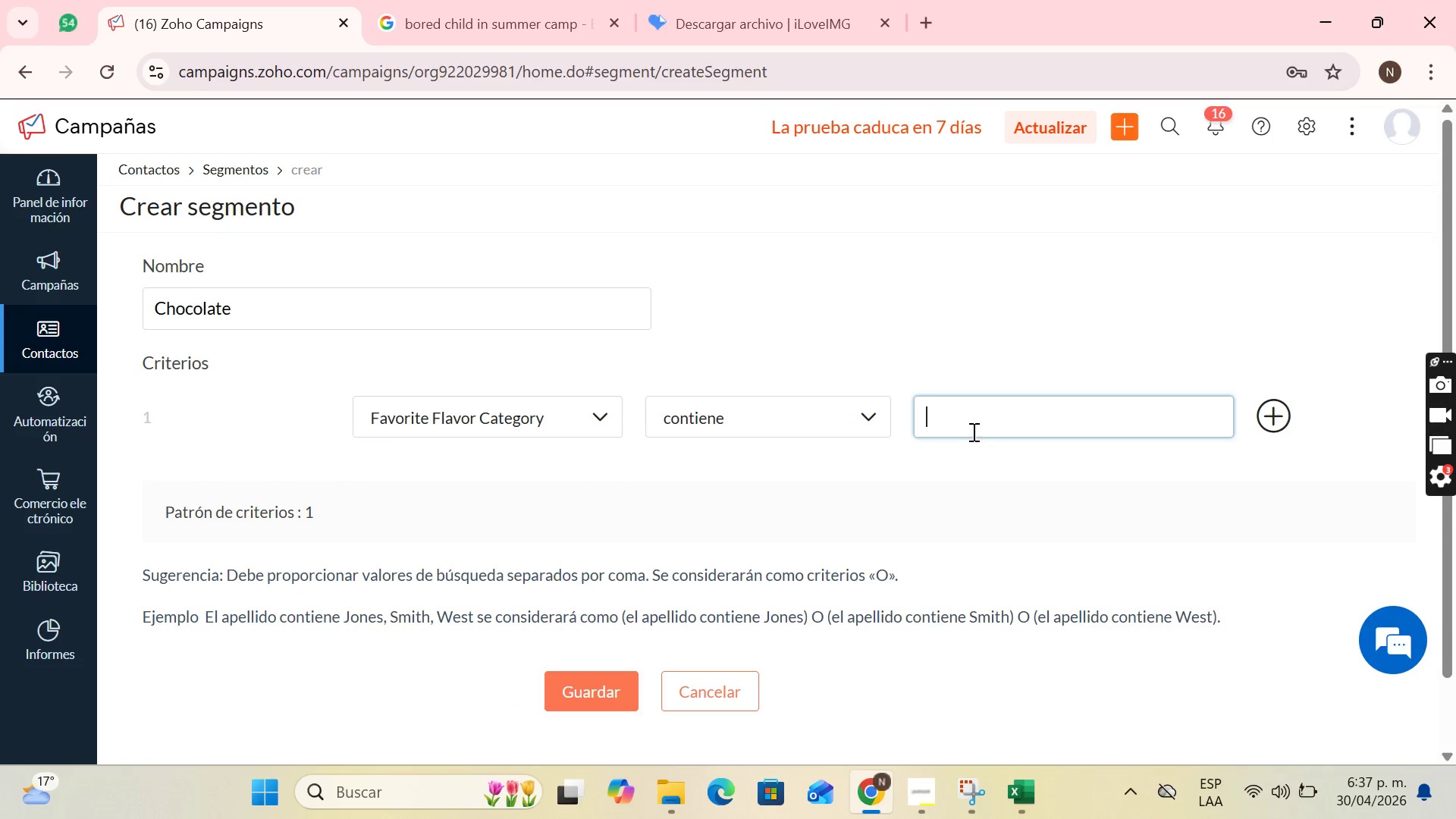 
type(Chocolate)
 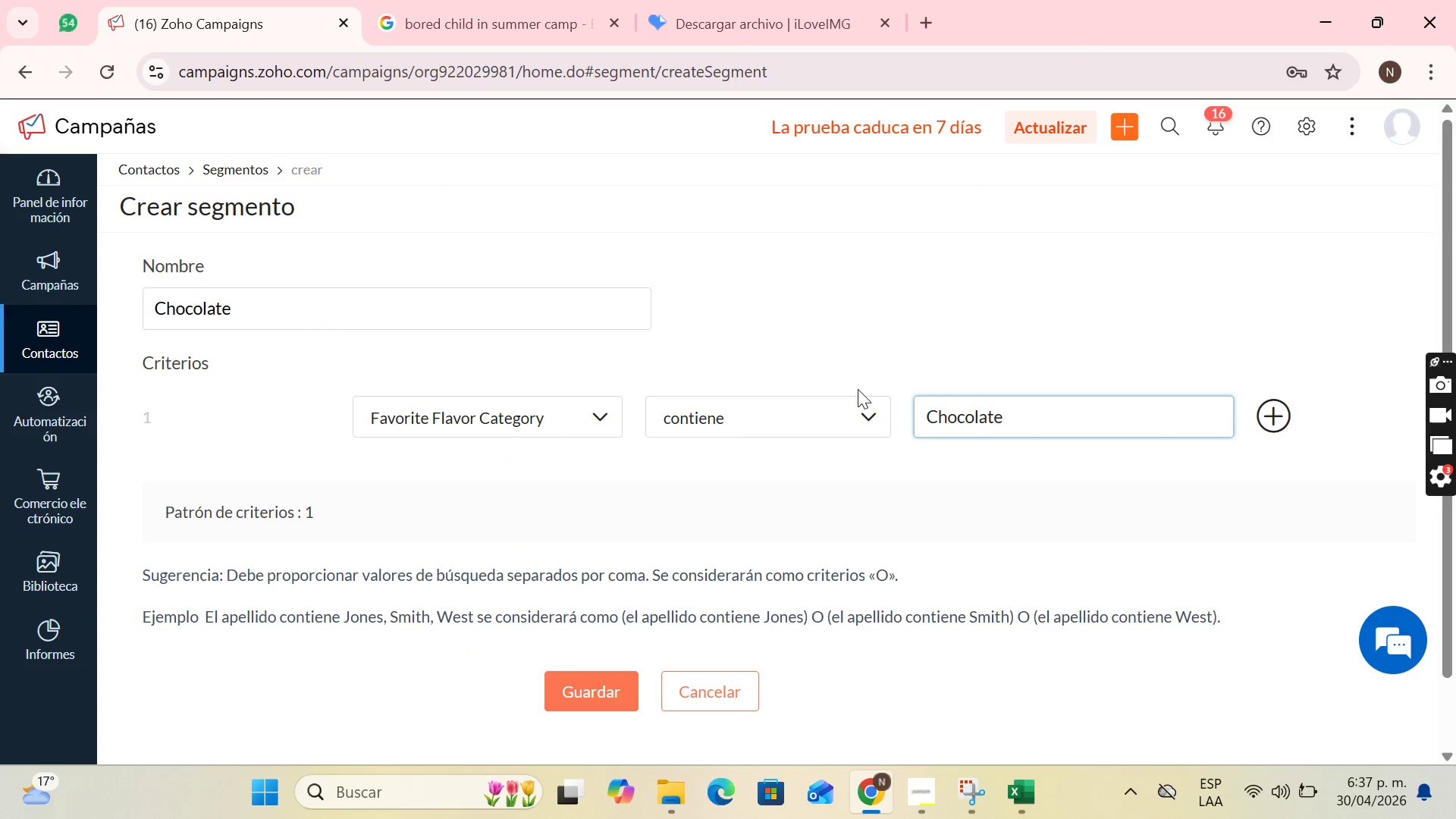 
wait(16.58)
 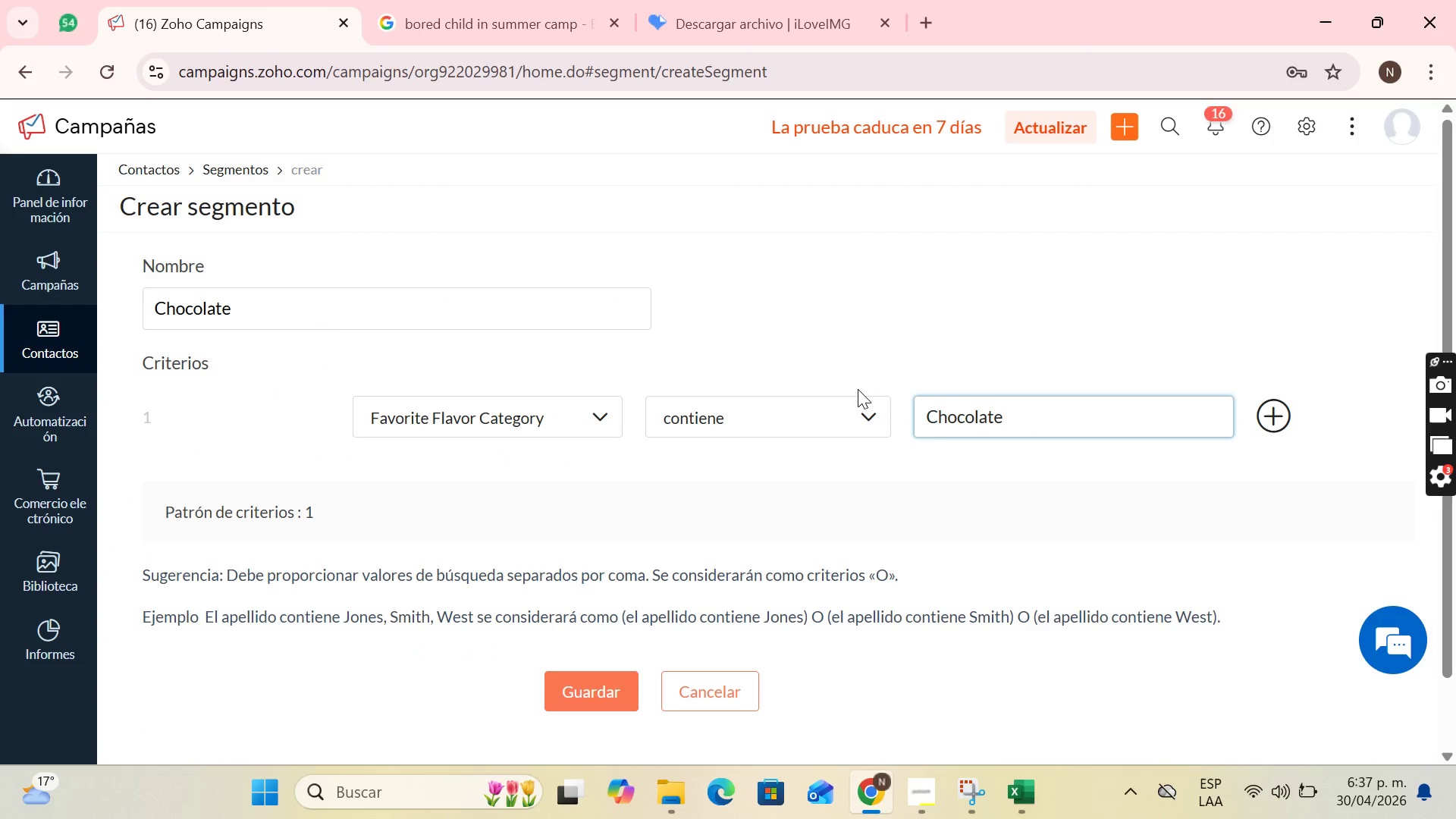 
mouse_move([873, 689])
 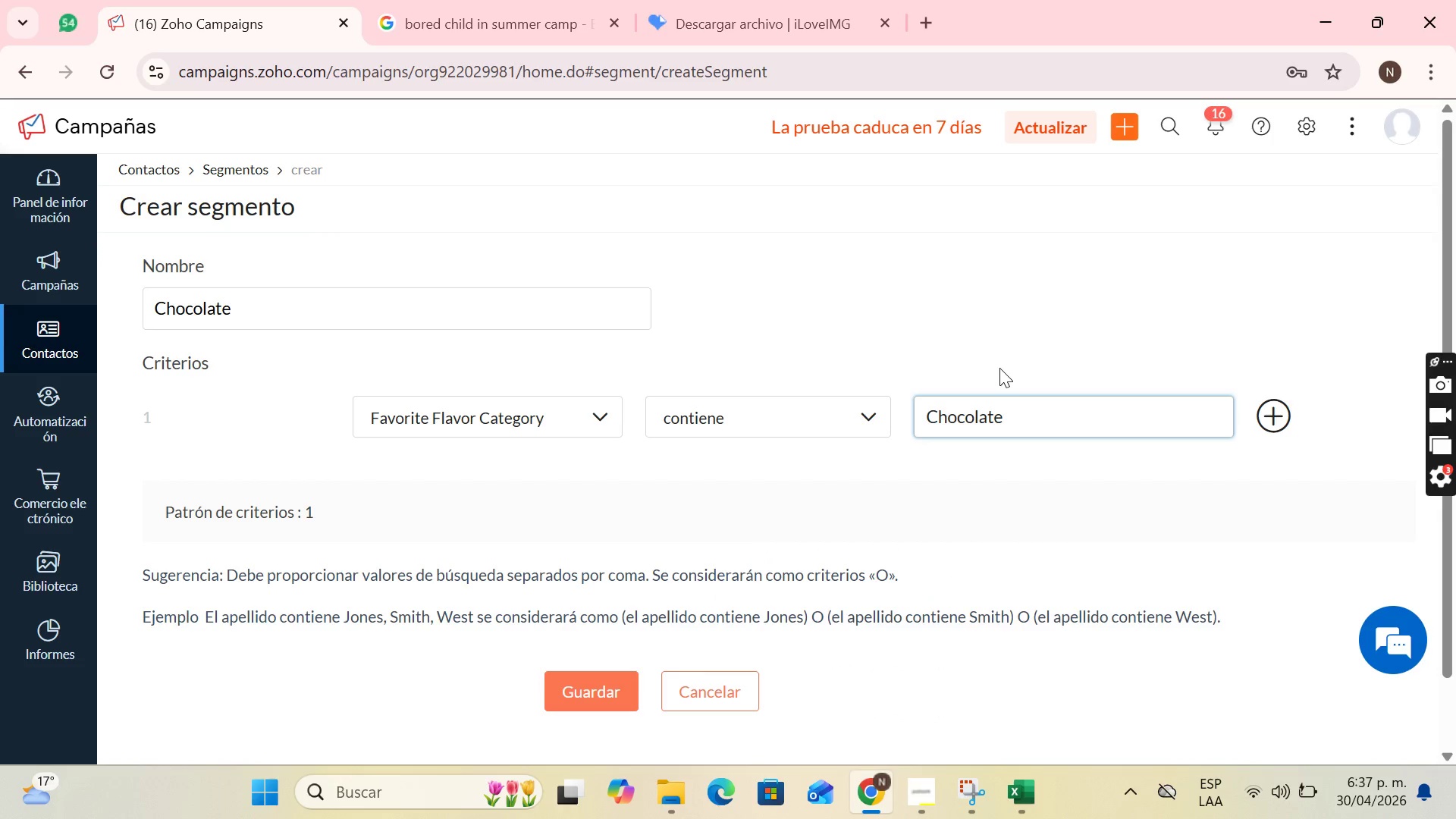 
wait(11.56)
 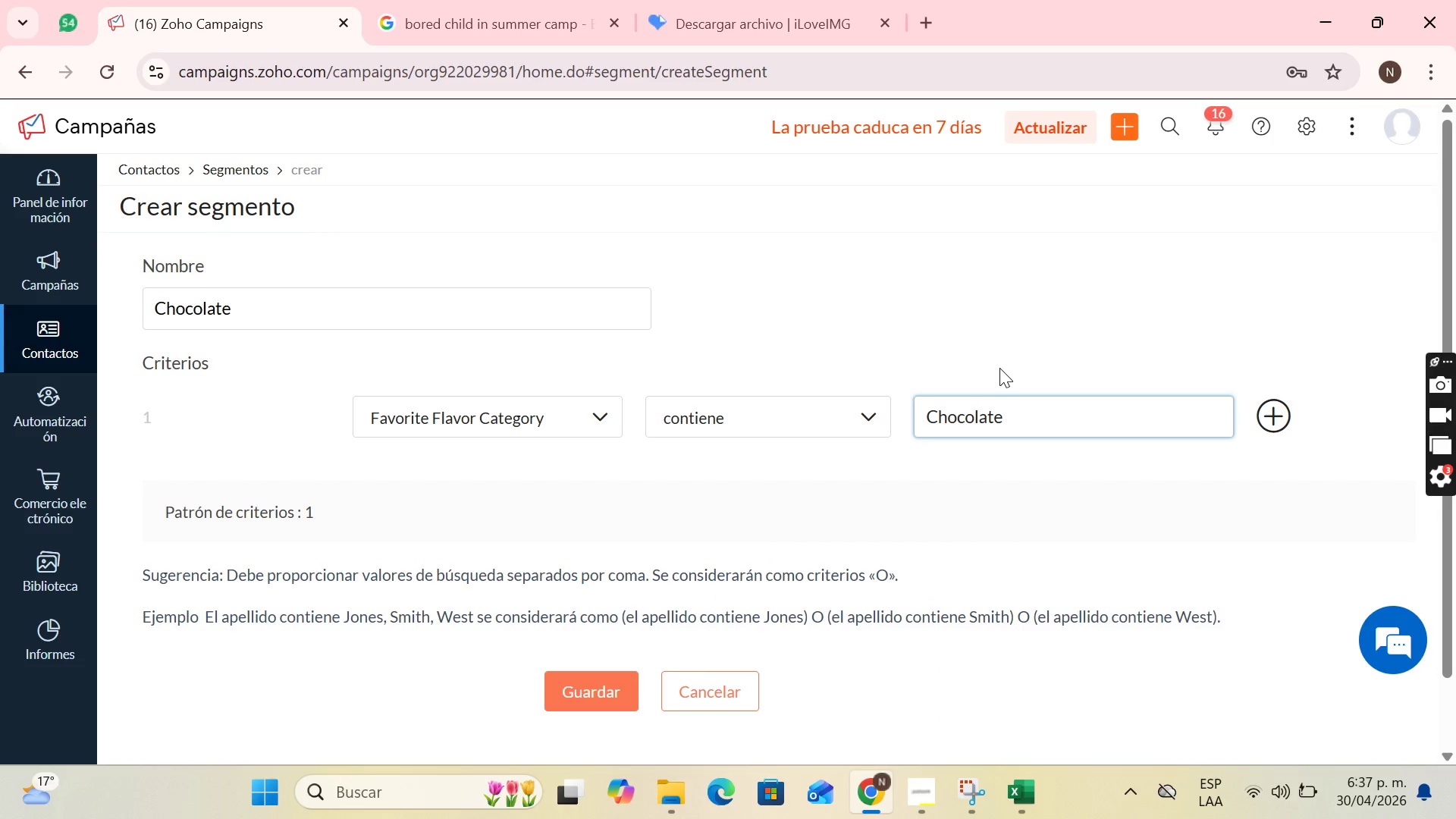 
left_click([576, 698])
 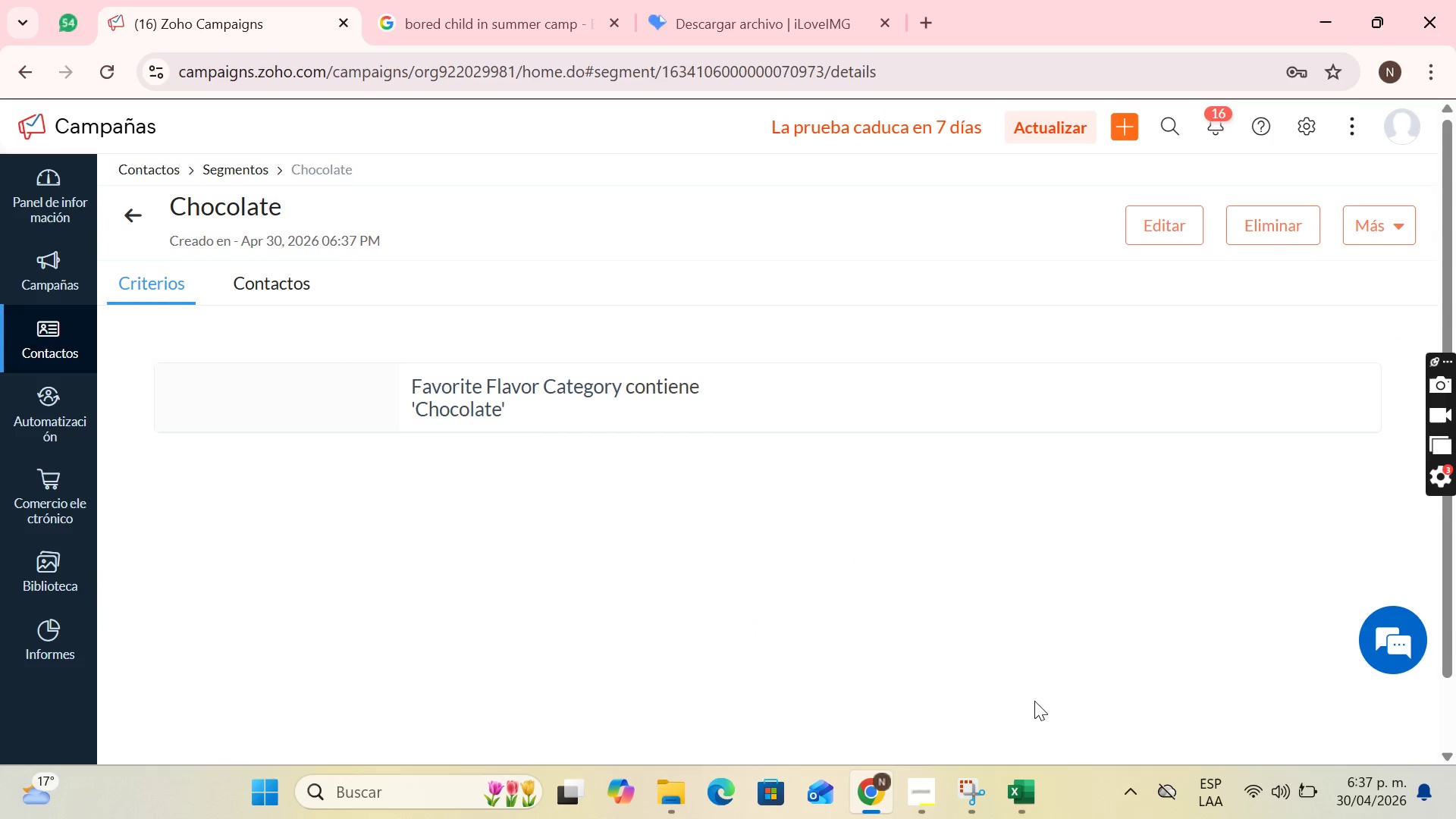 
left_click([129, 218])
 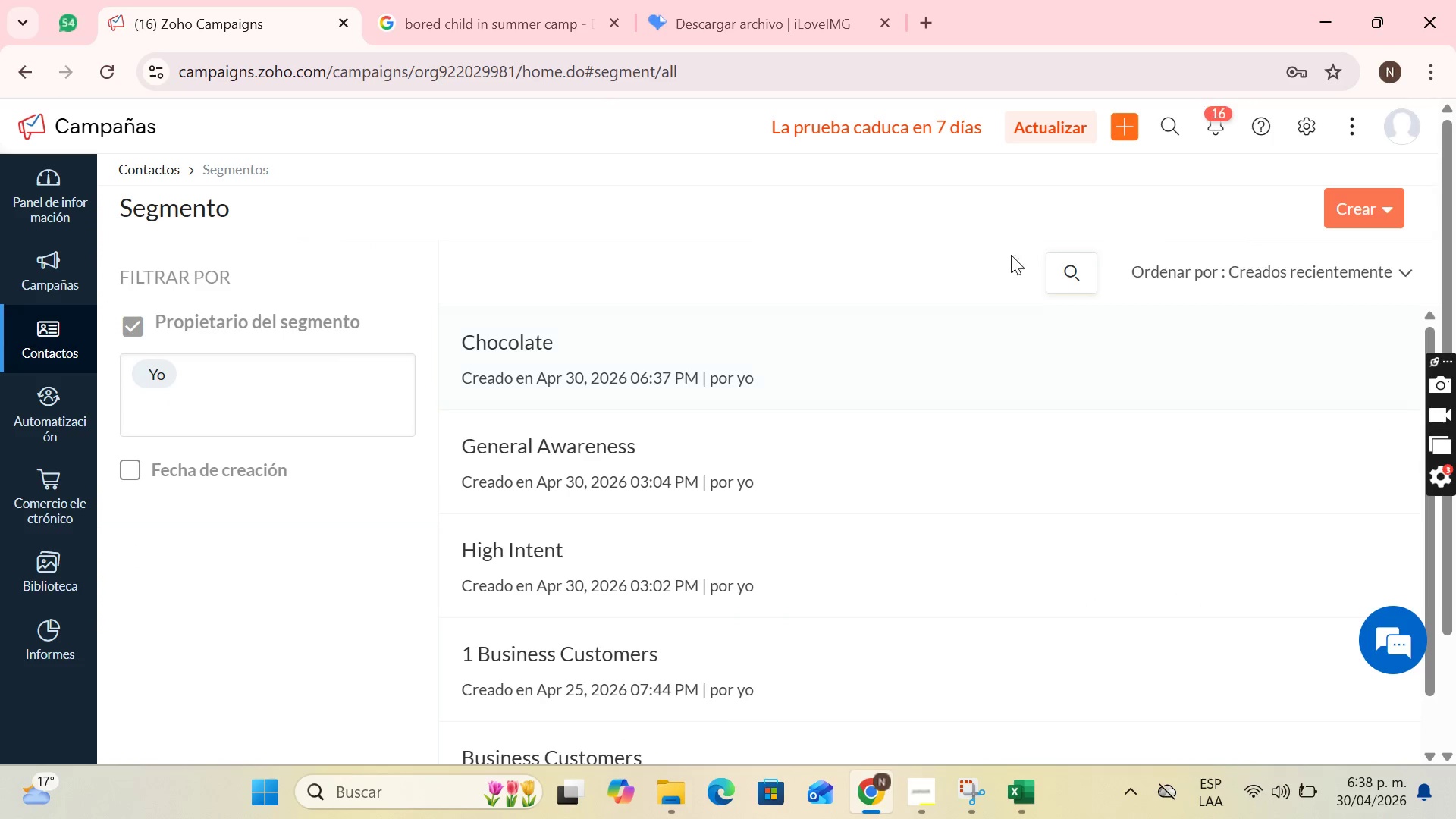 
left_click([1353, 216])
 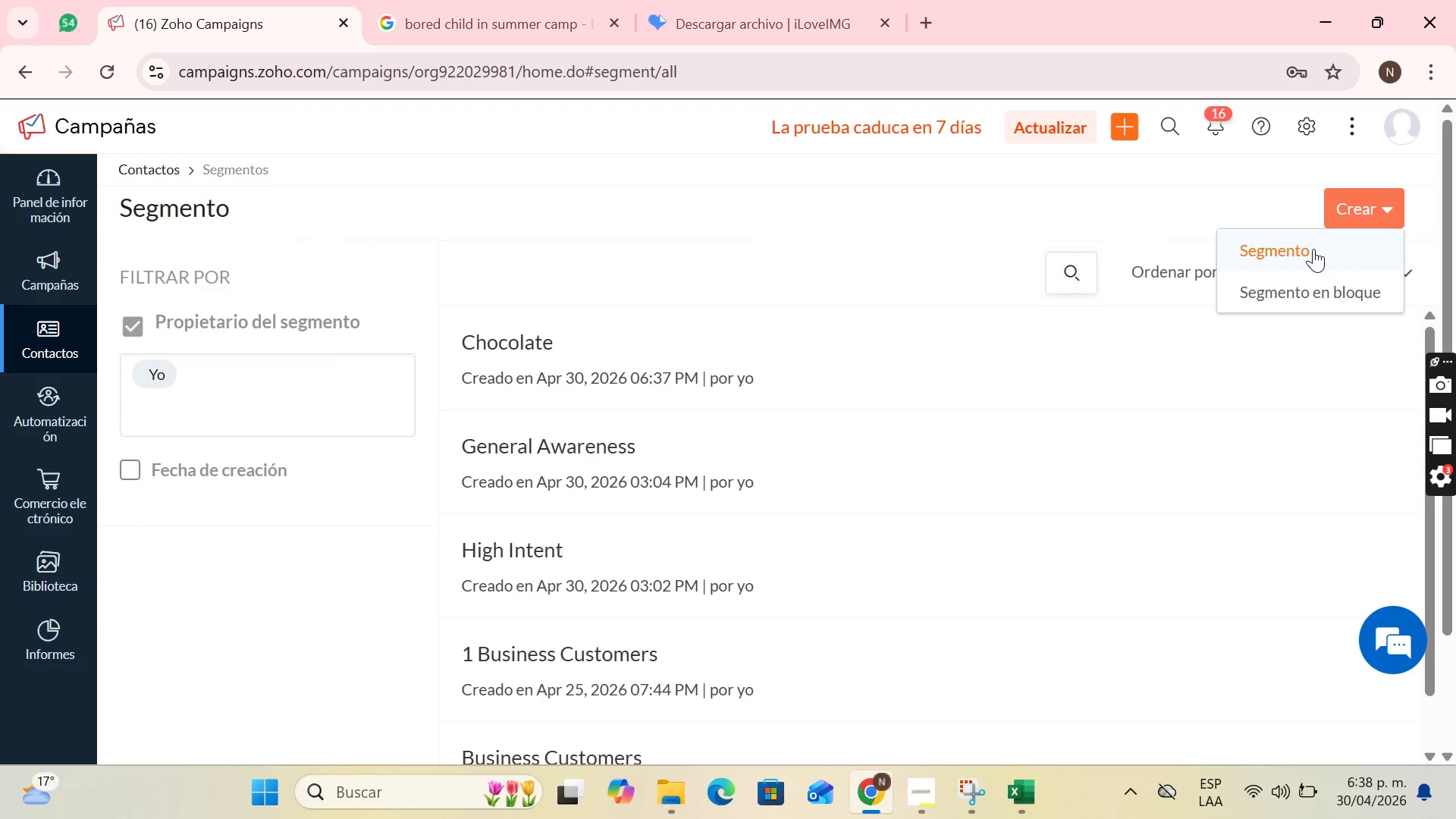 
left_click([1313, 249])
 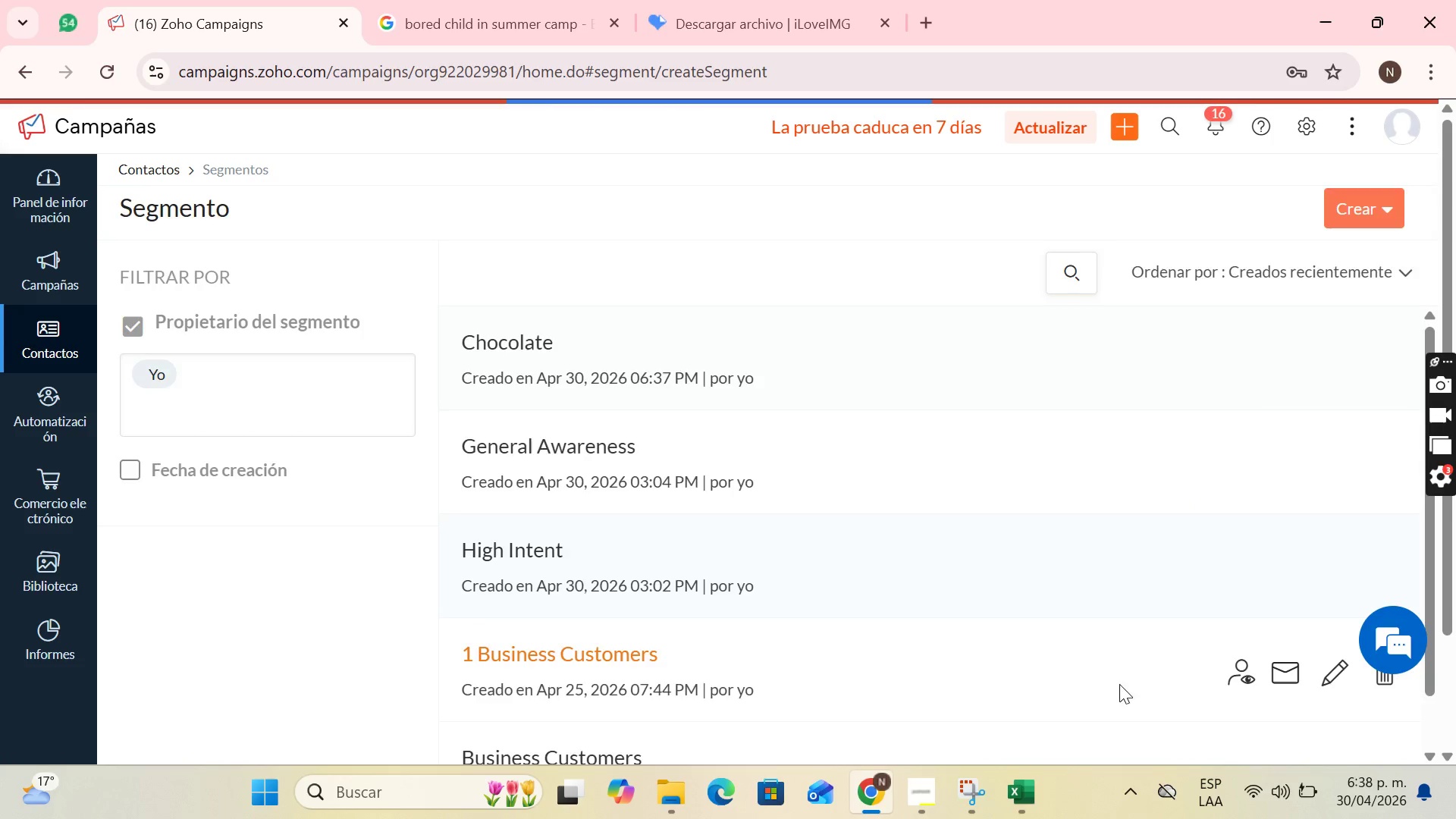 
left_click([1030, 785])
 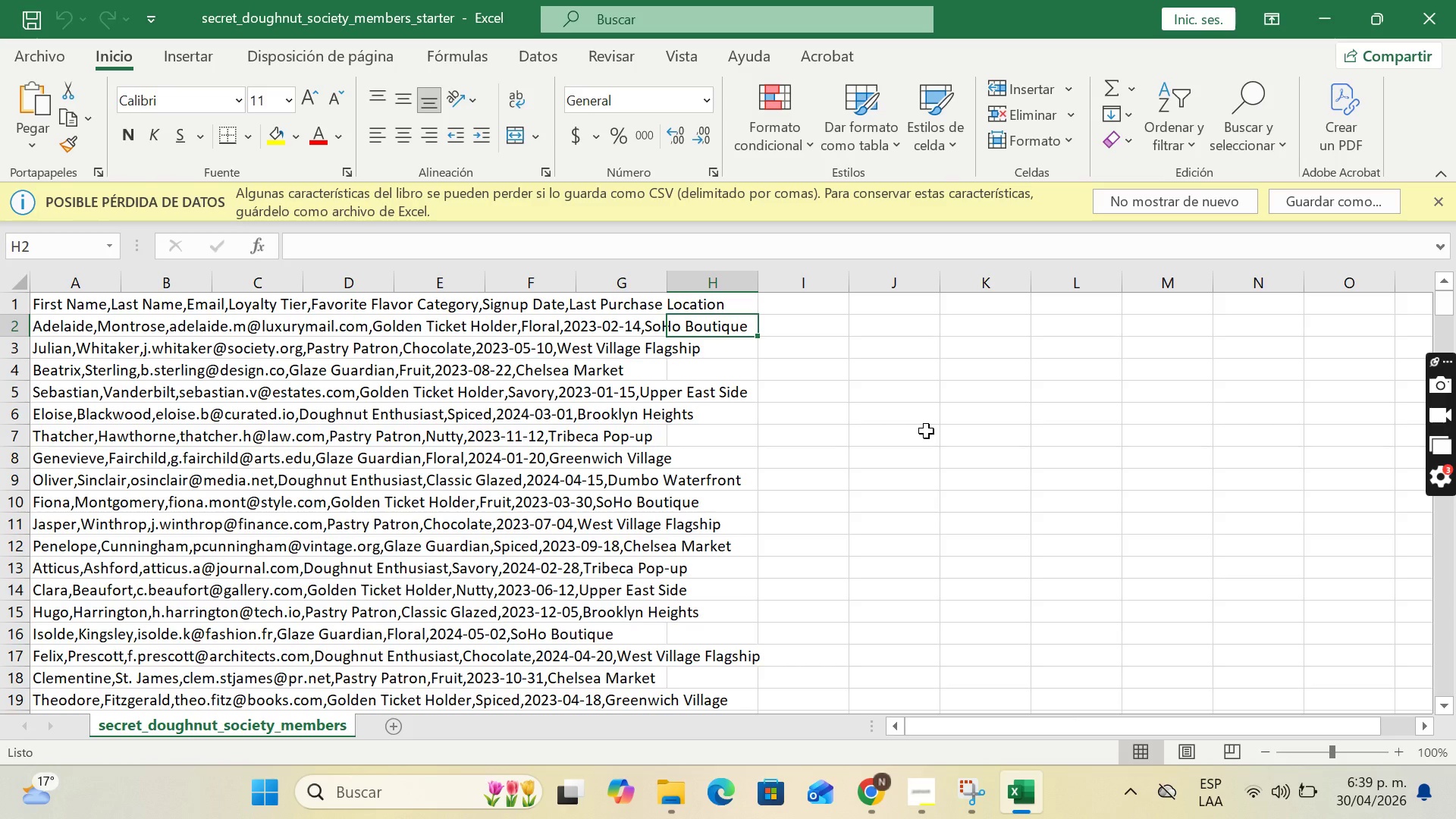 
wait(64.94)
 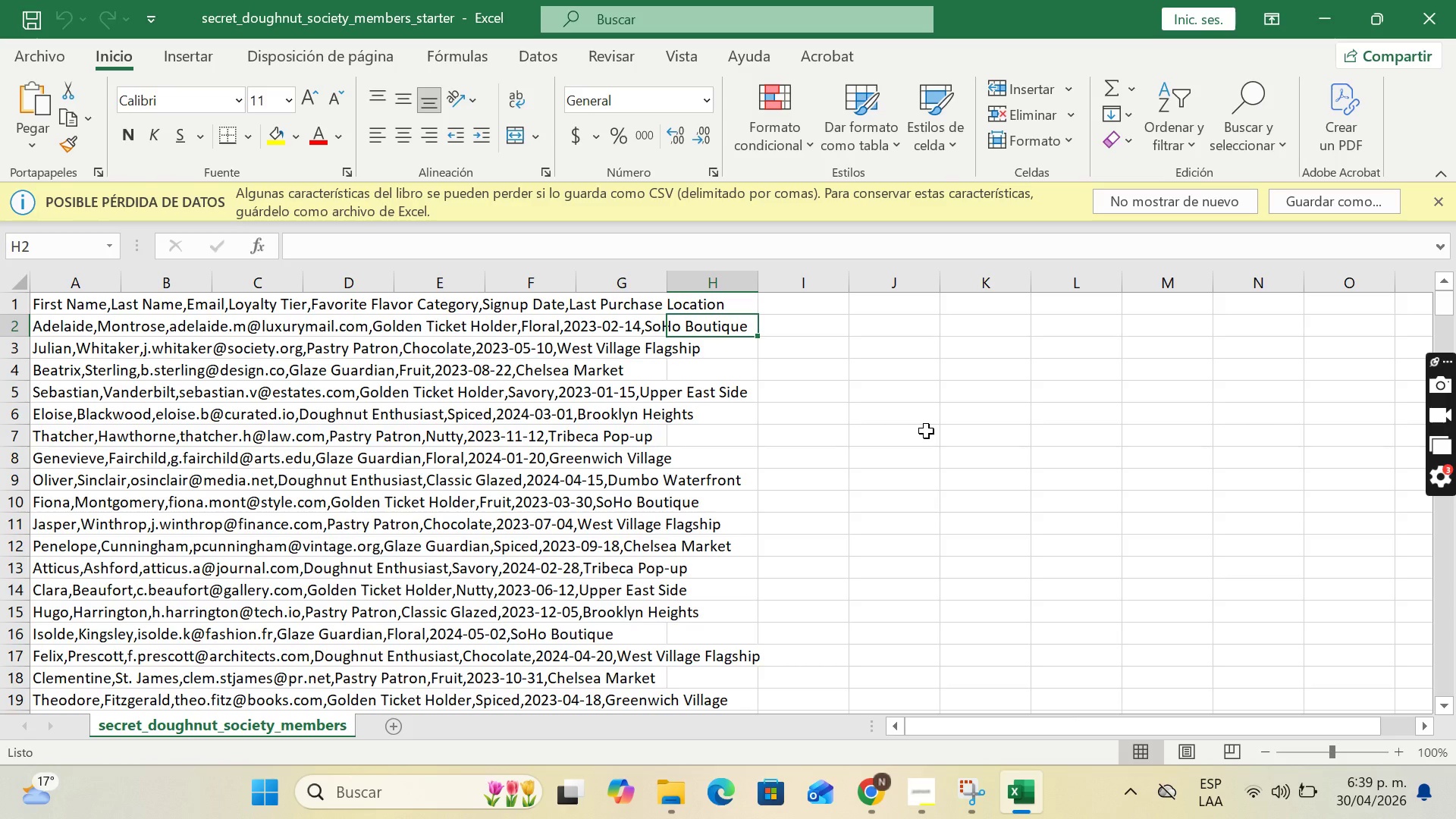 
scroll: coordinate [636, 444], scroll_direction: down, amount: 5.0
 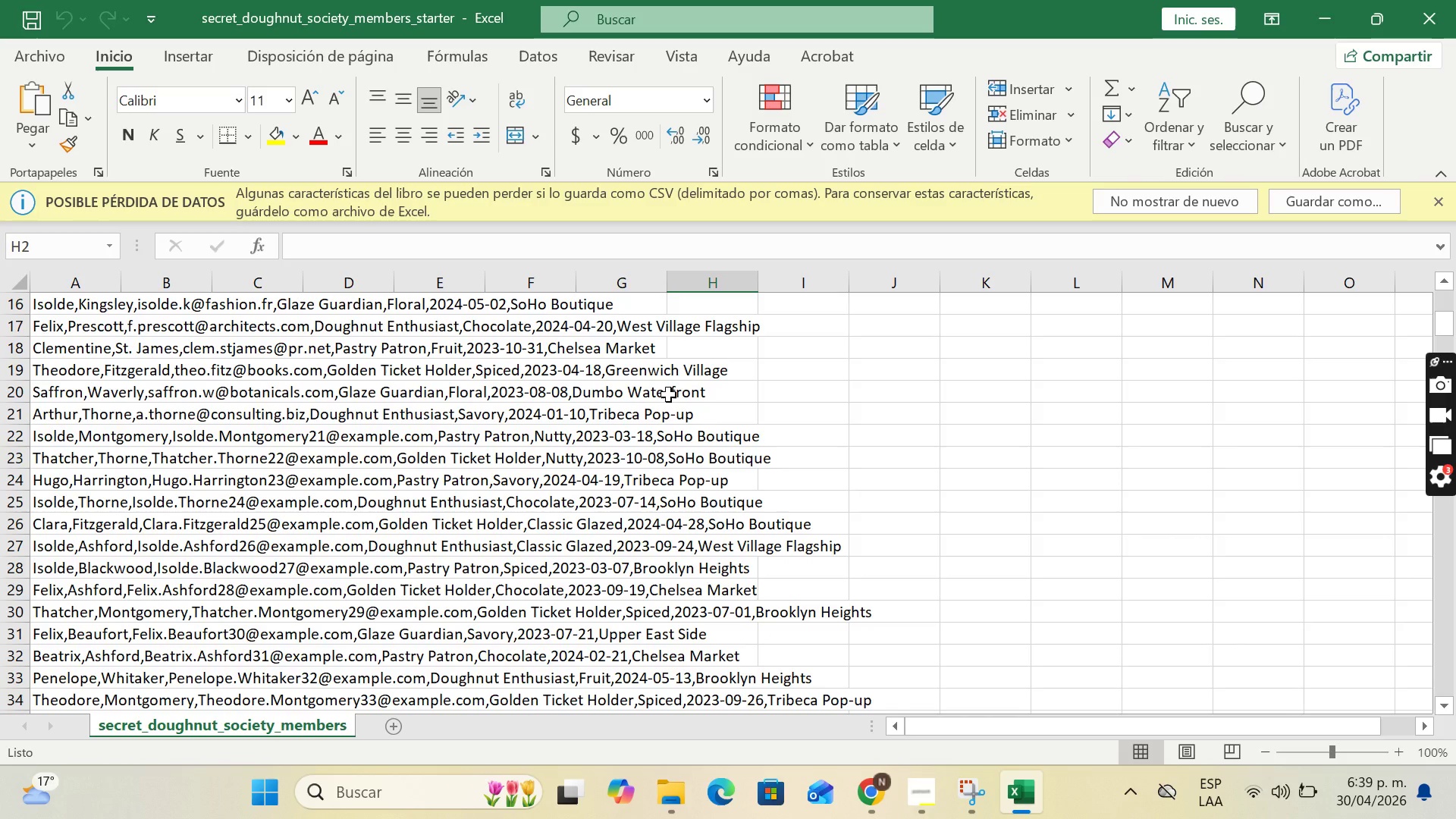 
scroll: coordinate [700, 411], scroll_direction: up, amount: 8.0
 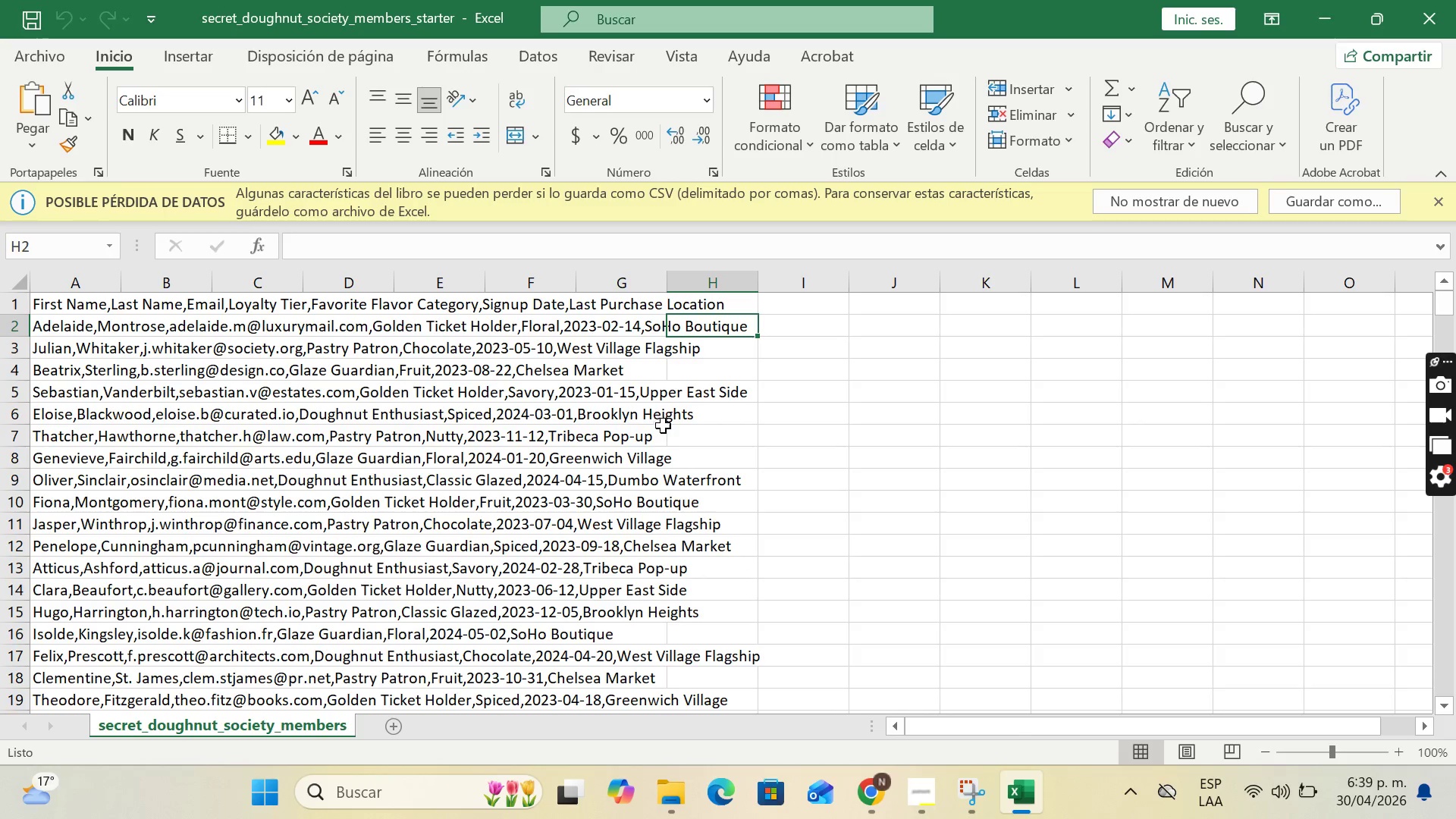 
wait(10.92)
 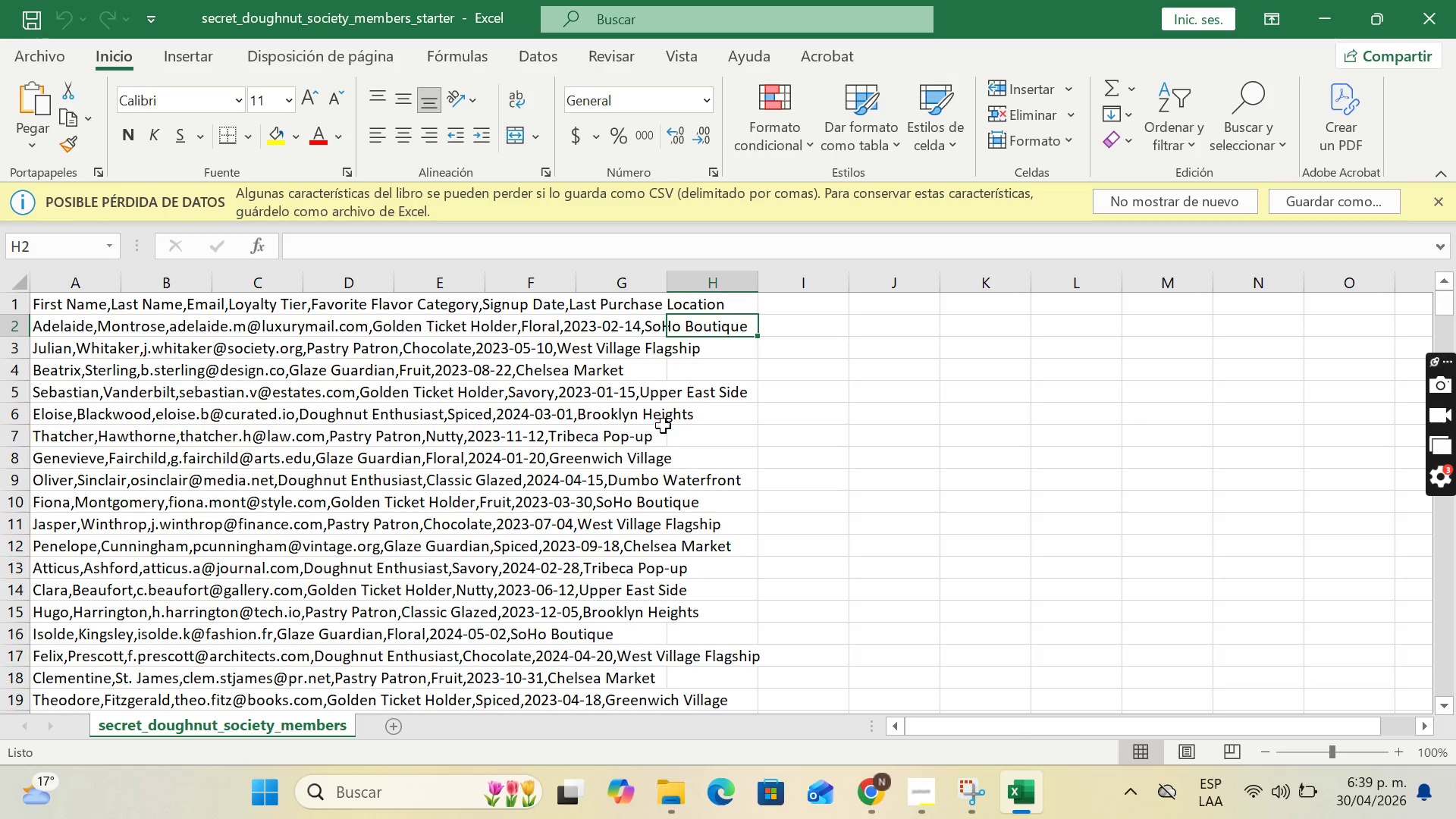 
left_click([849, 705])
 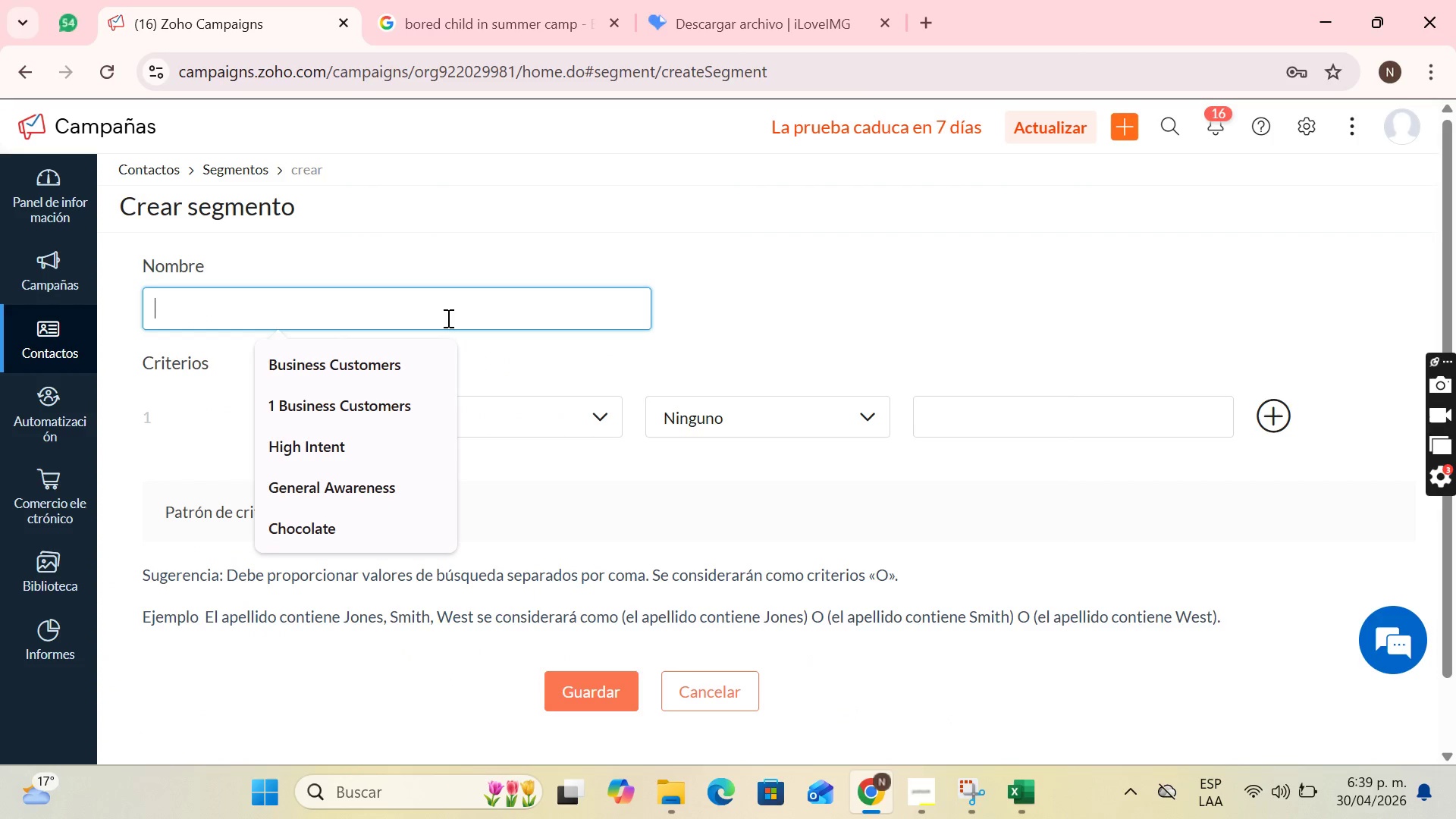 
type(Fruit)
 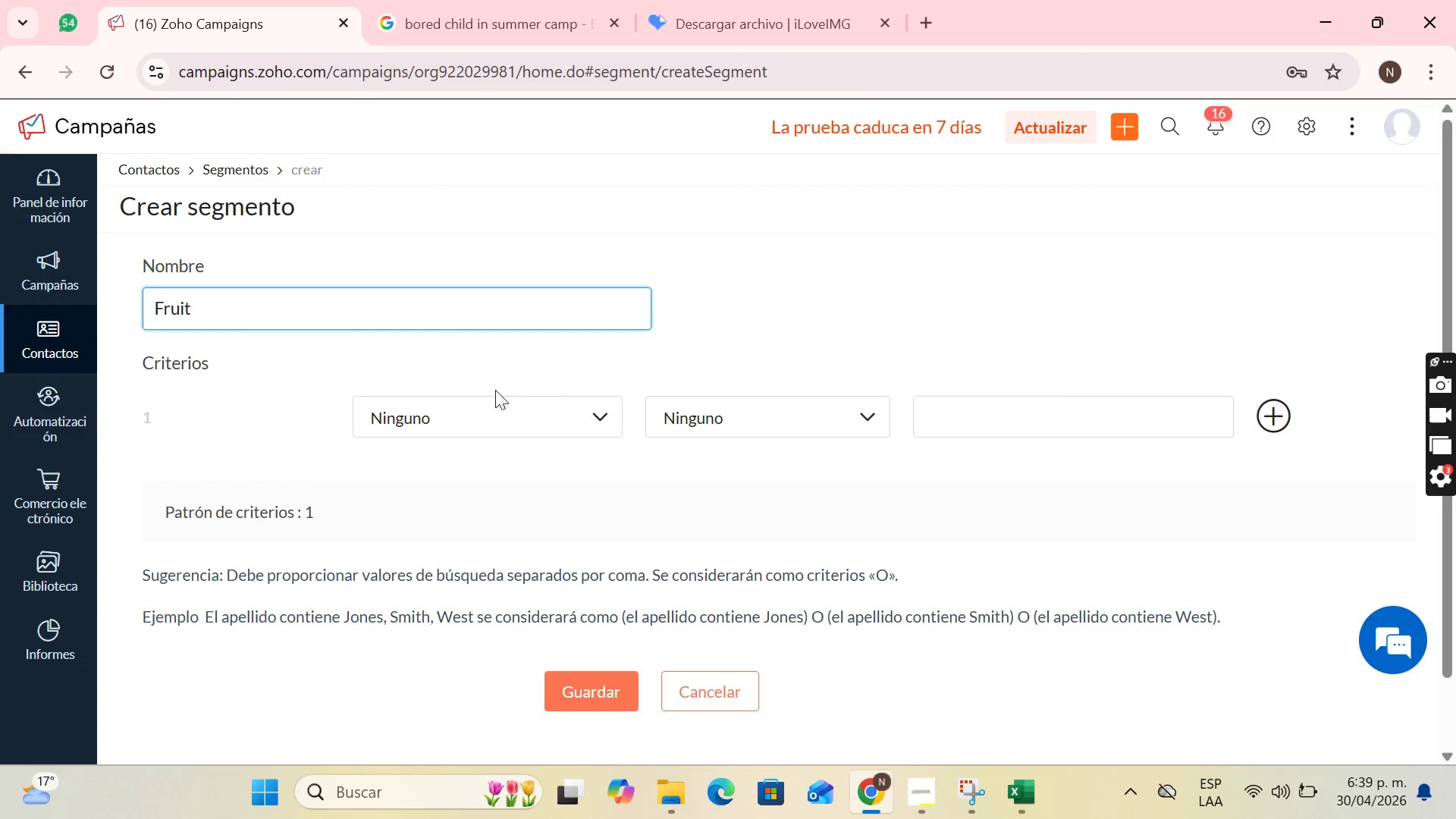 
left_click([510, 430])
 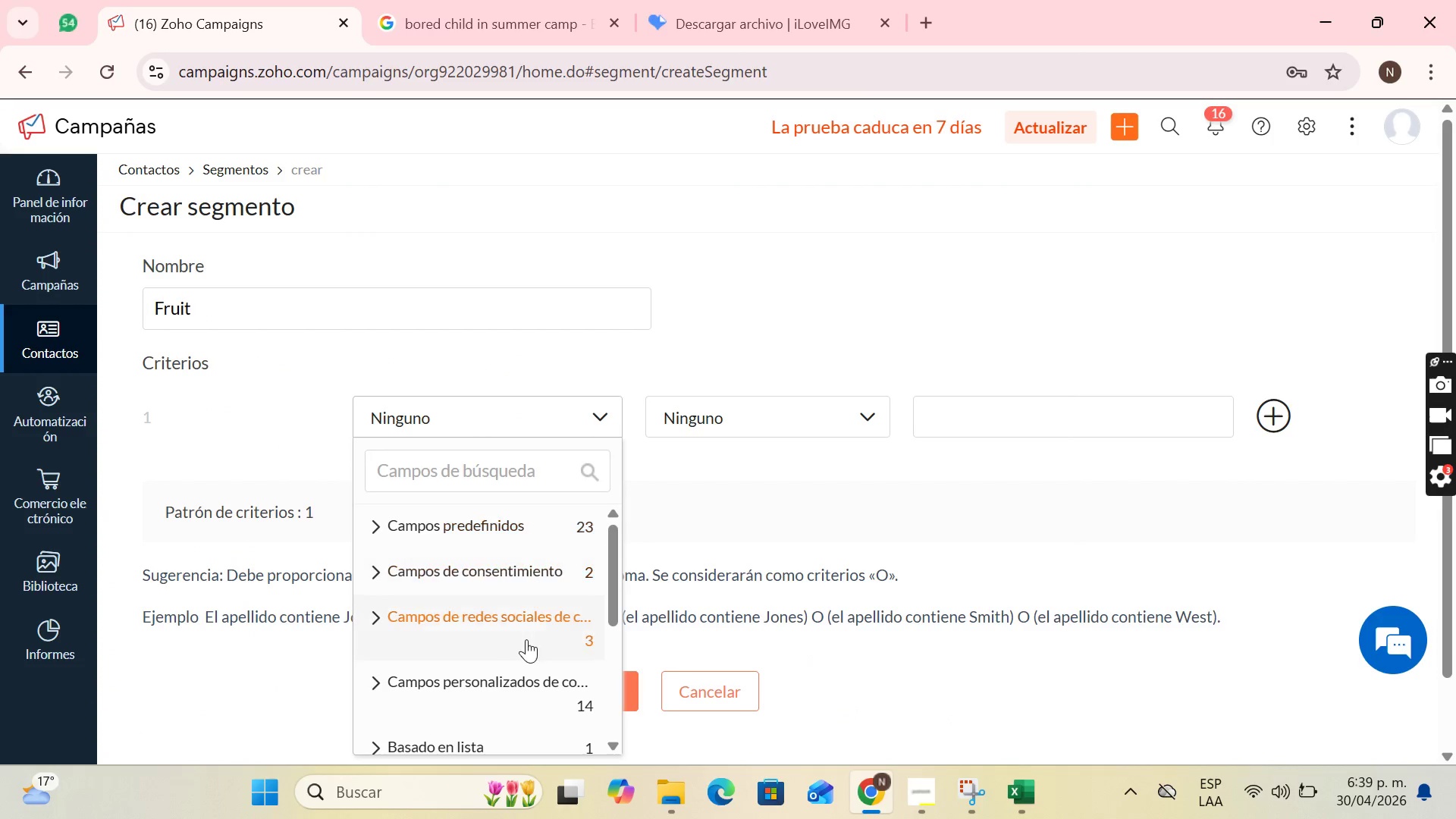 
scroll: coordinate [531, 635], scroll_direction: down, amount: 1.0
 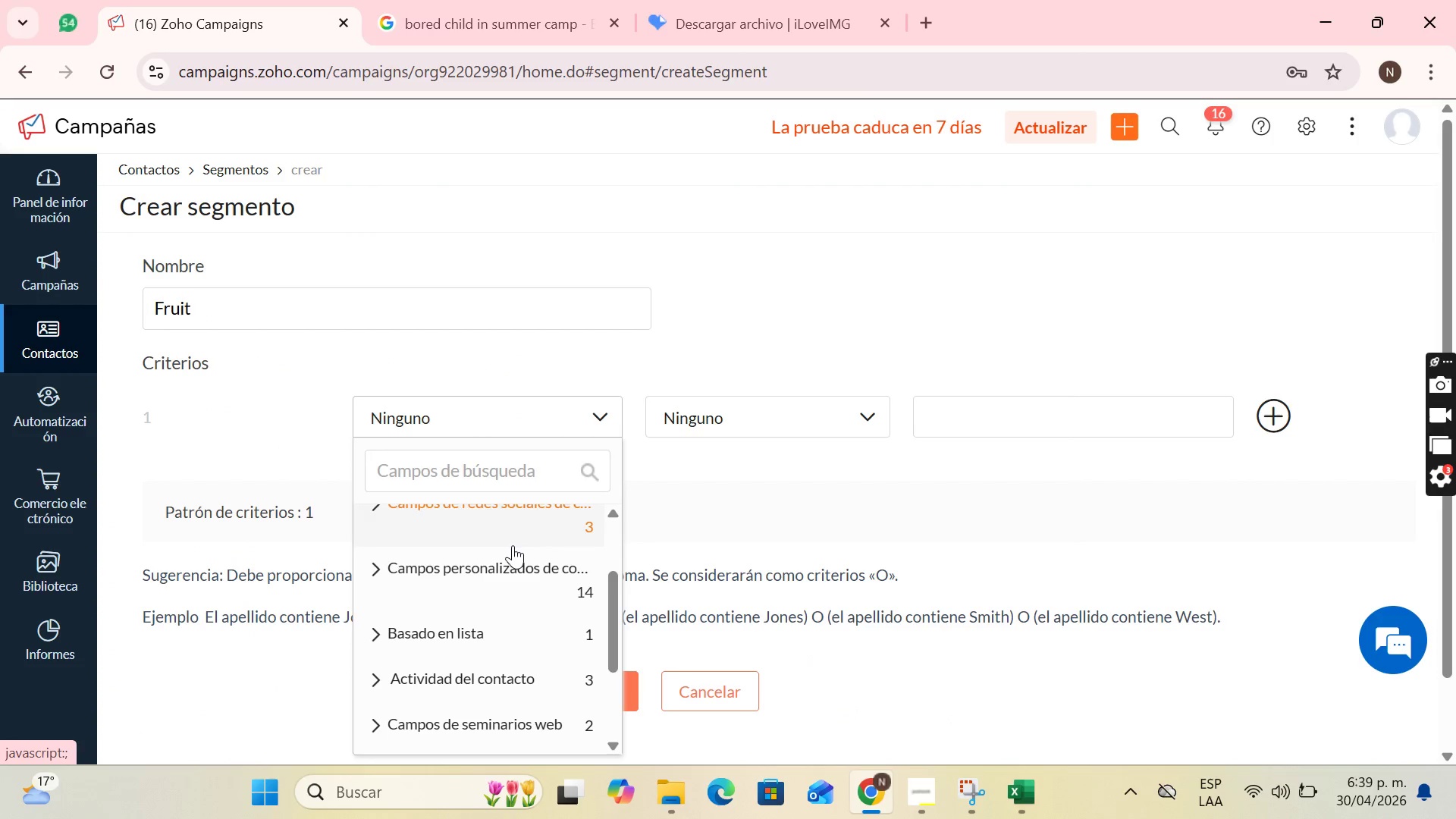 
left_click([516, 562])
 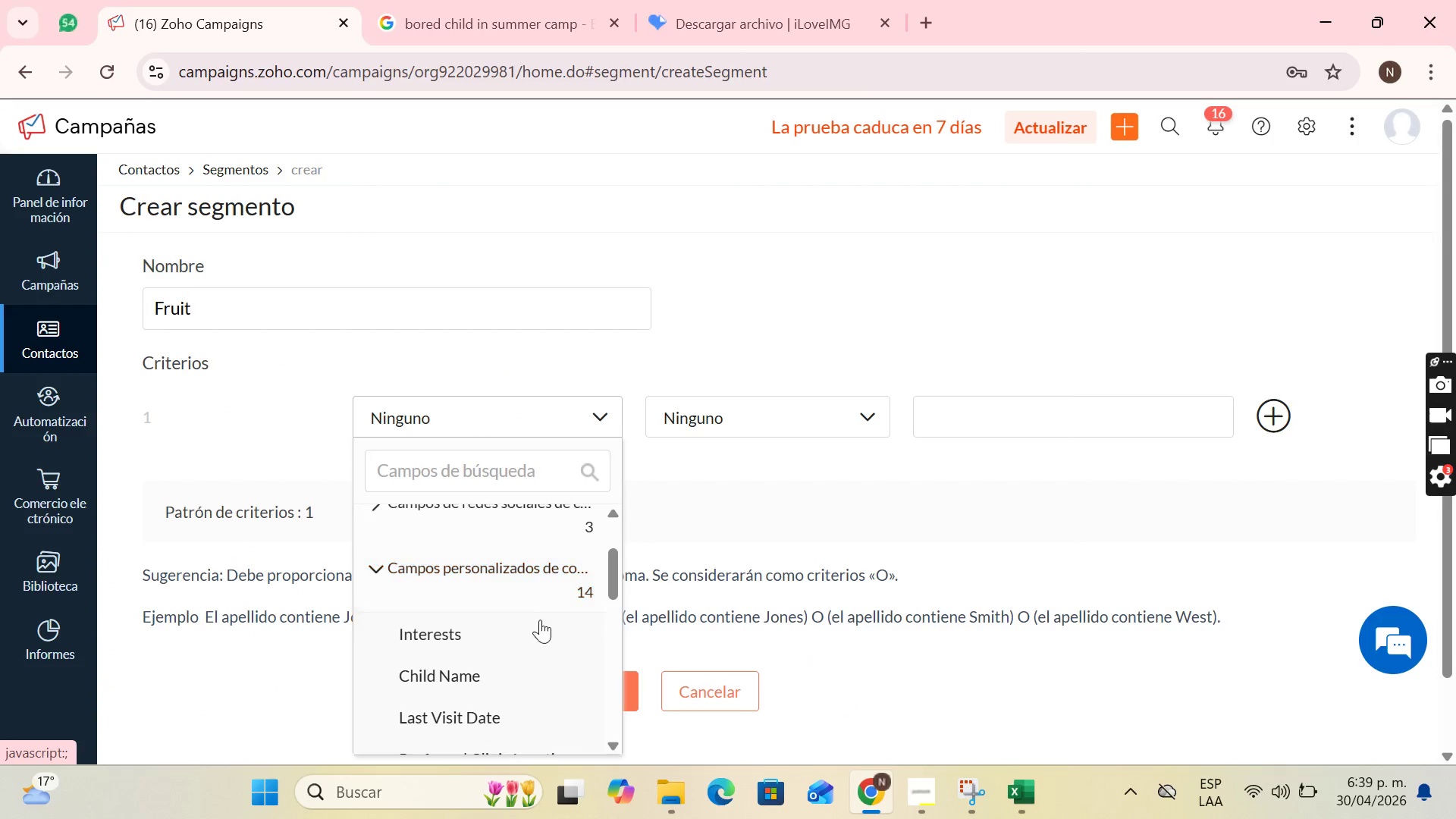 
scroll: coordinate [520, 628], scroll_direction: down, amount: 4.0
 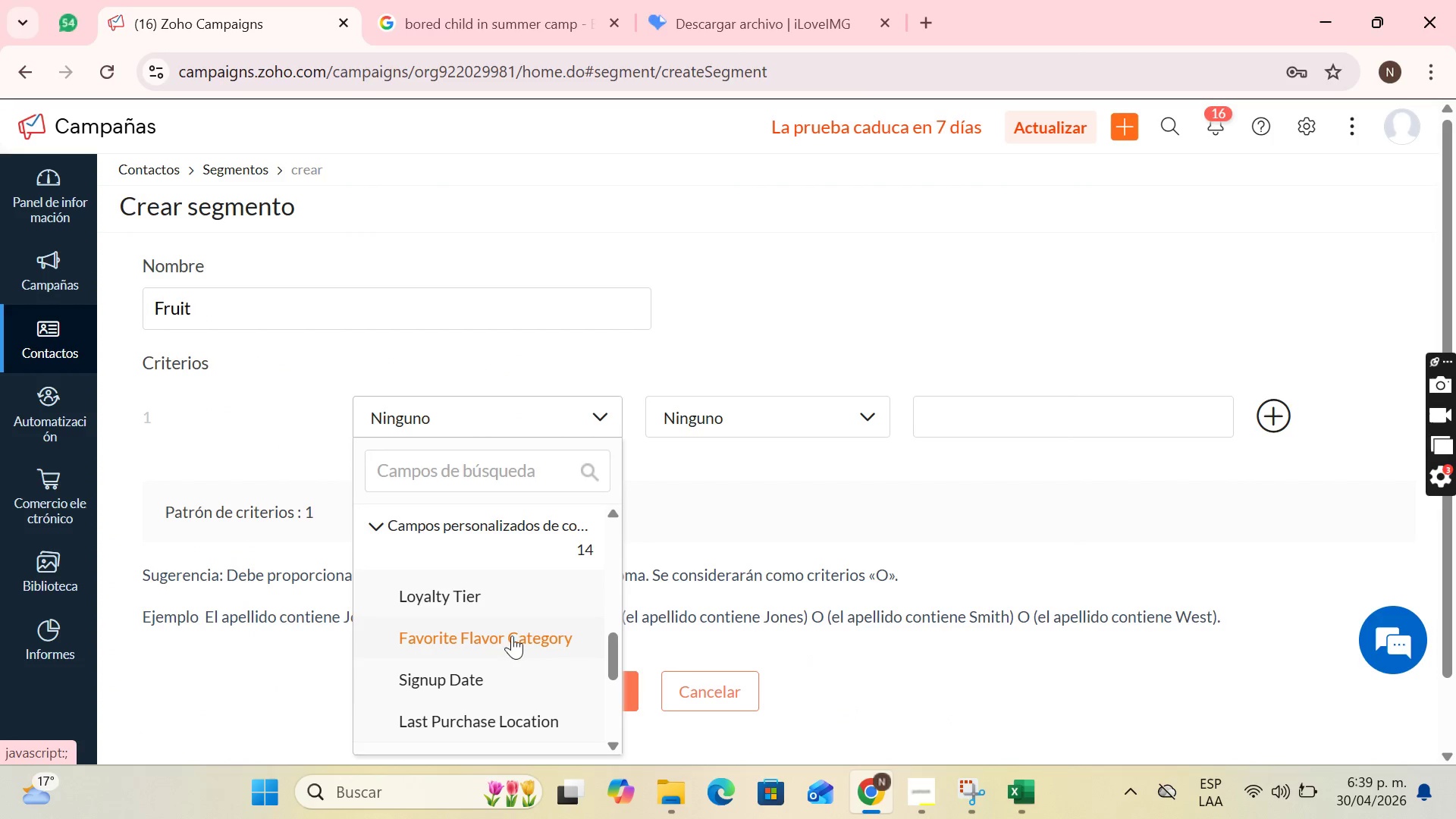 
left_click([512, 634])
 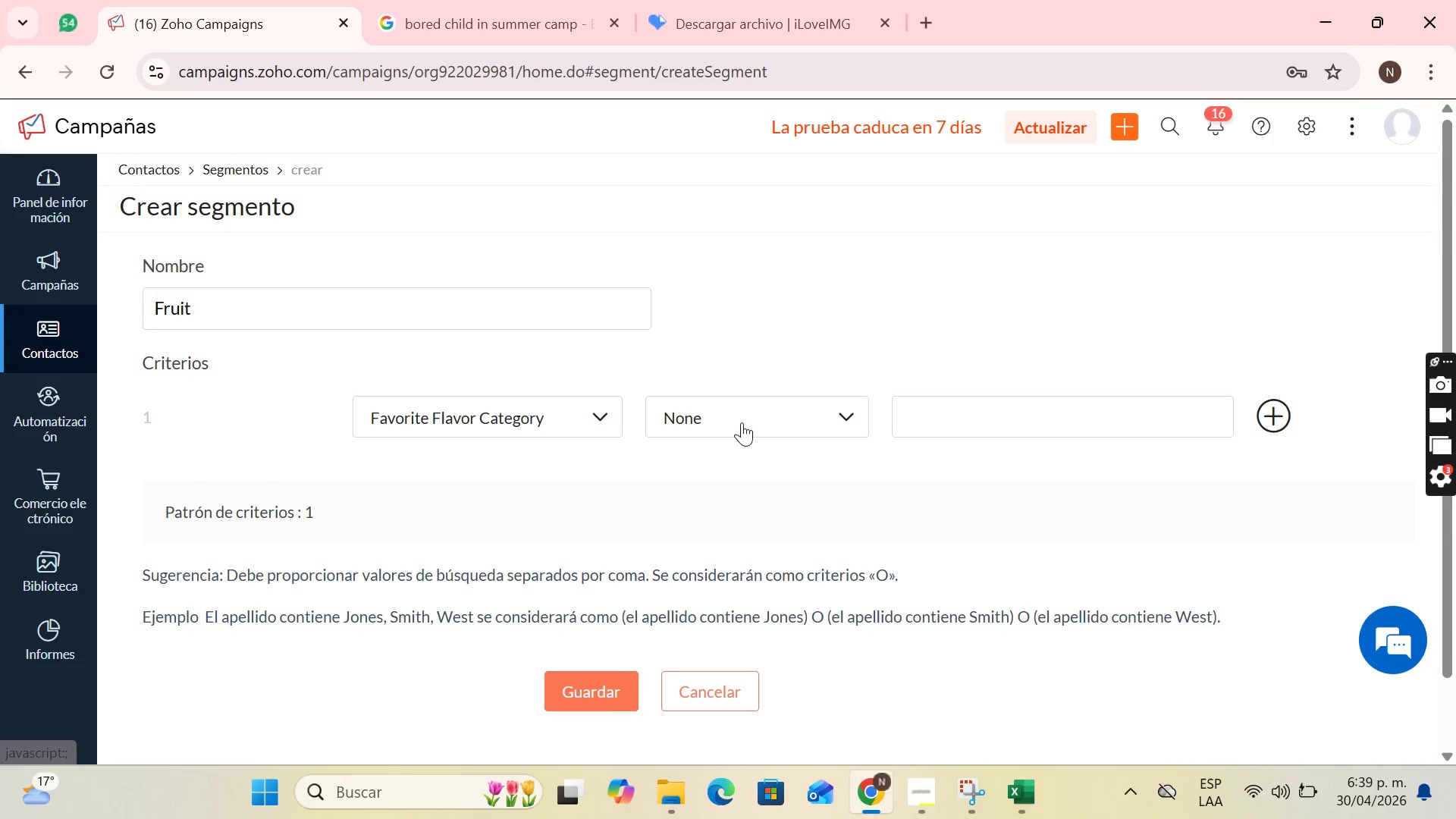 
left_click([742, 422])
 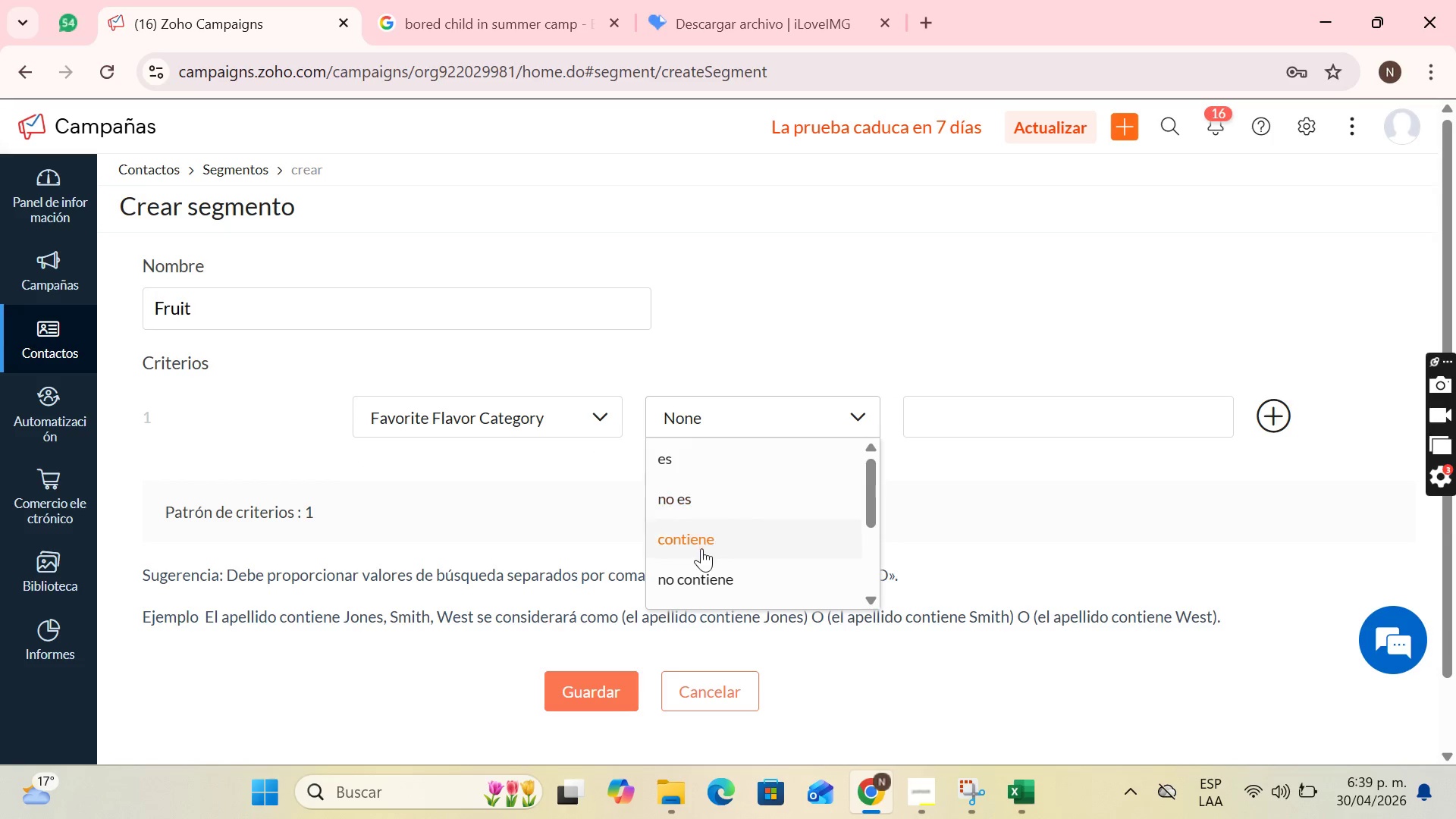 
left_click([701, 549])
 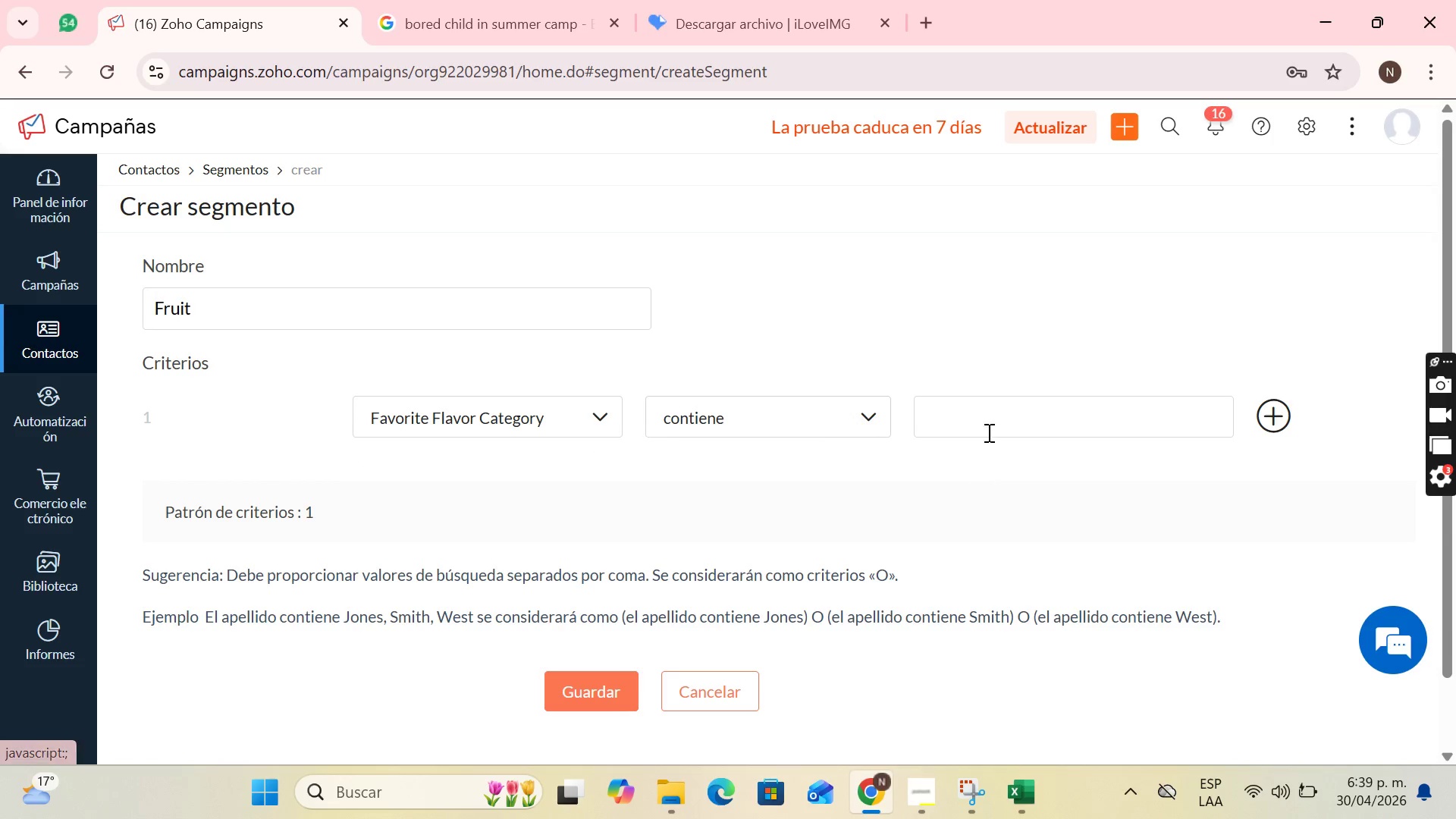 
left_click([991, 416])
 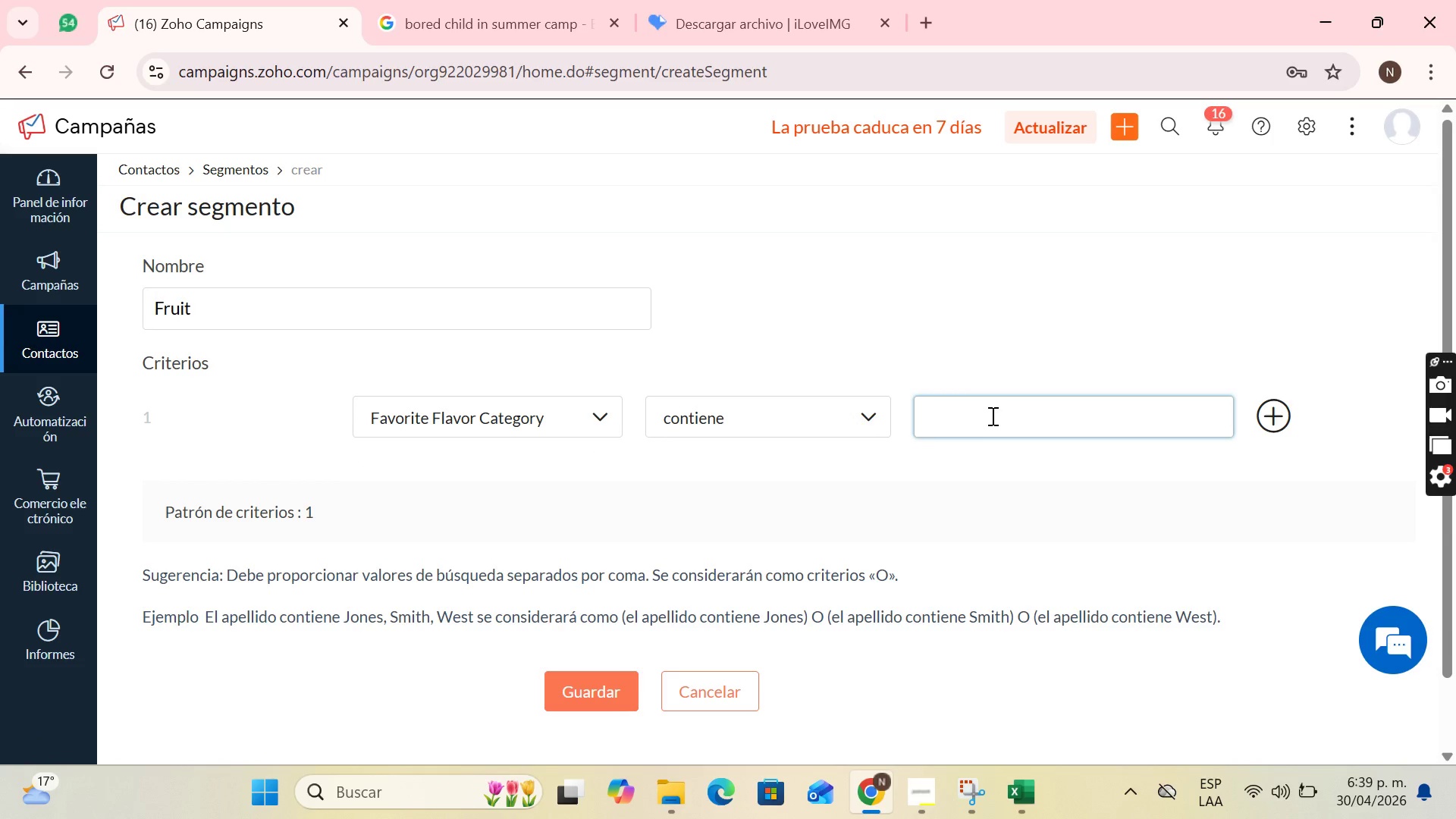 
type(Fruit)
 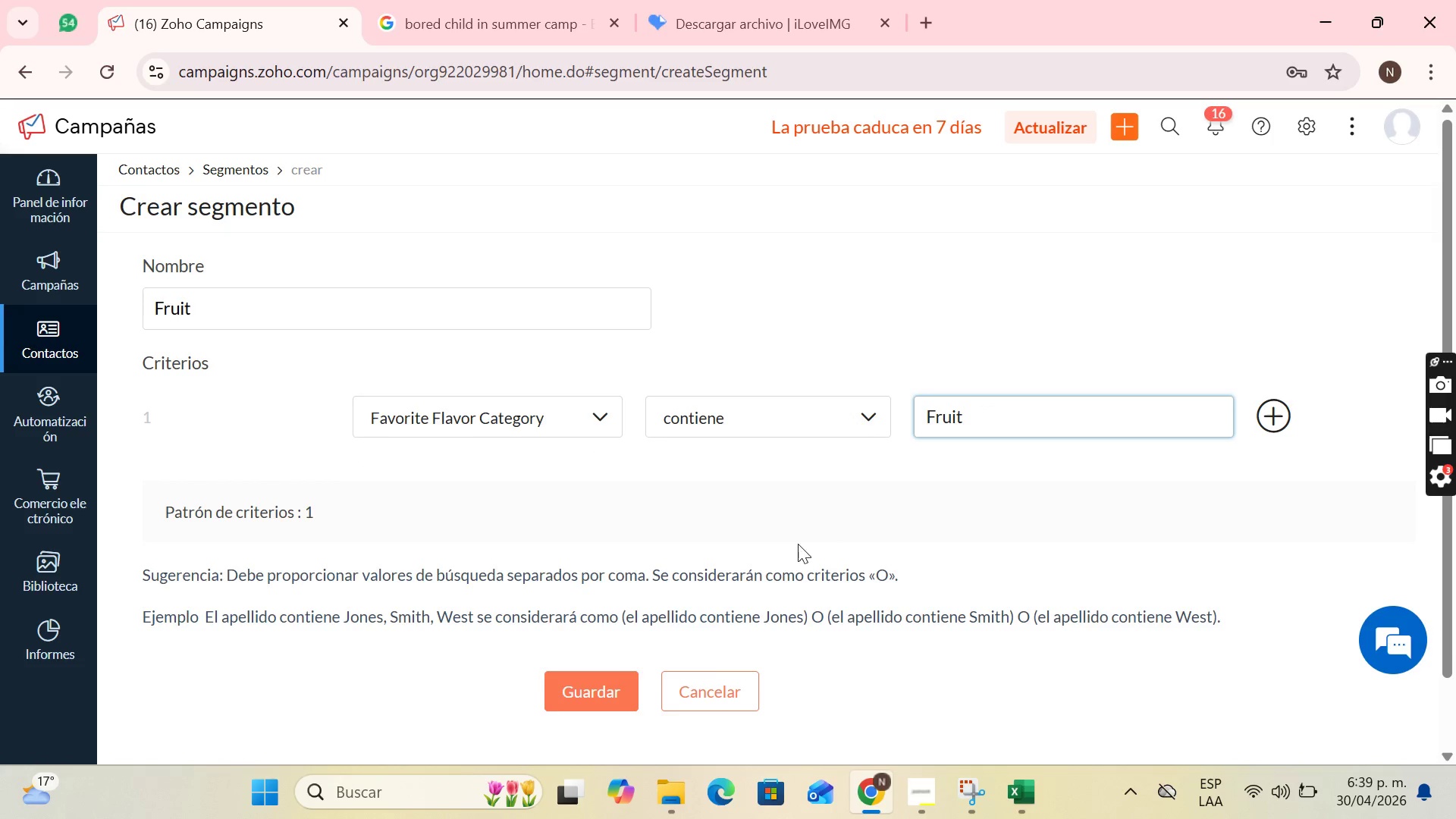 
scroll: coordinate [792, 543], scroll_direction: down, amount: 2.0
 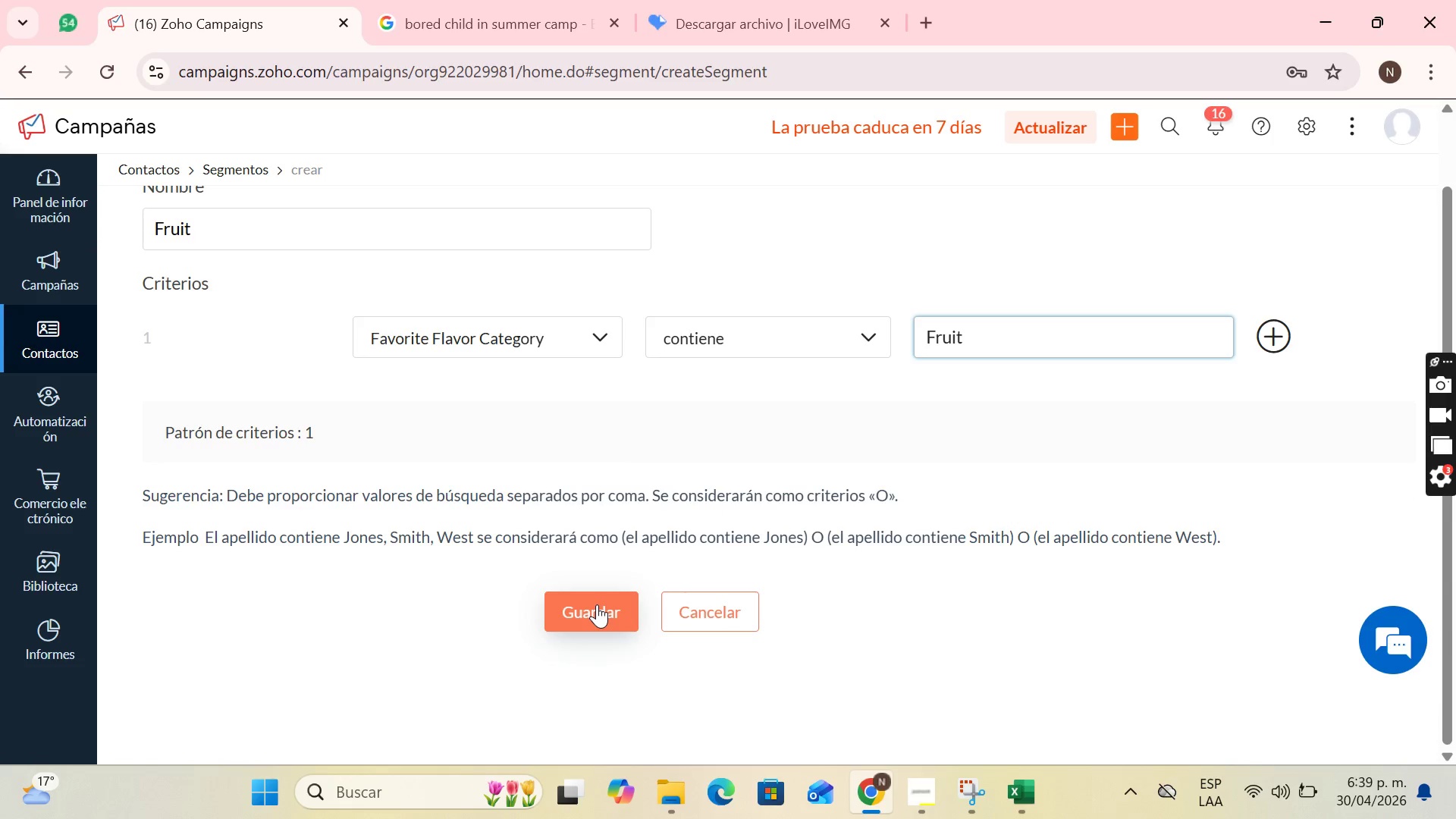 
left_click([597, 604])
 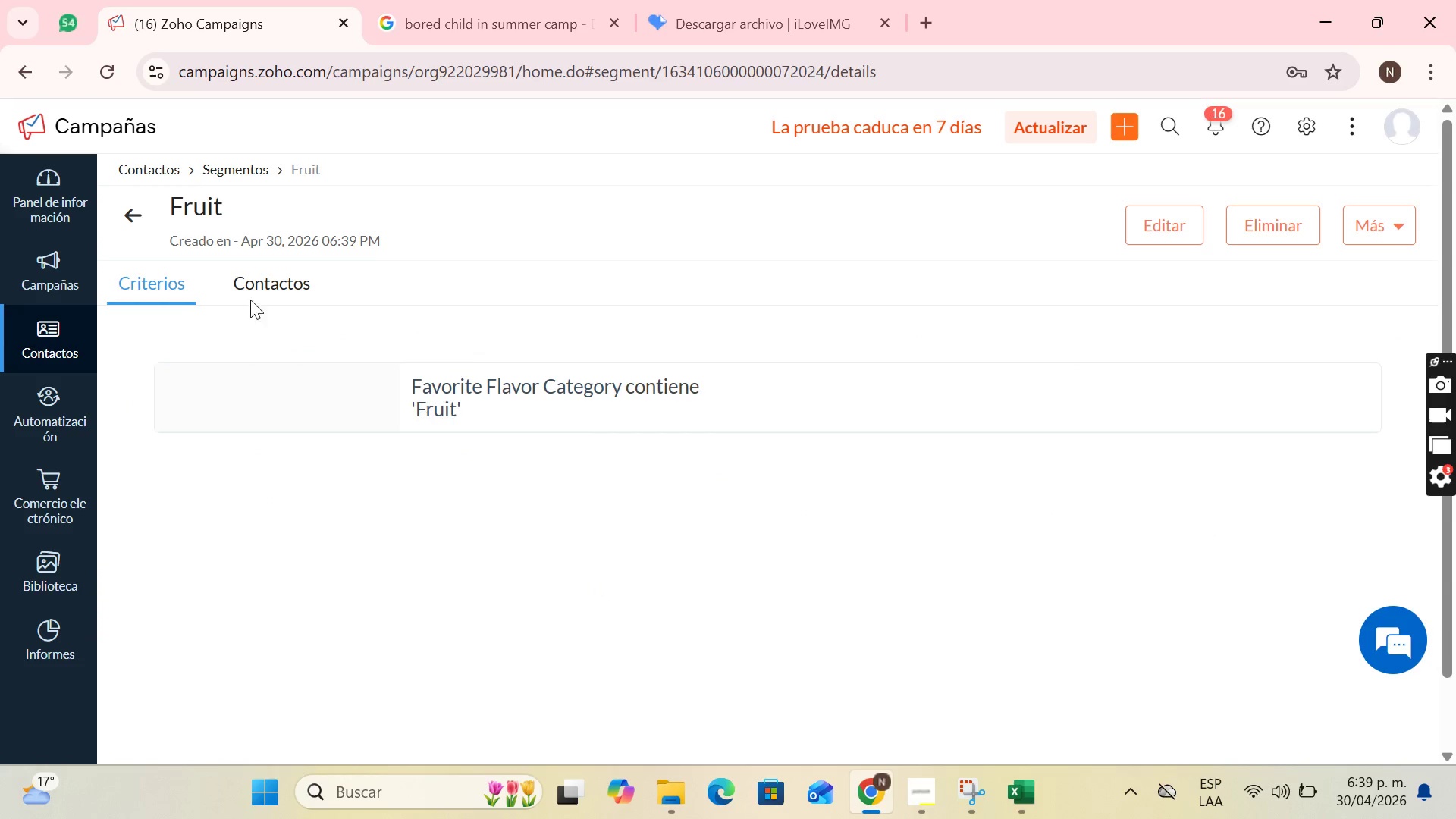 
left_click([151, 221])
 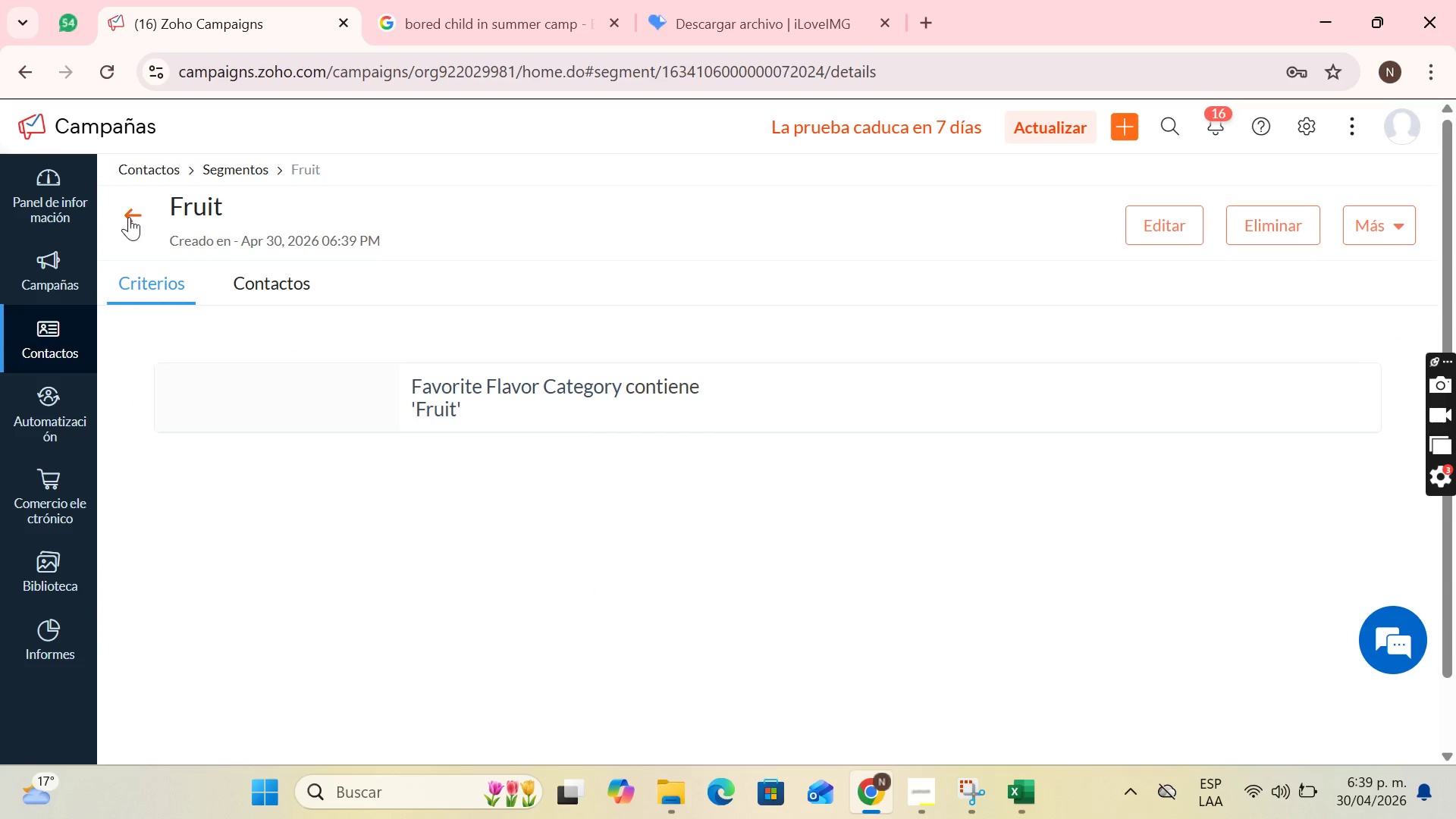 
left_click([133, 217])
 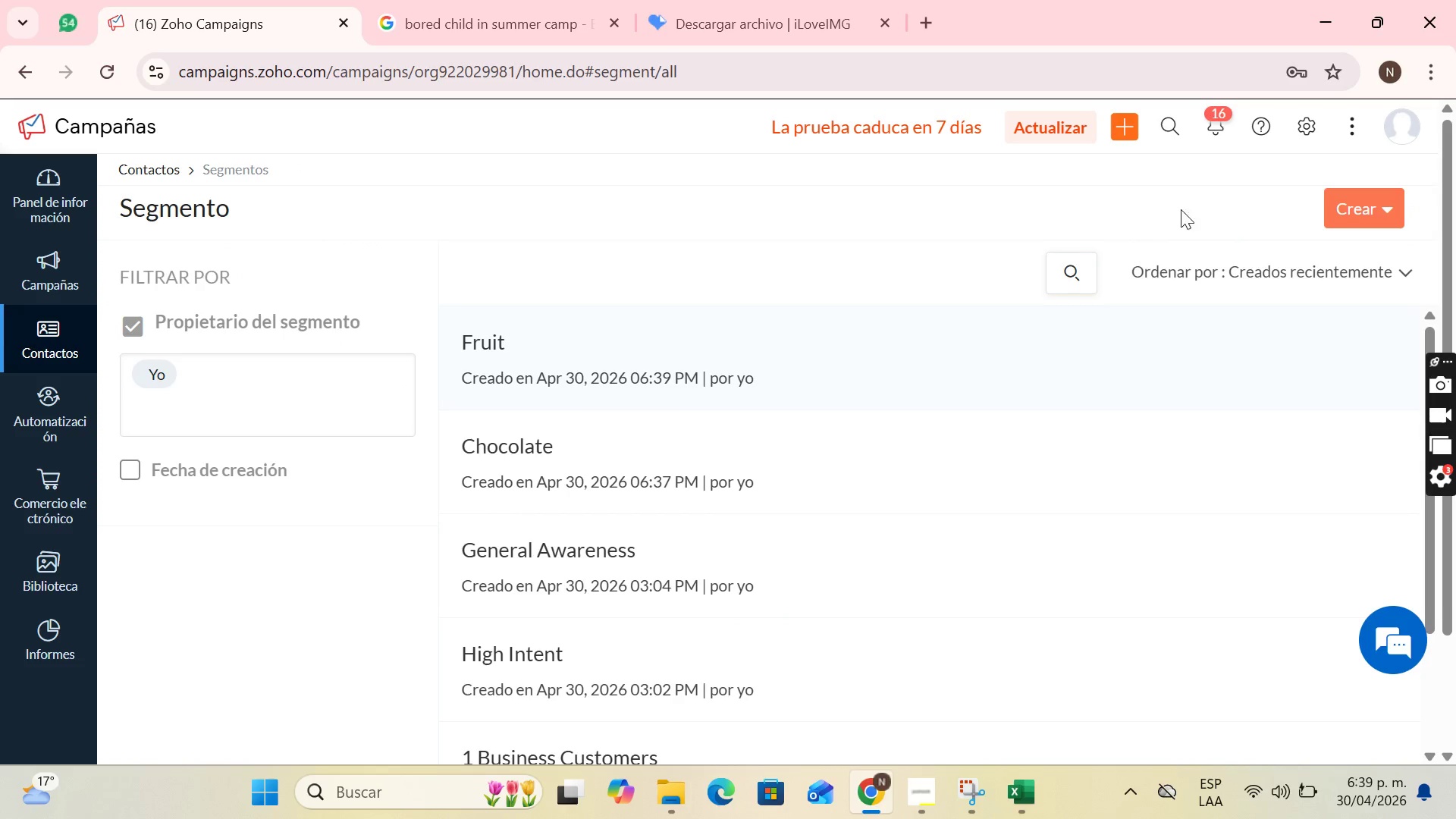 
left_click([1401, 208])
 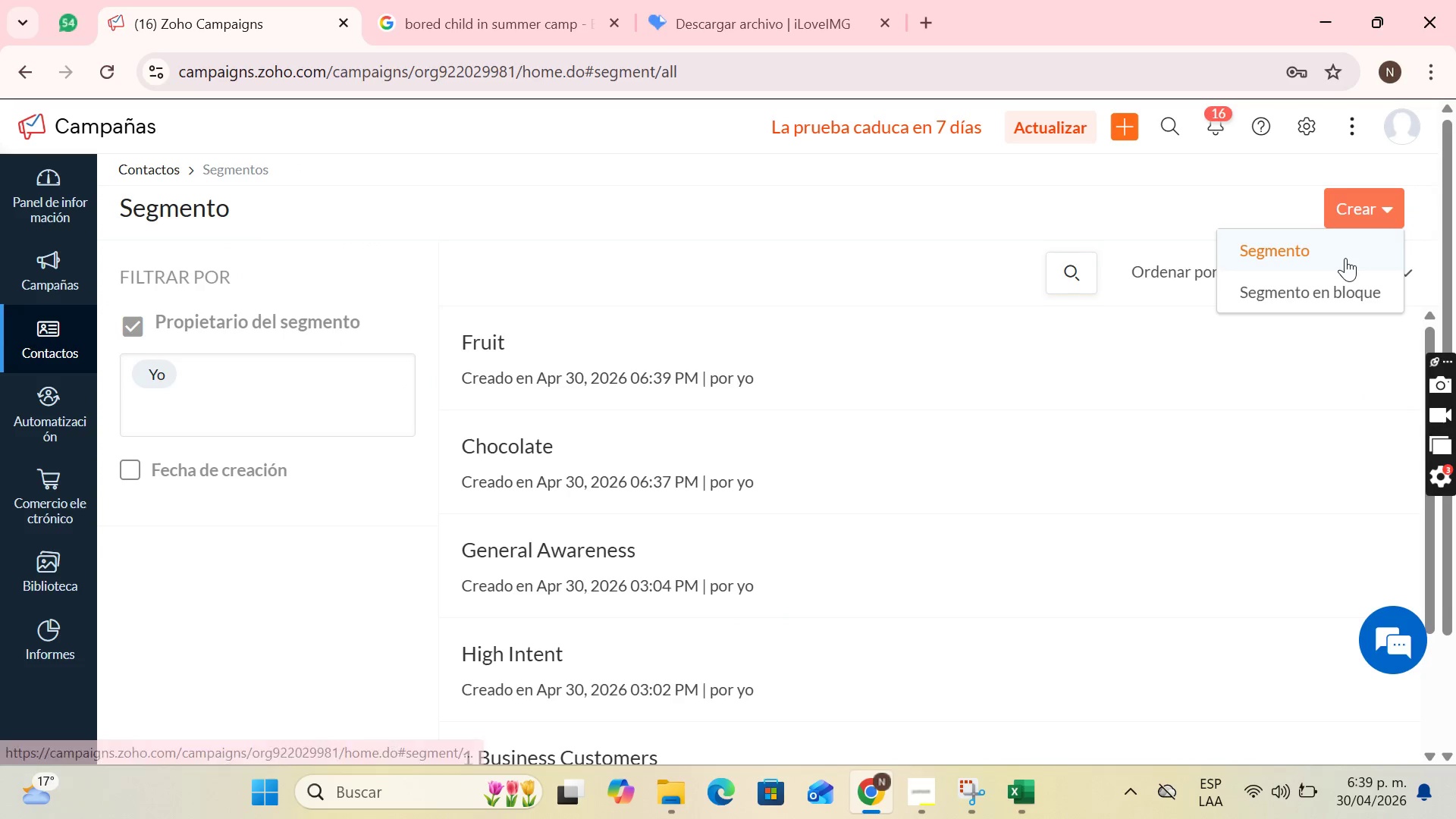 
left_click([1345, 258])
 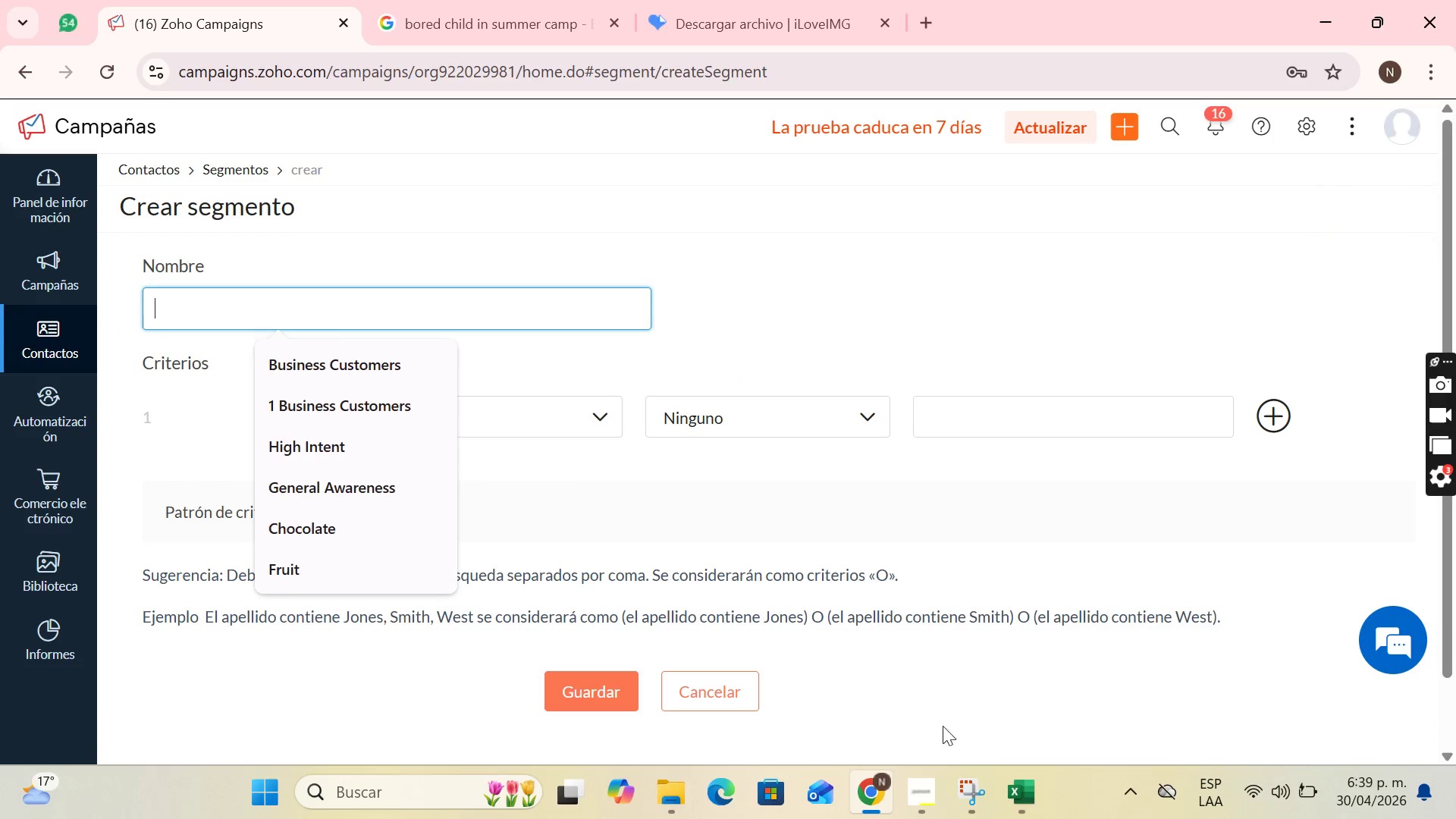 
left_click([1023, 799])
 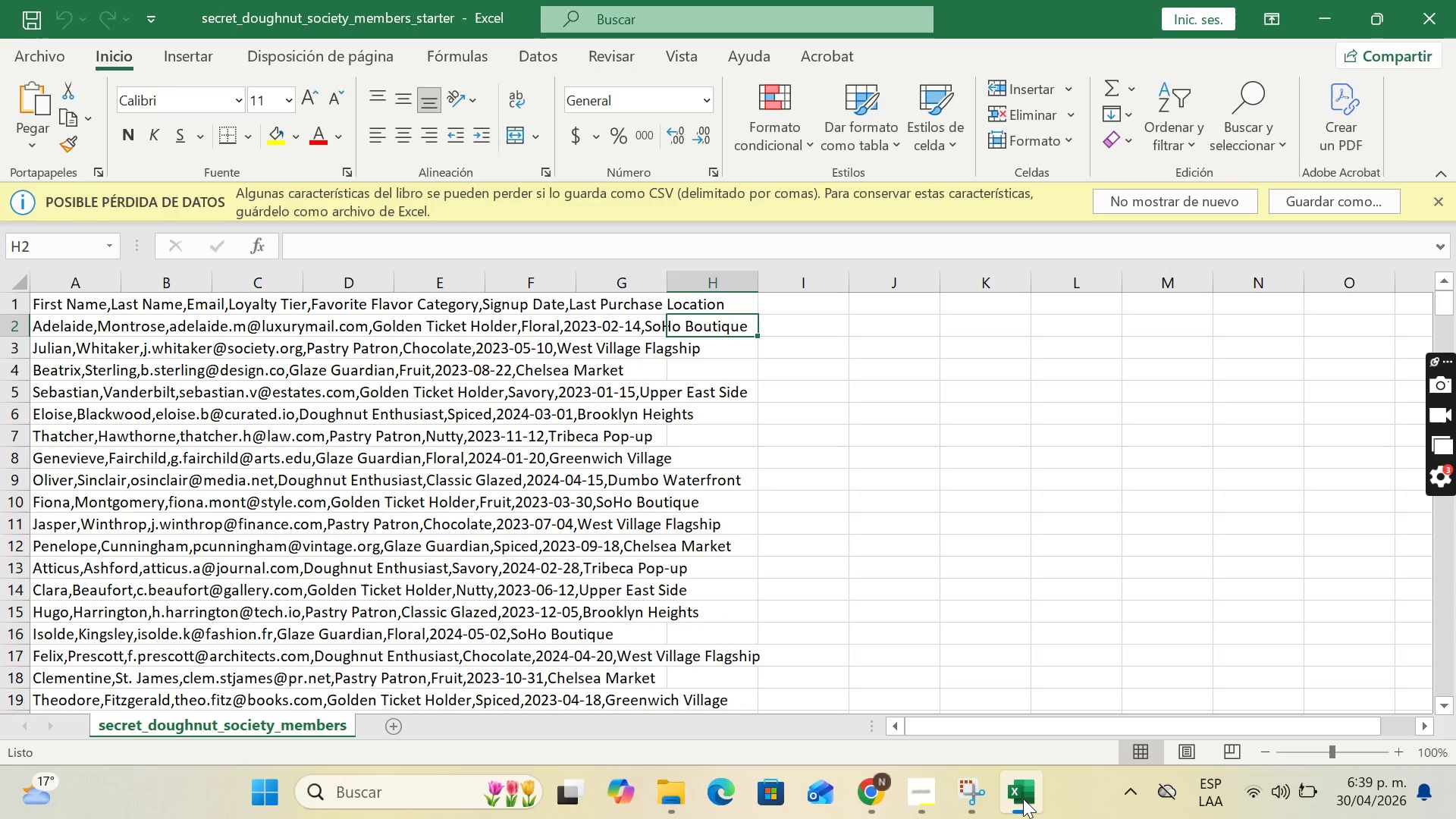 
left_click([1023, 799])
 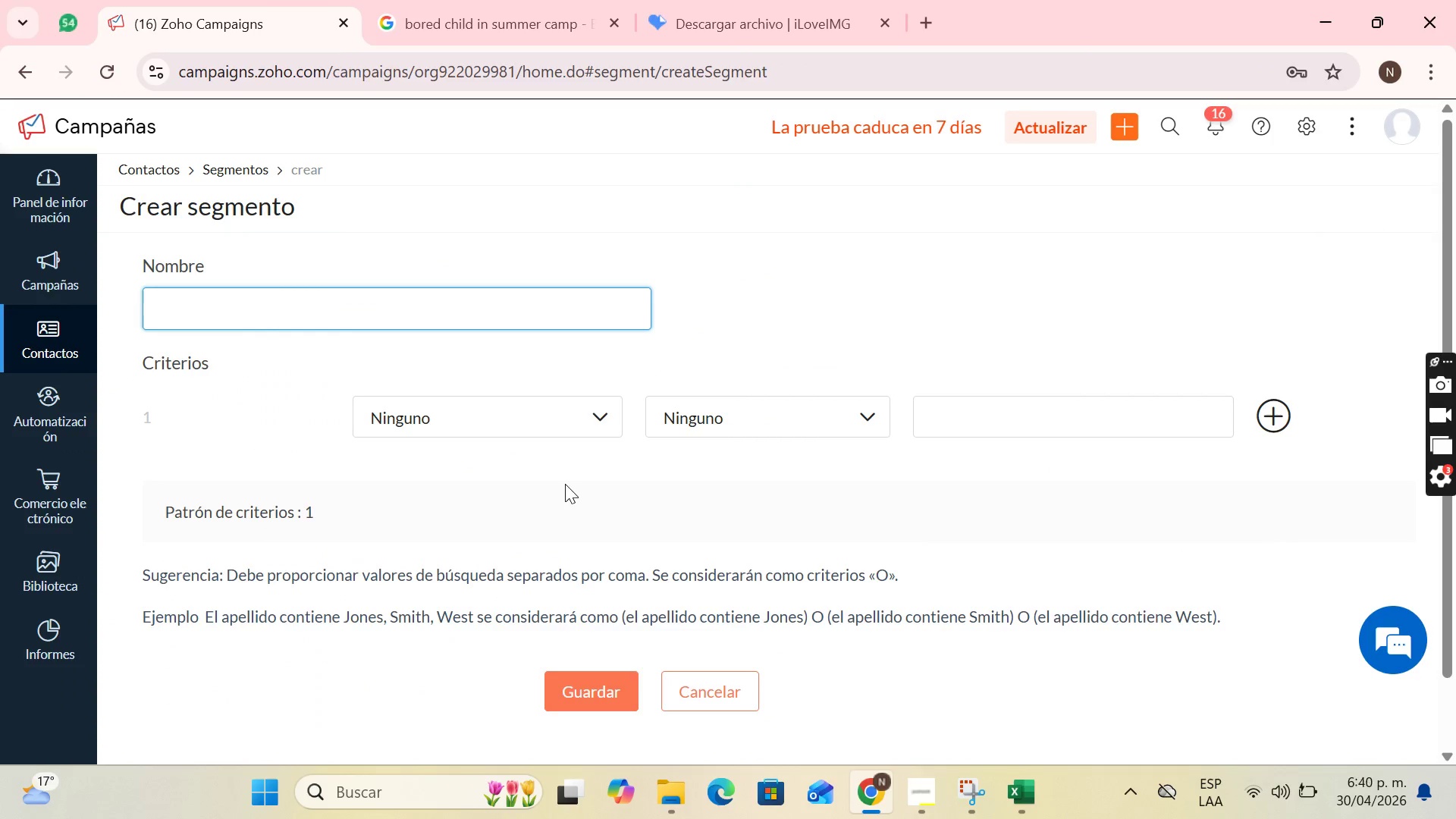 
type(Spiced)
 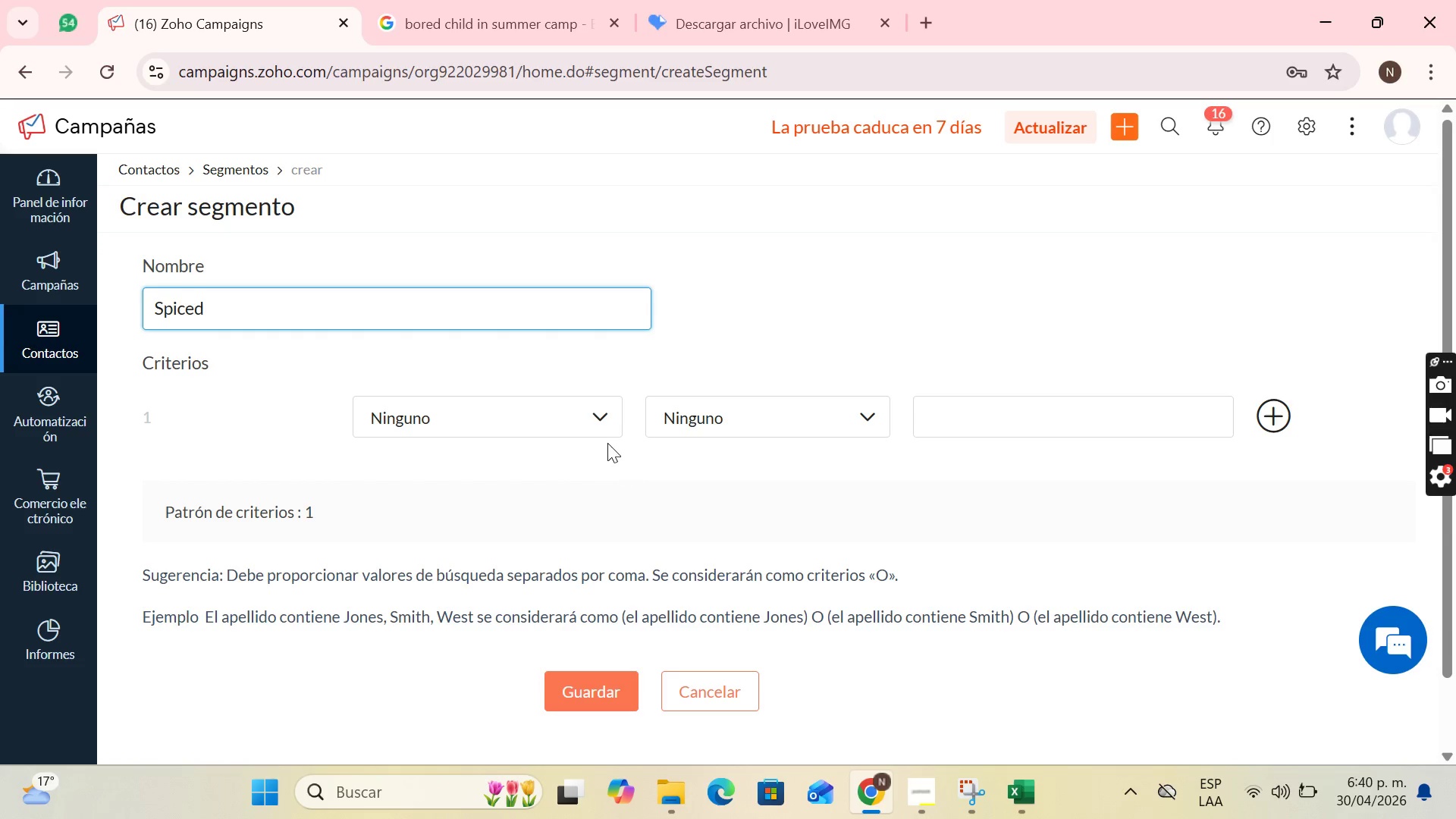 
left_click([598, 424])
 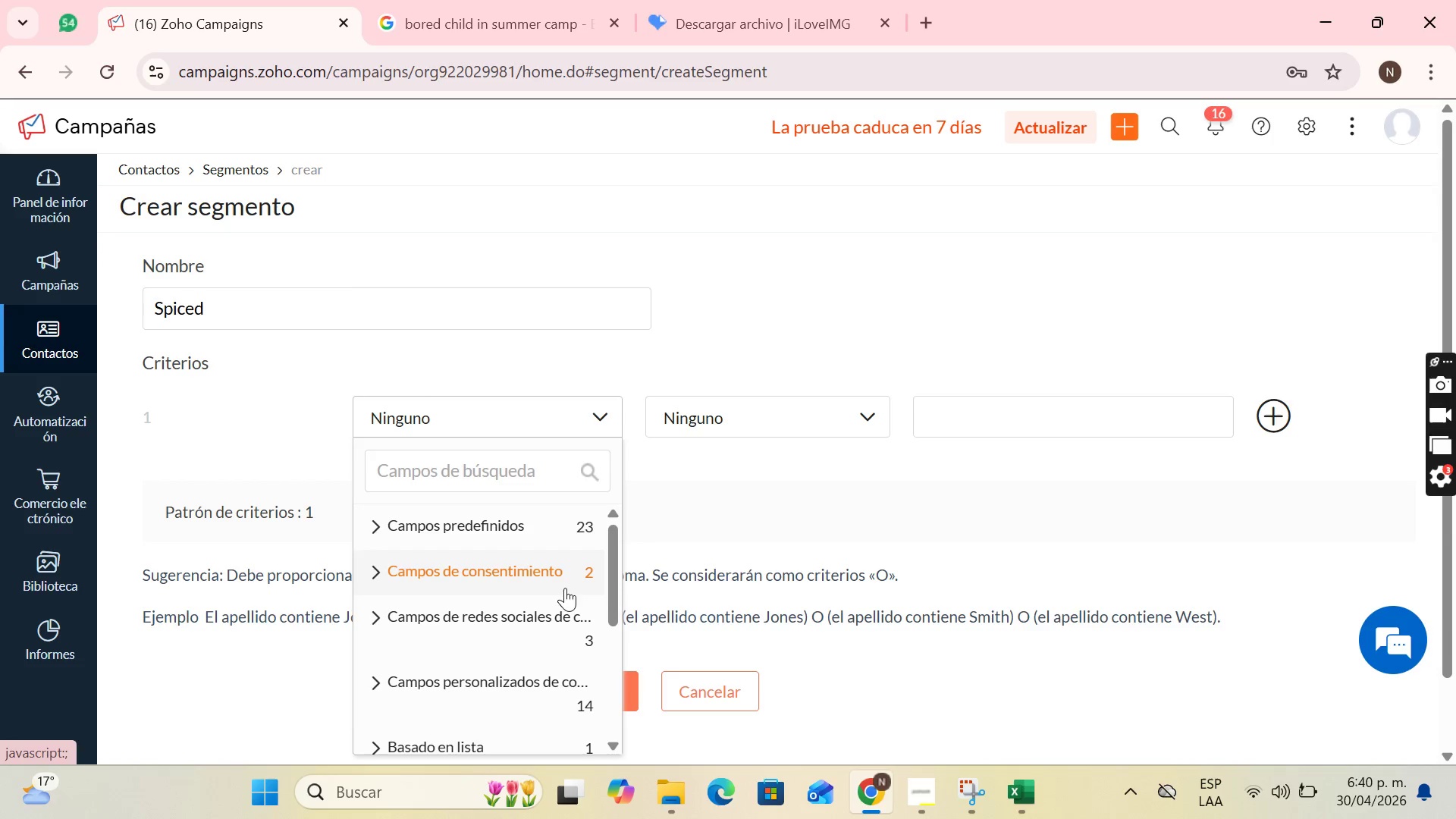 
left_click([532, 679])
 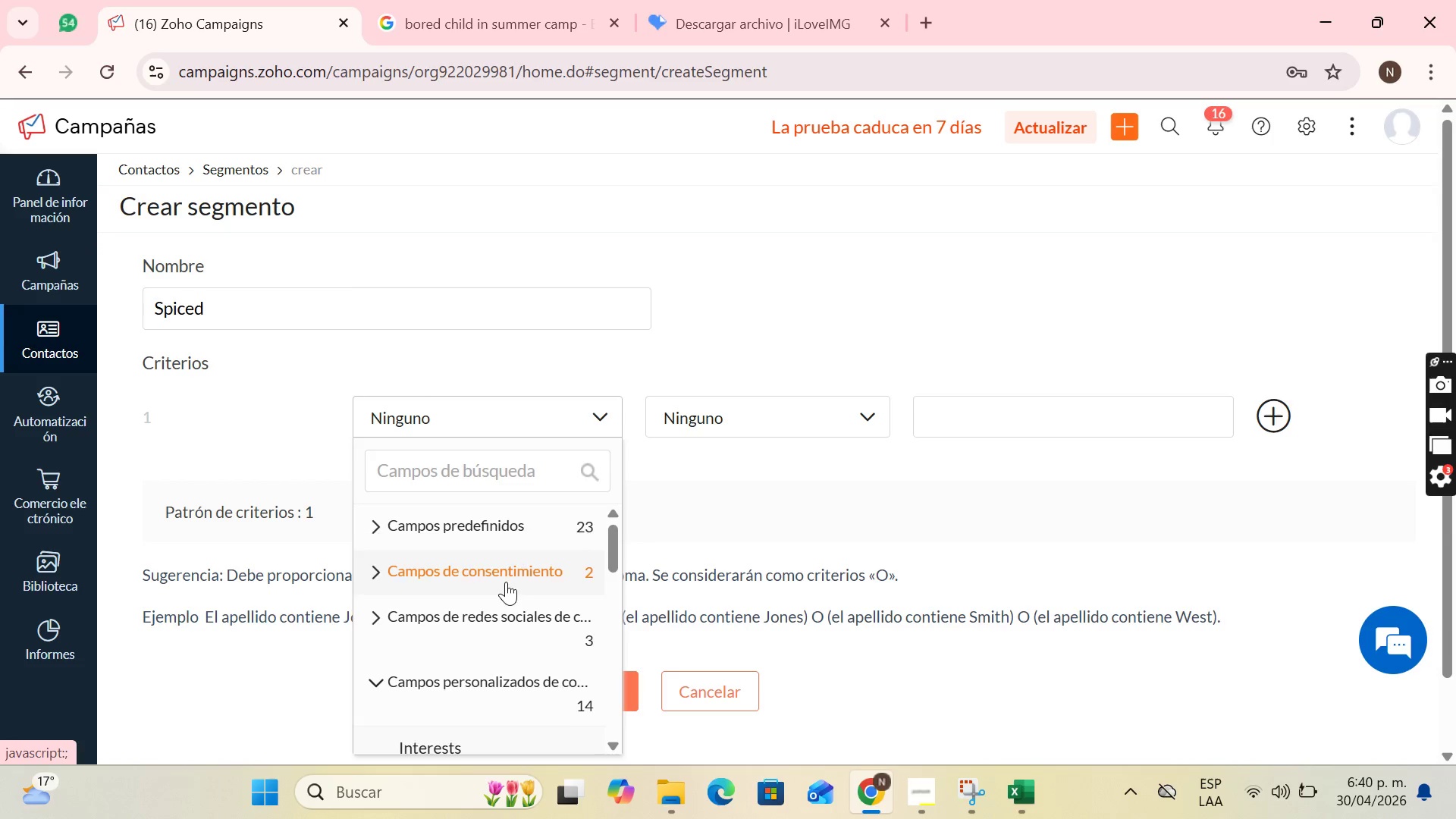 
scroll: coordinate [471, 665], scroll_direction: down, amount: 5.0
 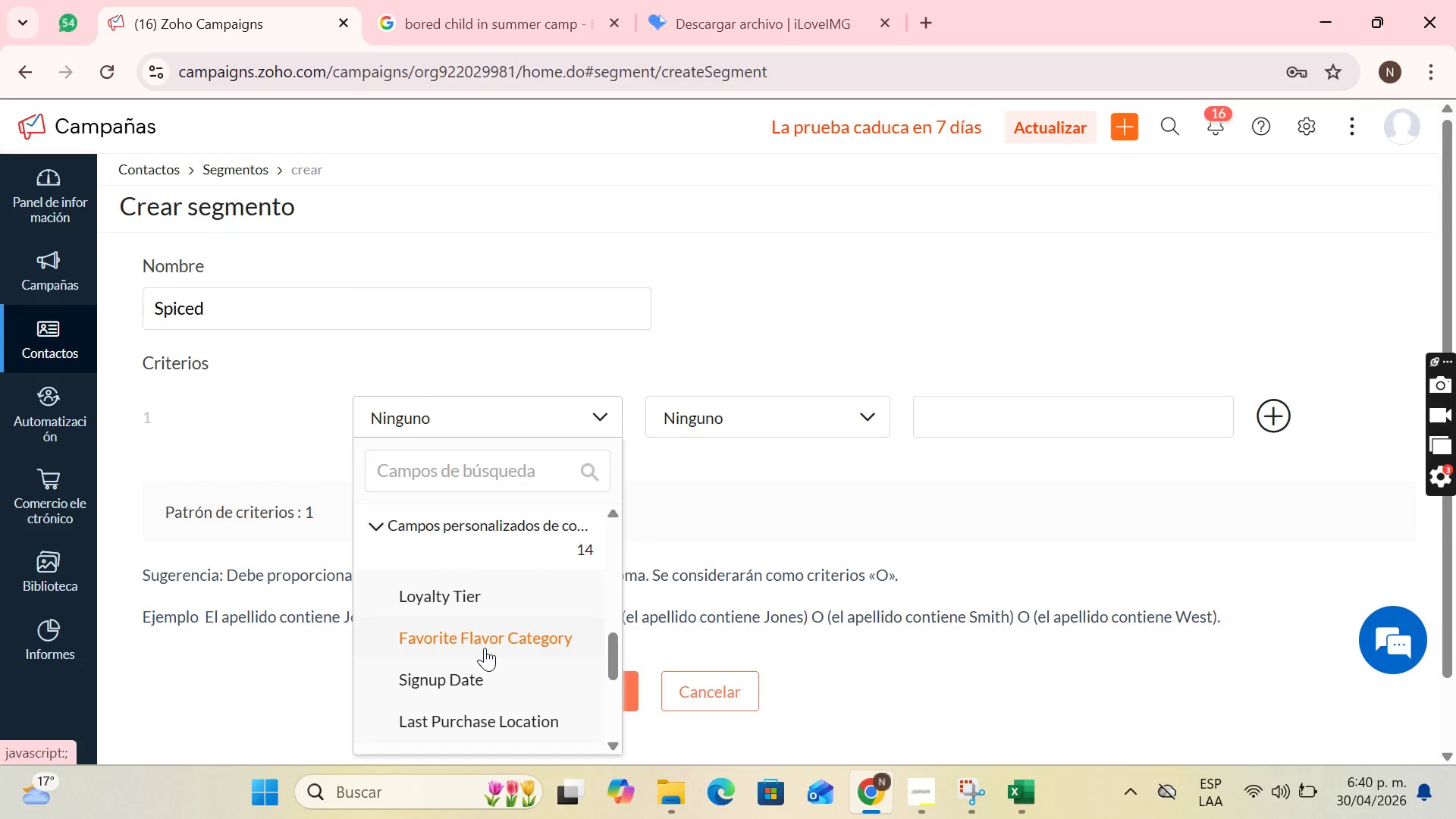 
left_click([485, 648])
 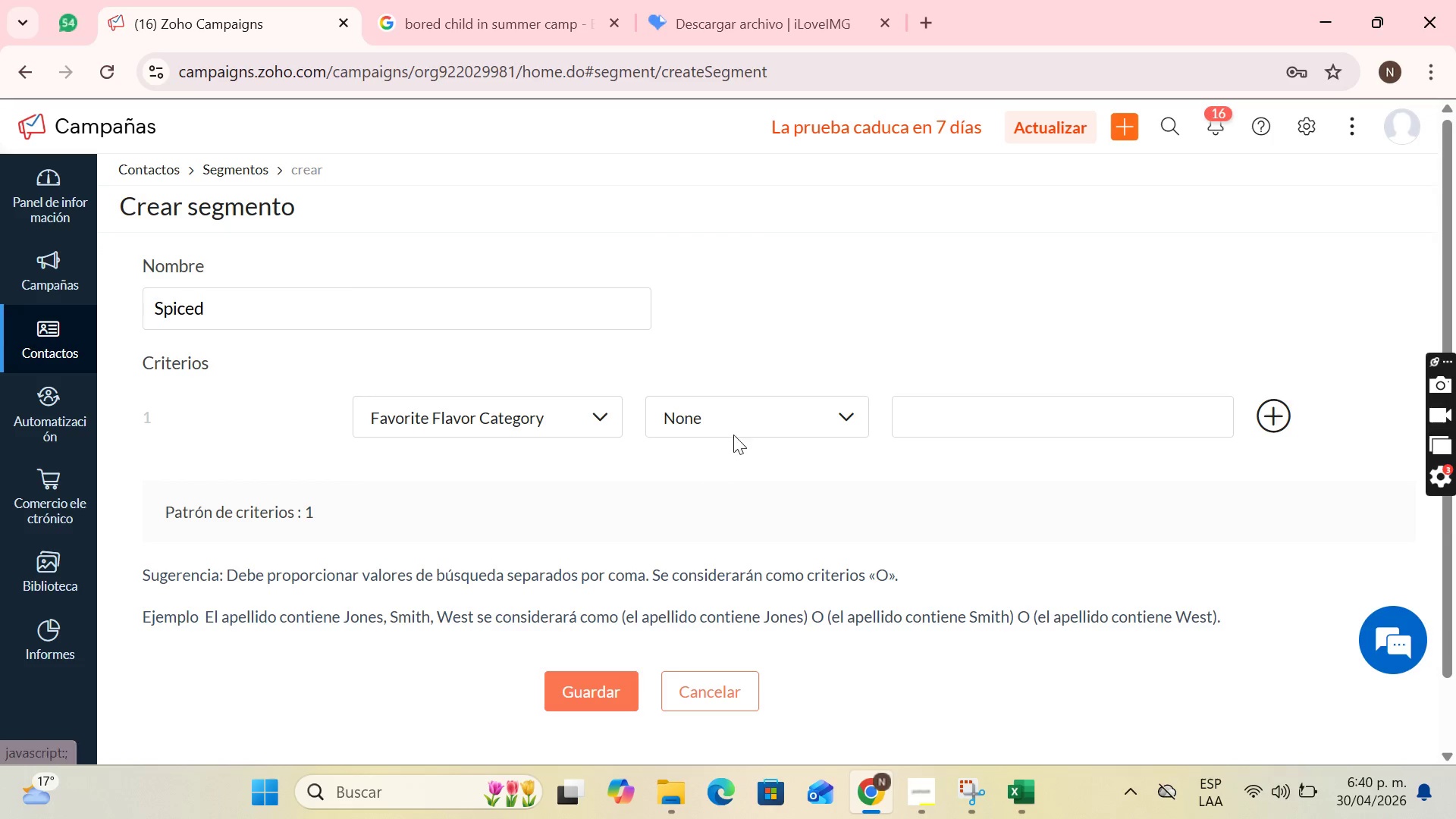 
left_click([754, 406])
 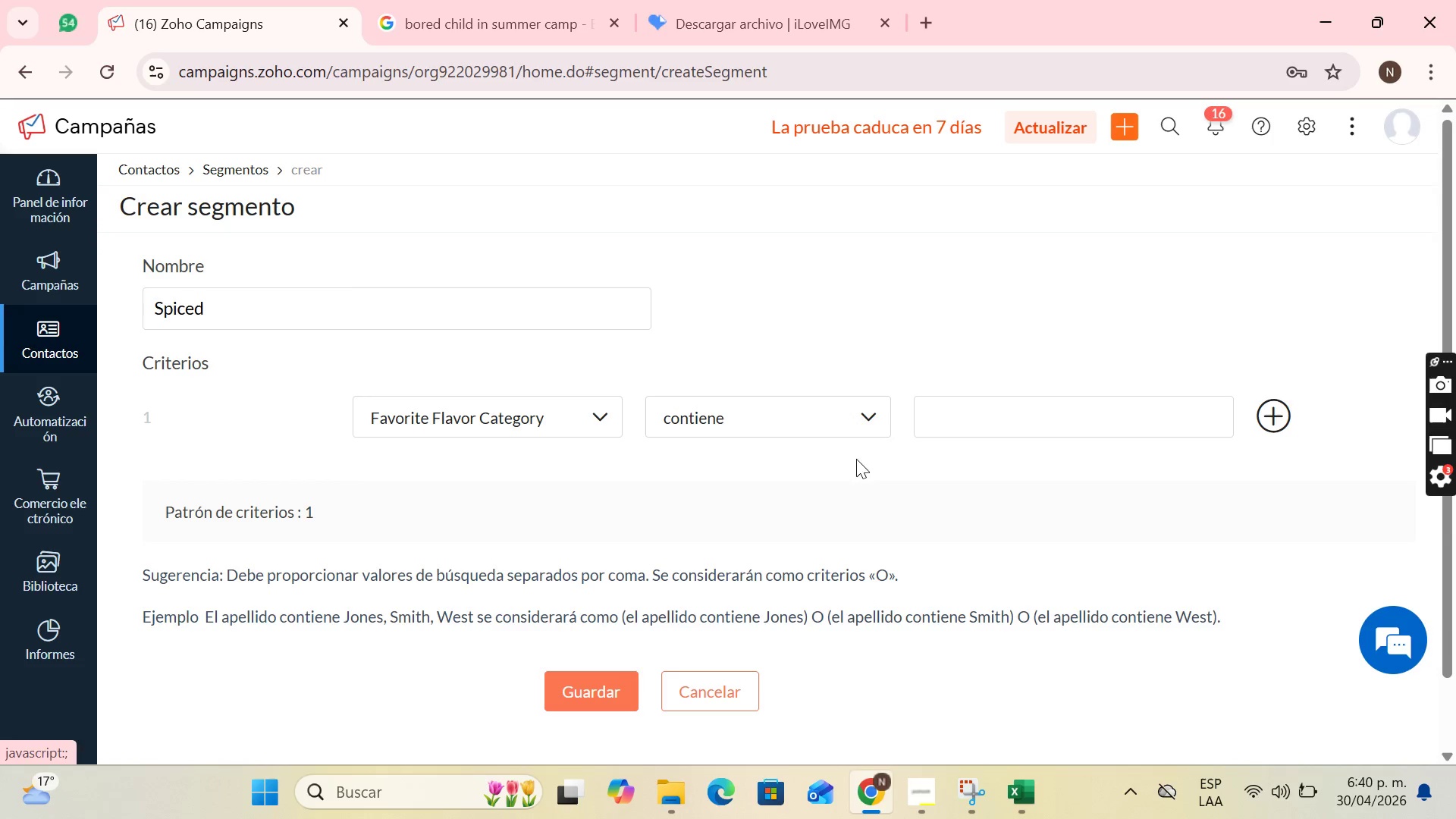 
left_click_drag(start_coordinate=[962, 426], to_coordinate=[968, 422])
 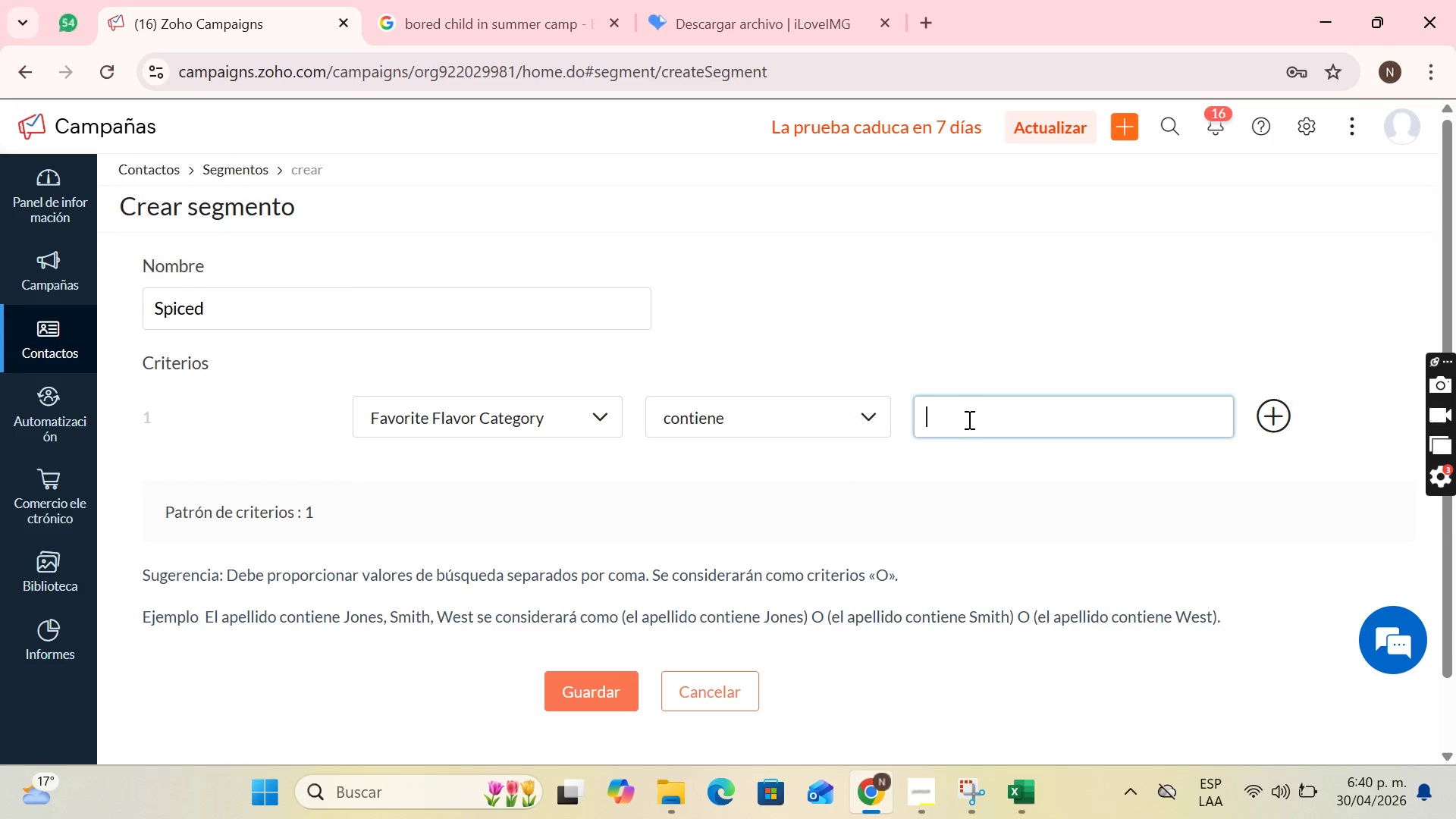 
type(Spiced)
 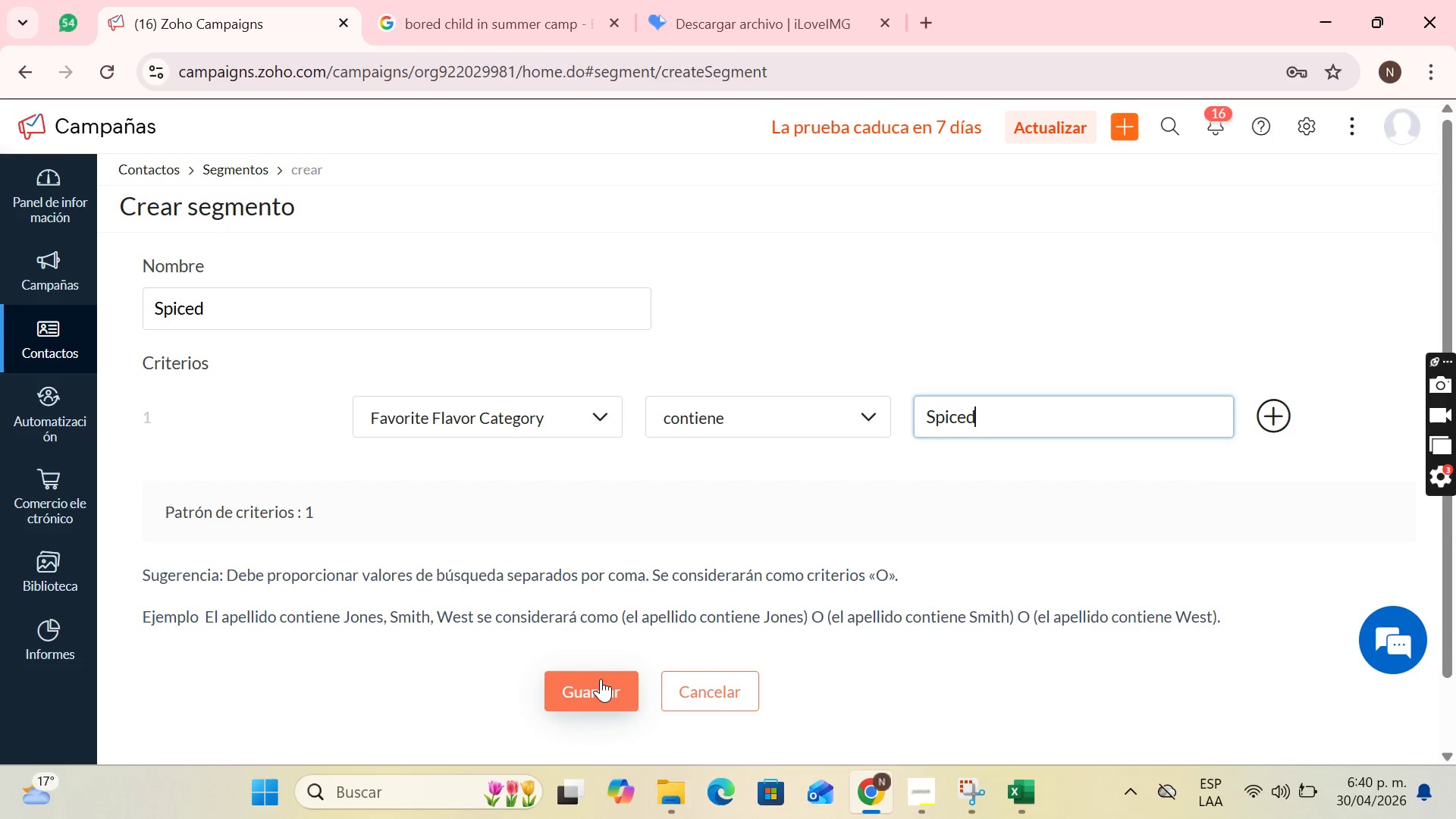 
left_click([601, 679])
 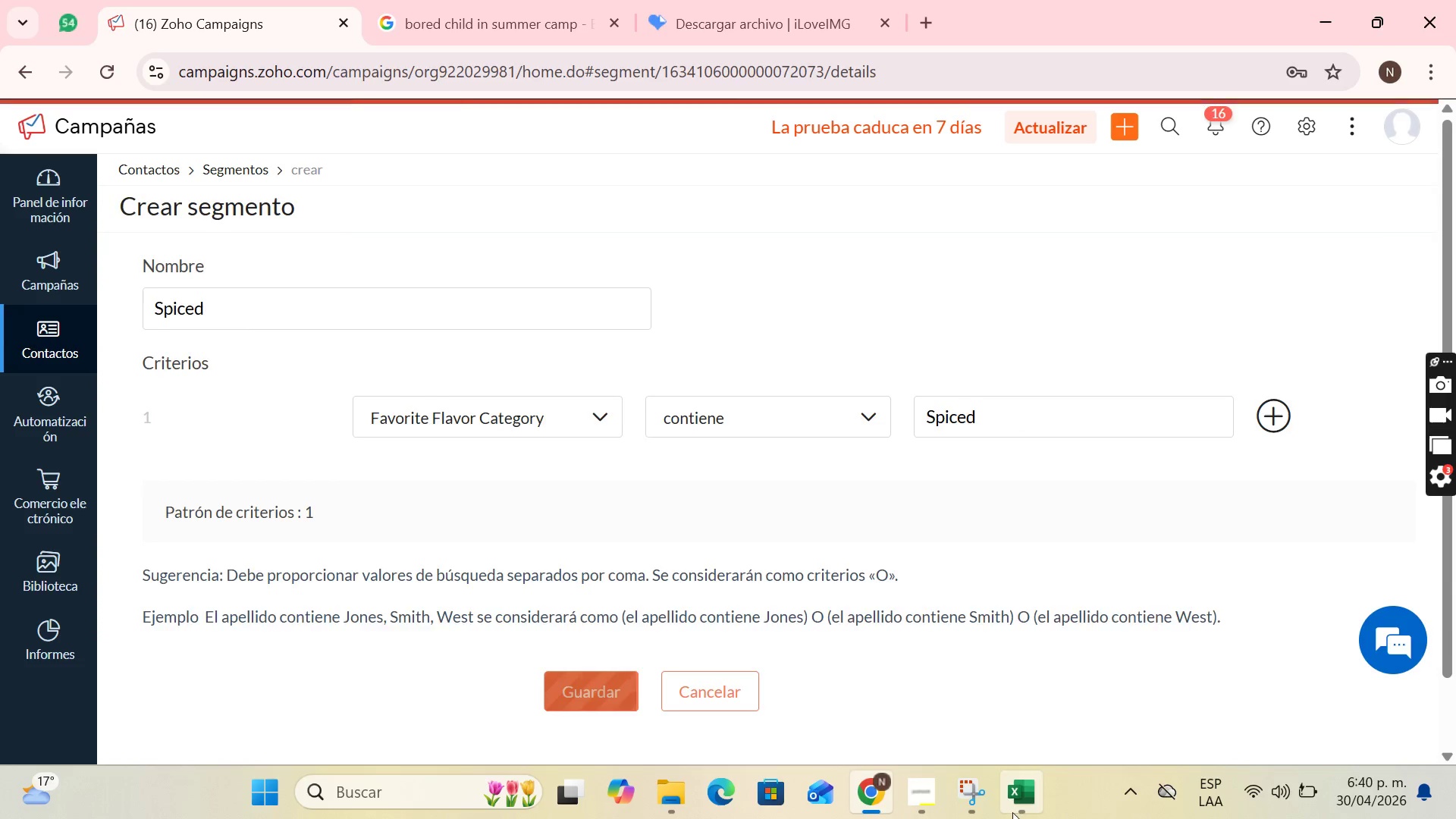 
left_click([1027, 805])
 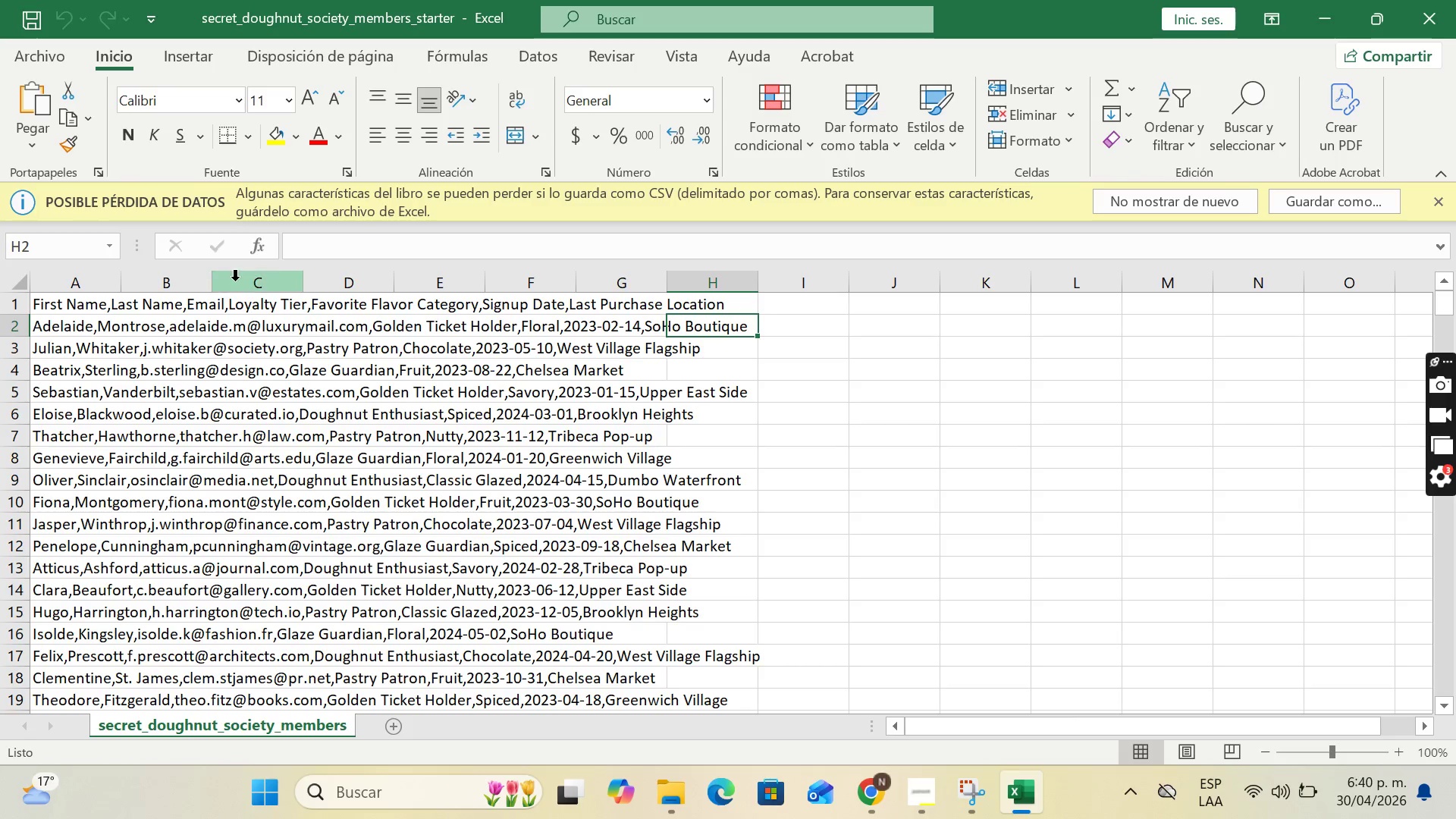 
wait(6.41)
 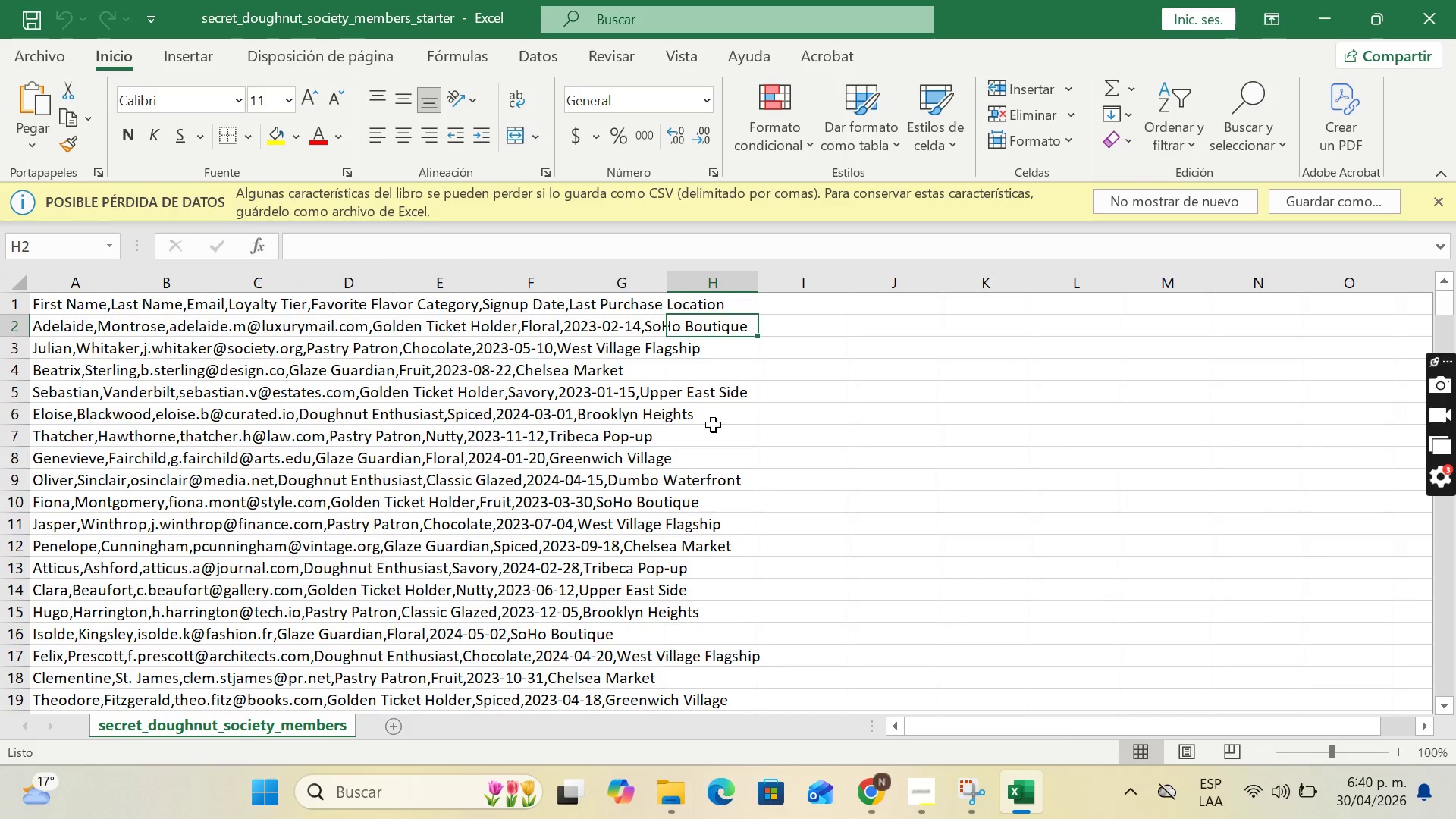 
left_click([887, 789])
 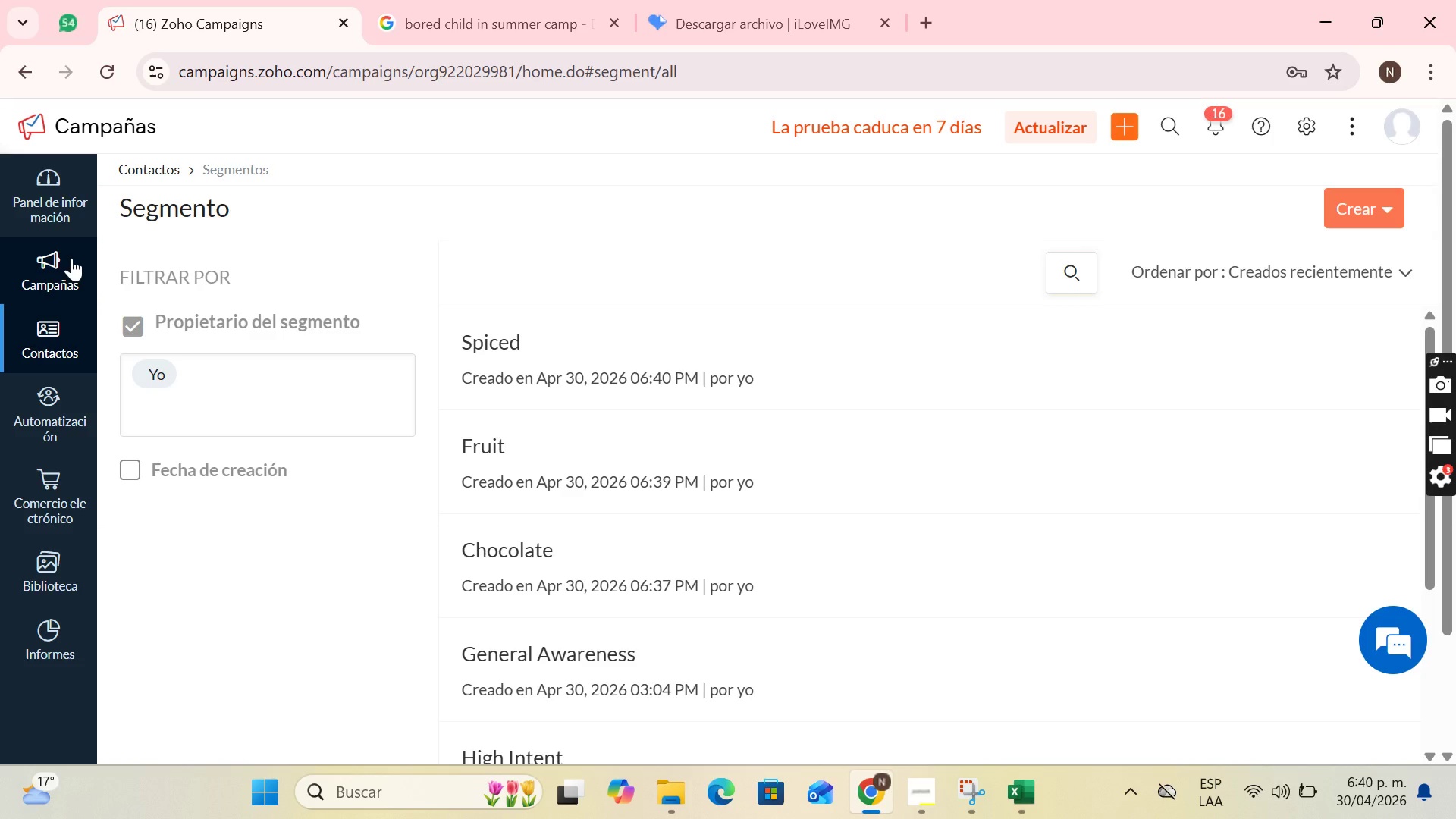 
wait(17.52)
 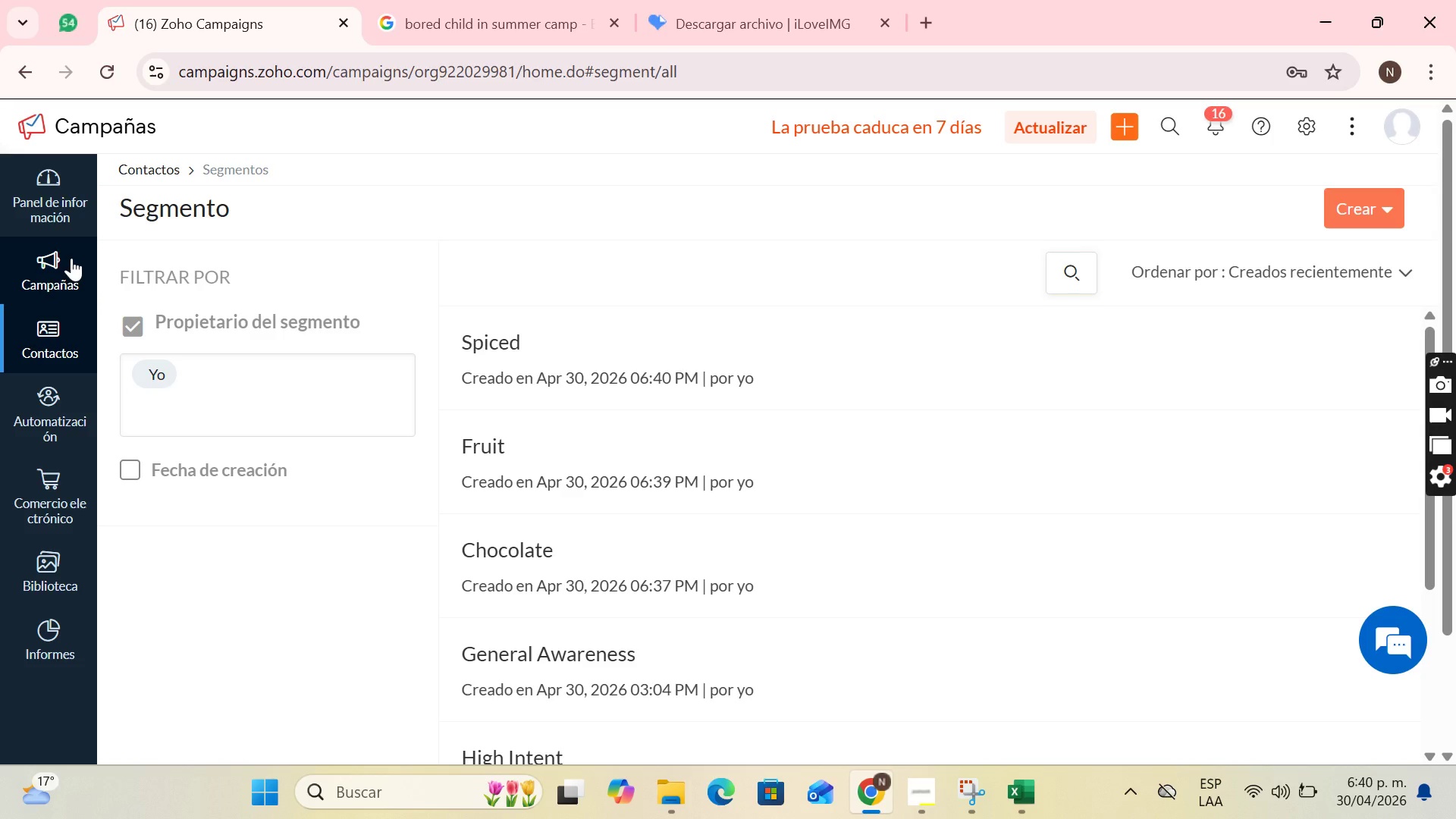 
left_click([46, 389])
 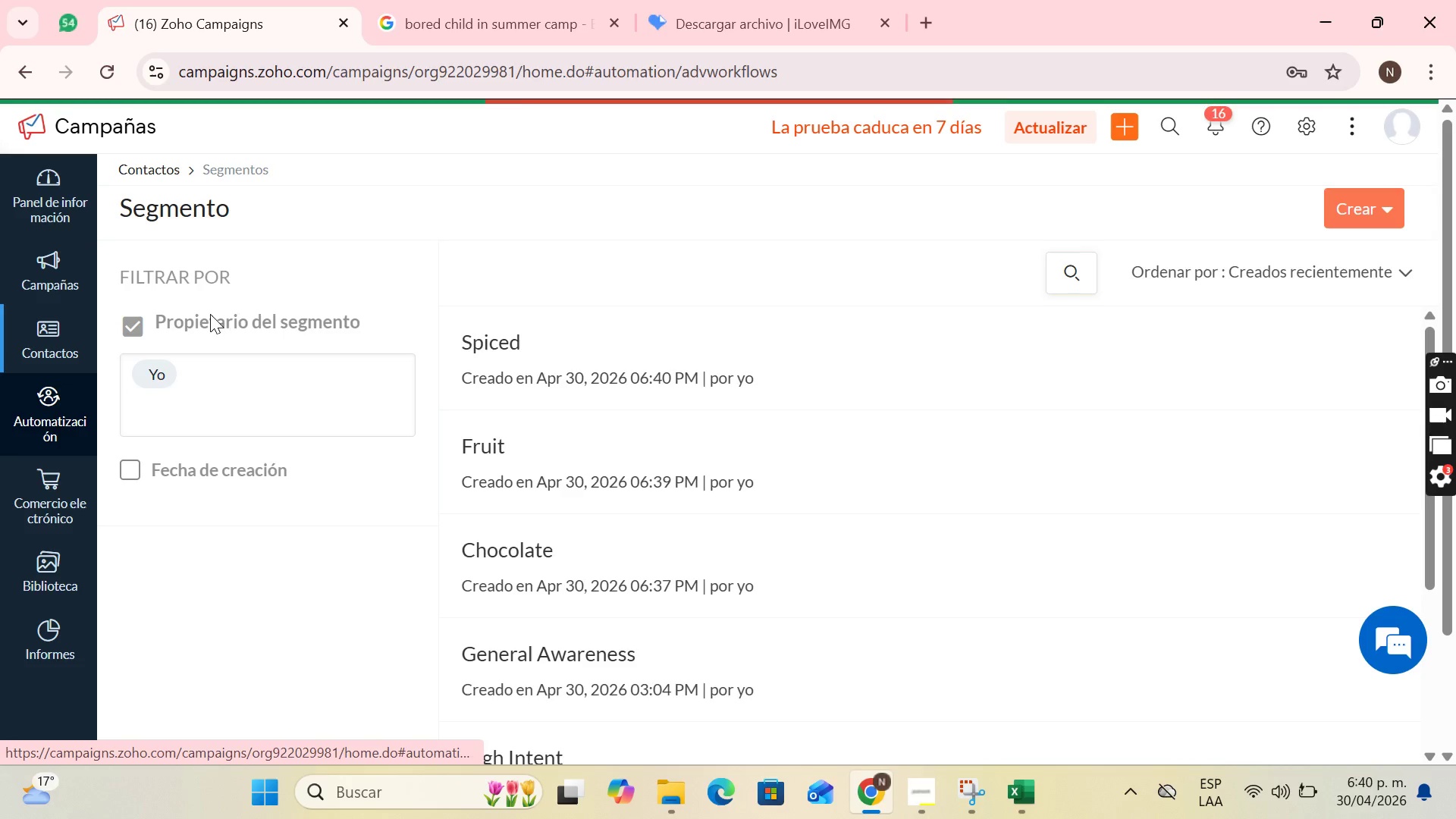 
mouse_move([256, 296])
 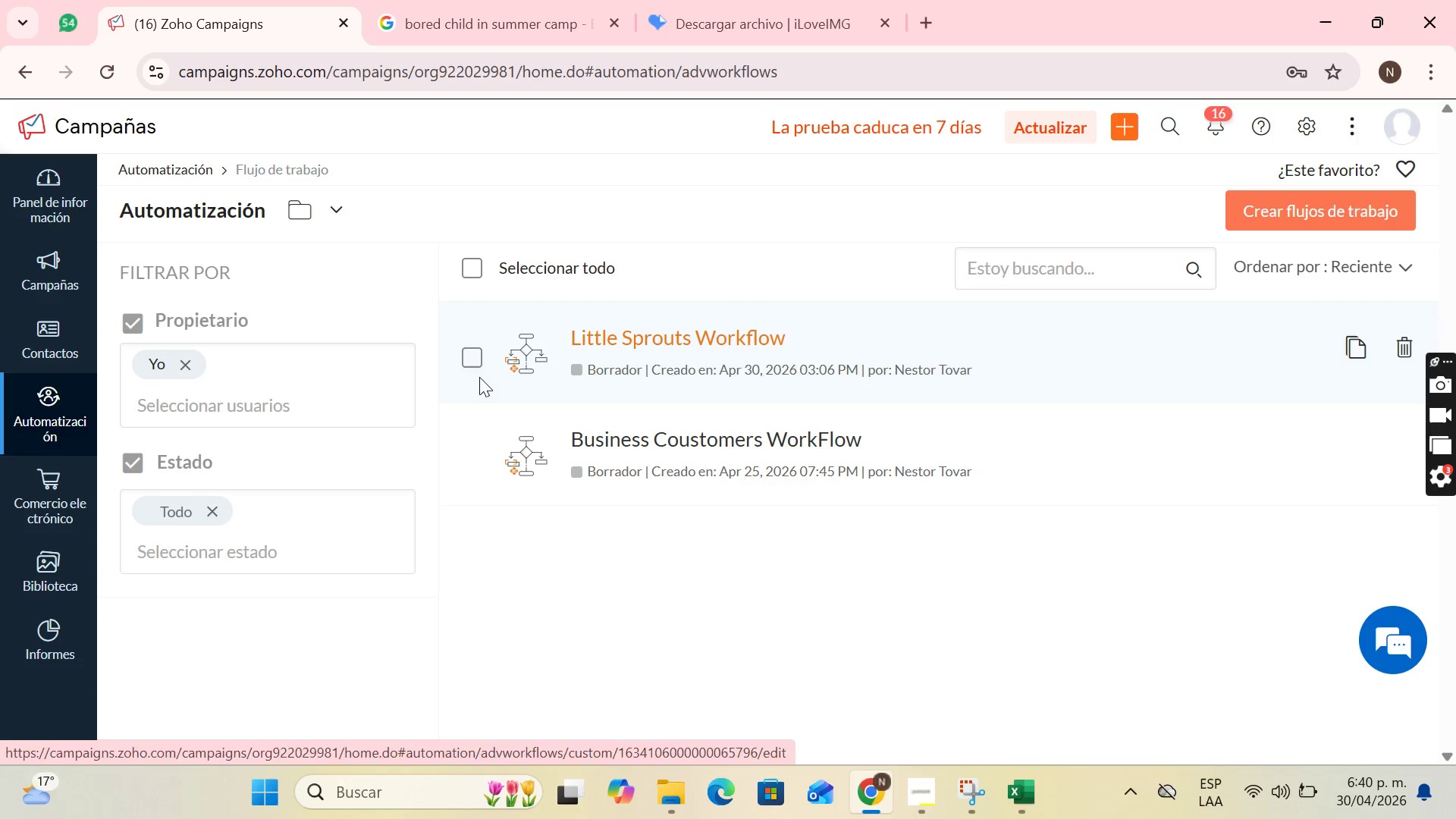 
wait(5.28)
 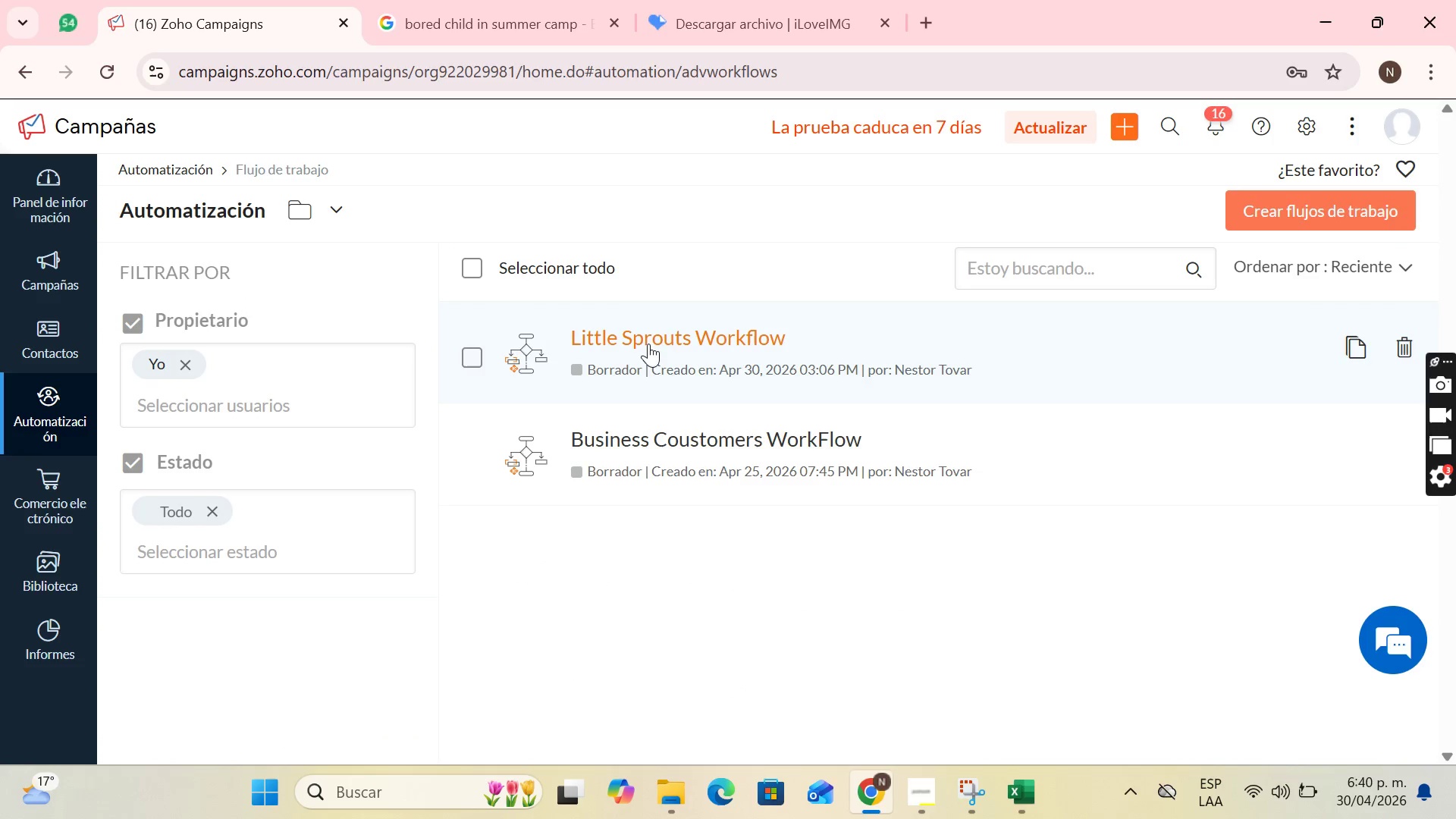 
left_click([1254, 203])
 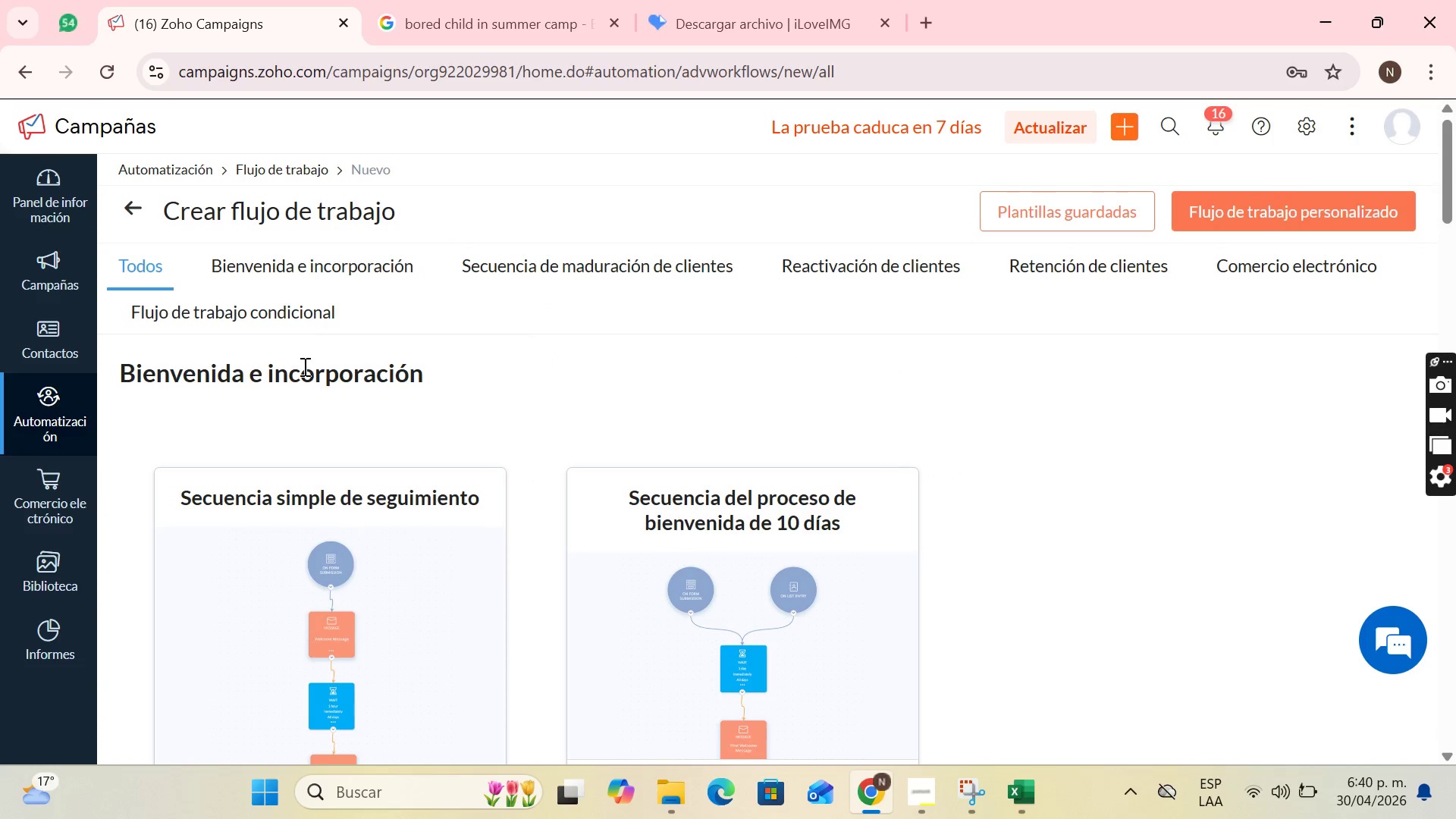 
scroll: coordinate [494, 437], scroll_direction: down, amount: 2.0
 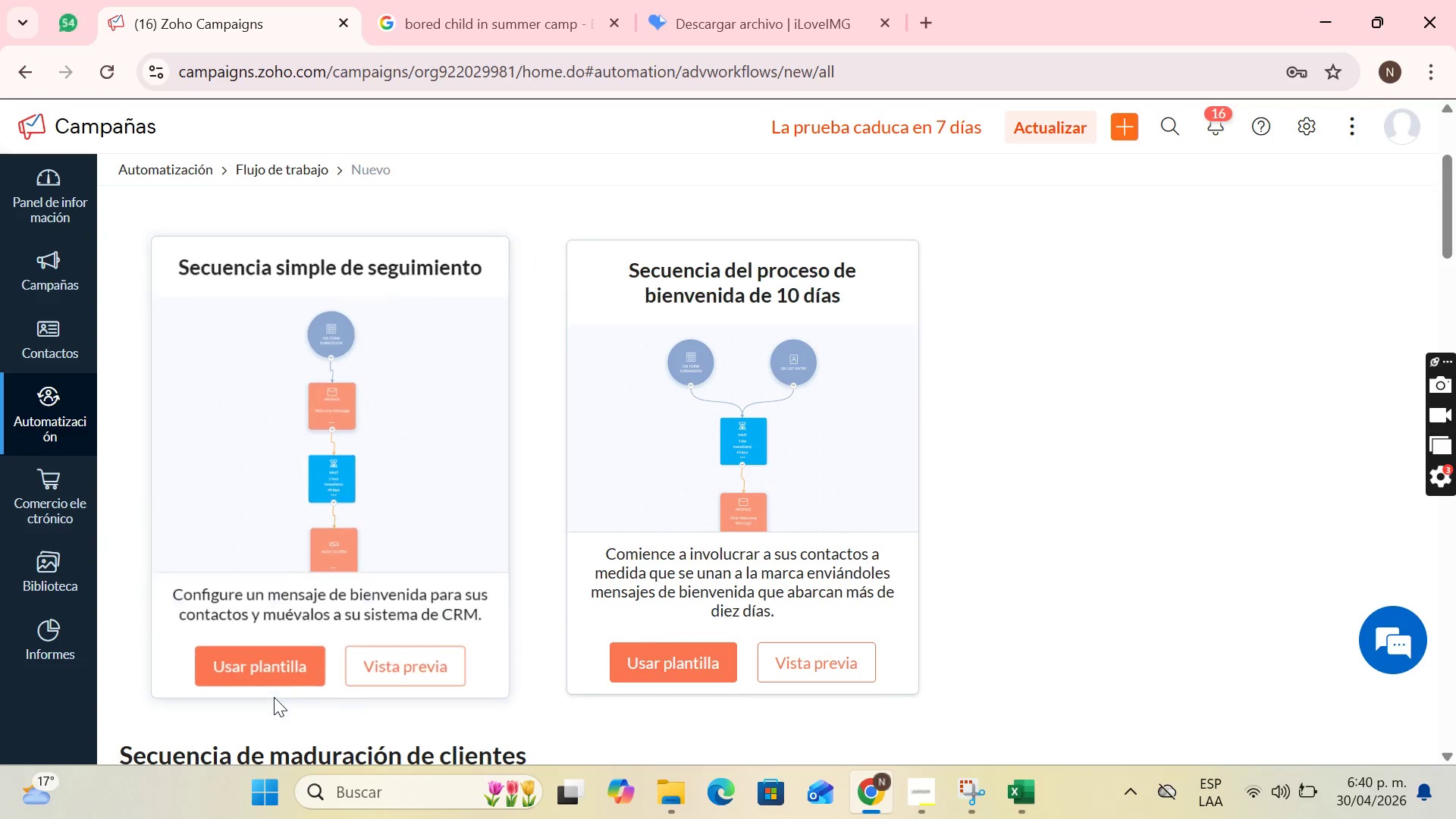 
left_click([280, 667])
 